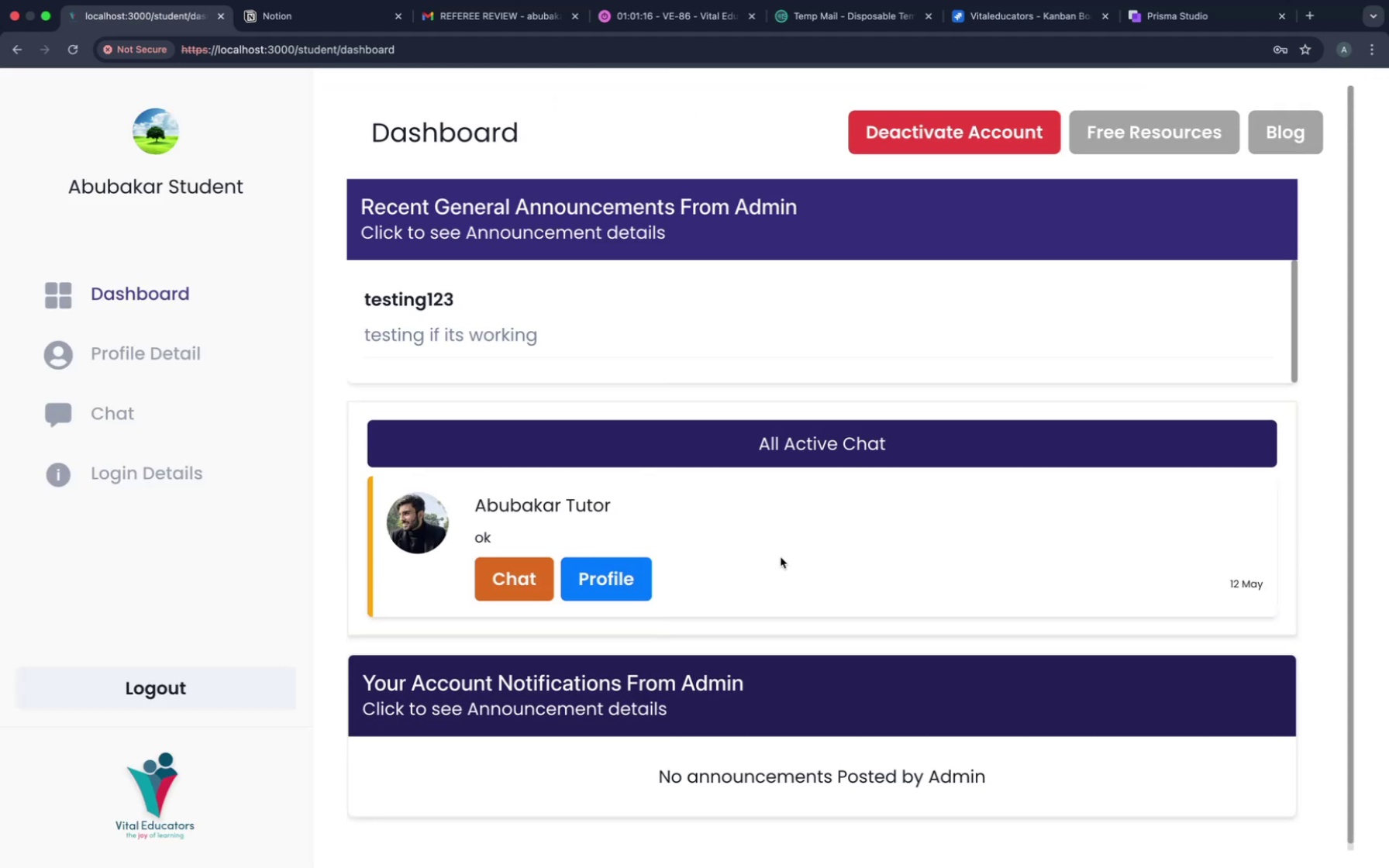 
wait(7.39)
 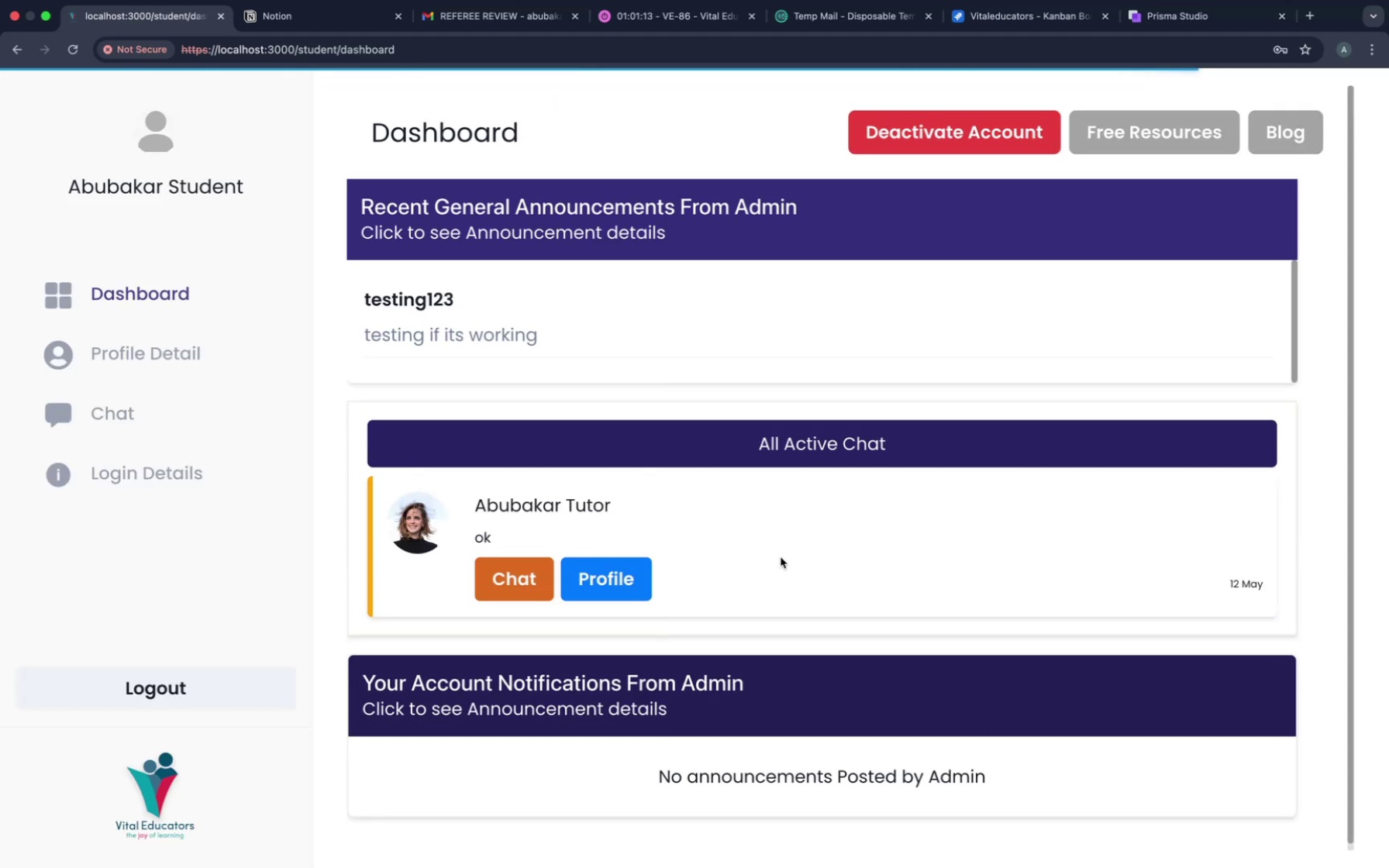 
left_click([607, 575])
 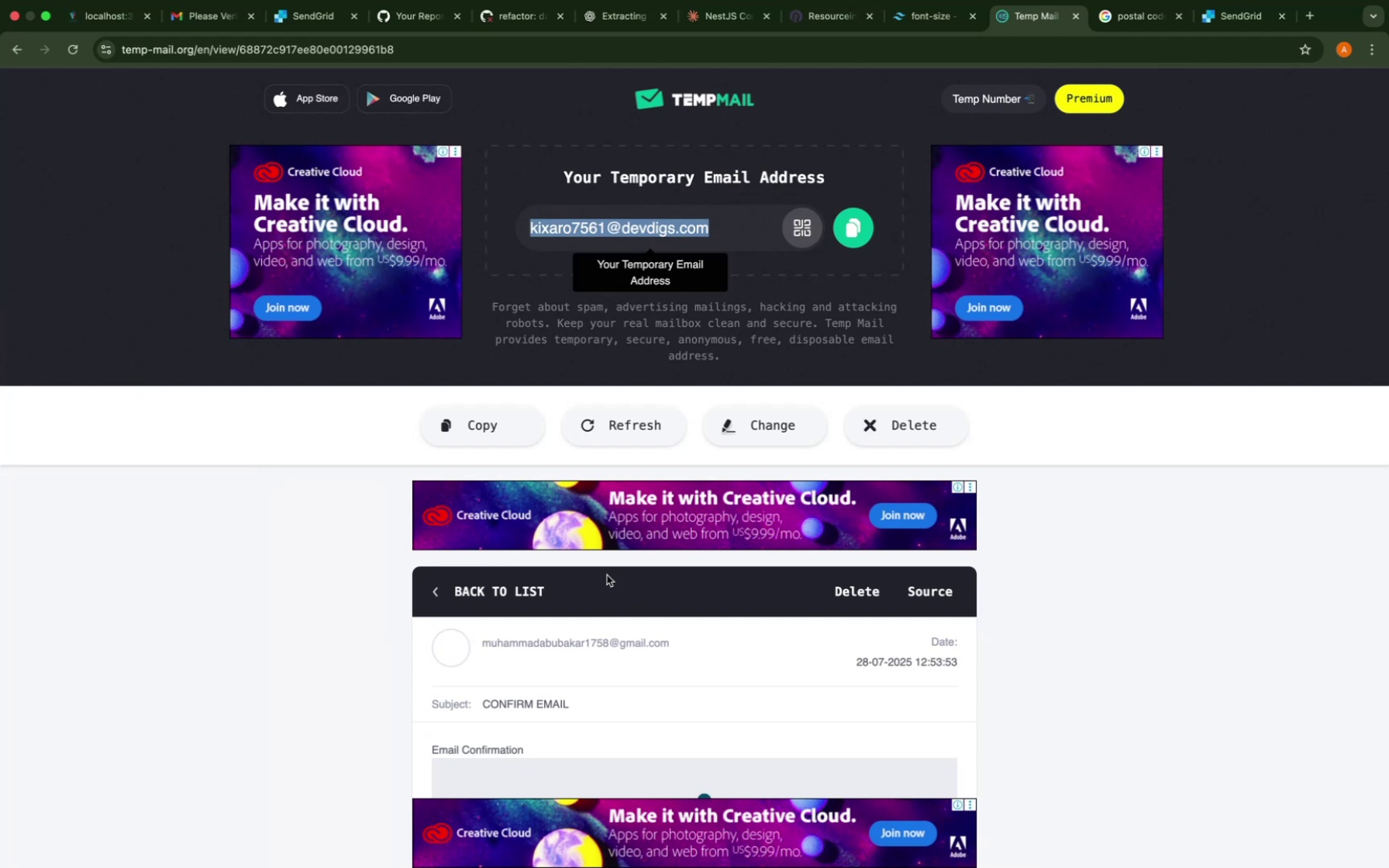 
wait(333.39)
 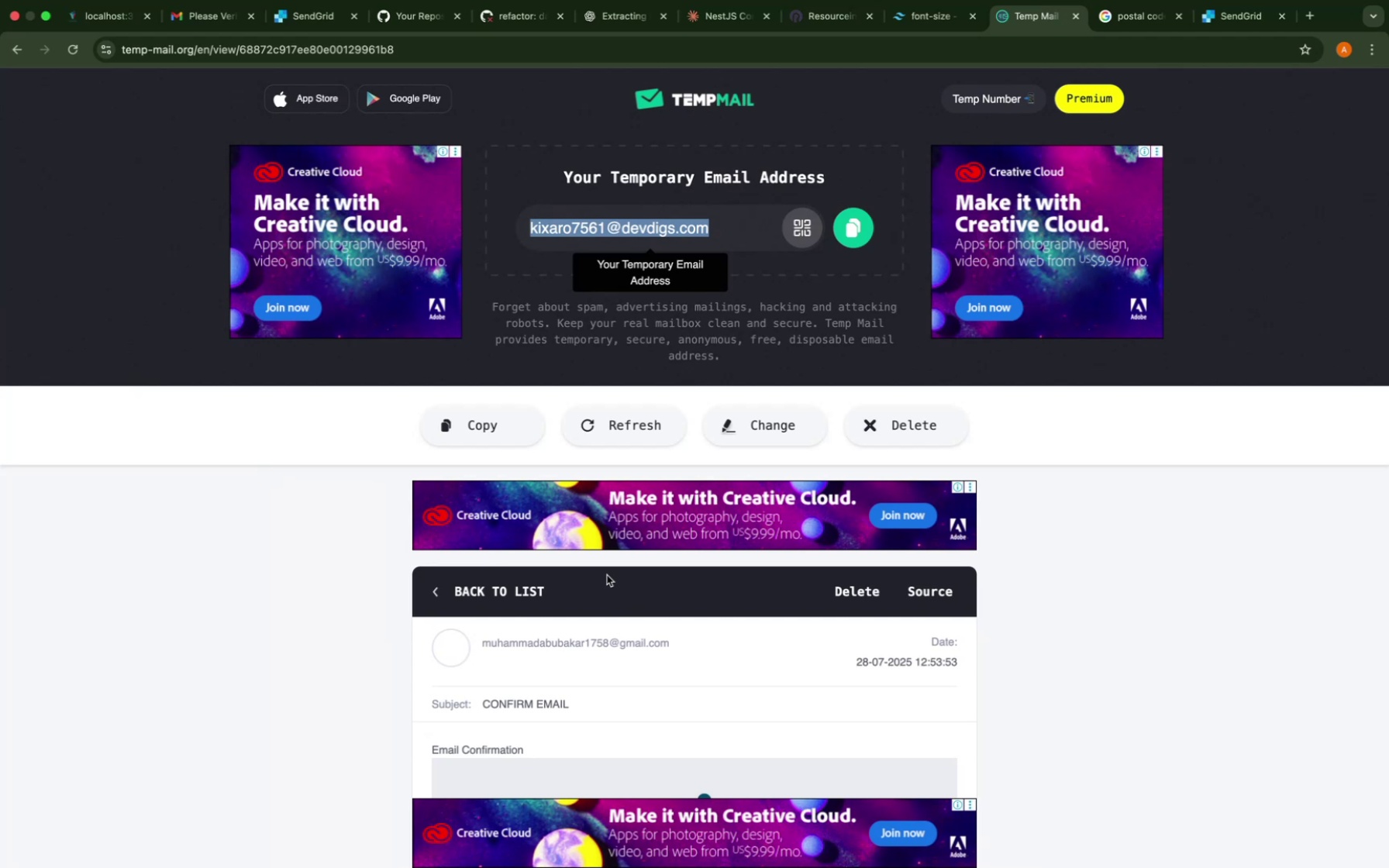 
scroll: coordinate [607, 532], scroll_direction: down, amount: 99.0
 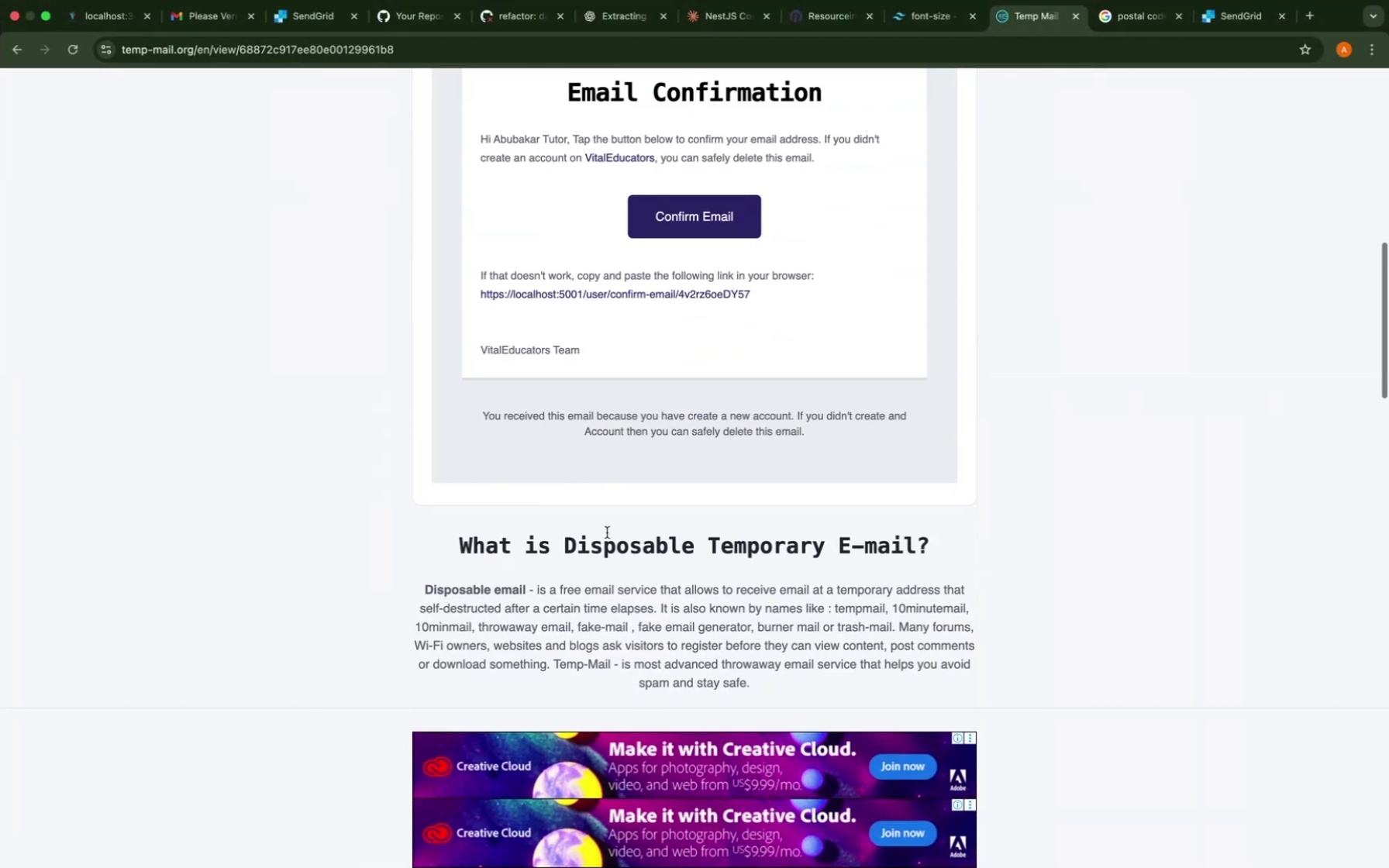 
scroll: coordinate [607, 532], scroll_direction: up, amount: 76.0
 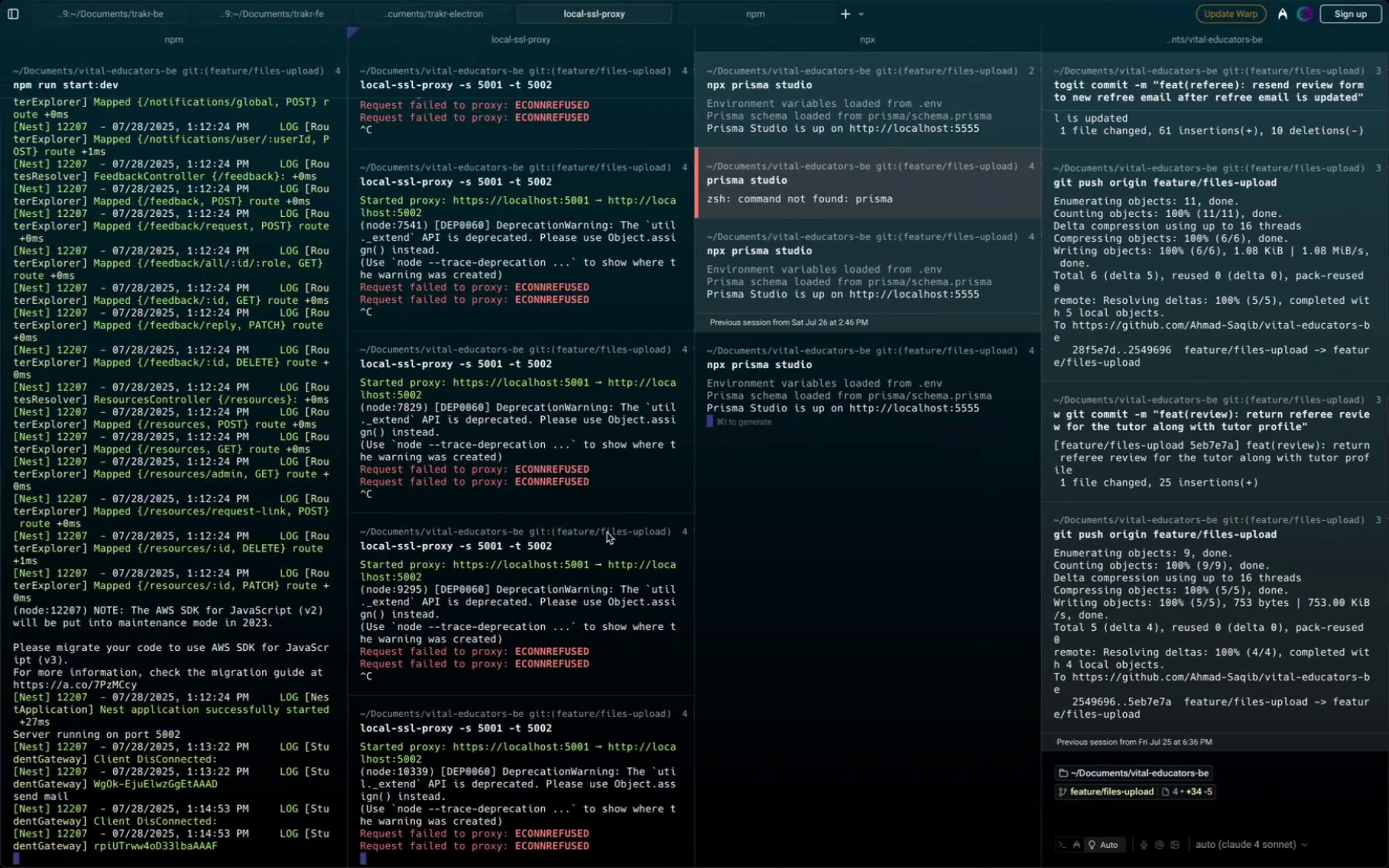 
wait(8.95)
 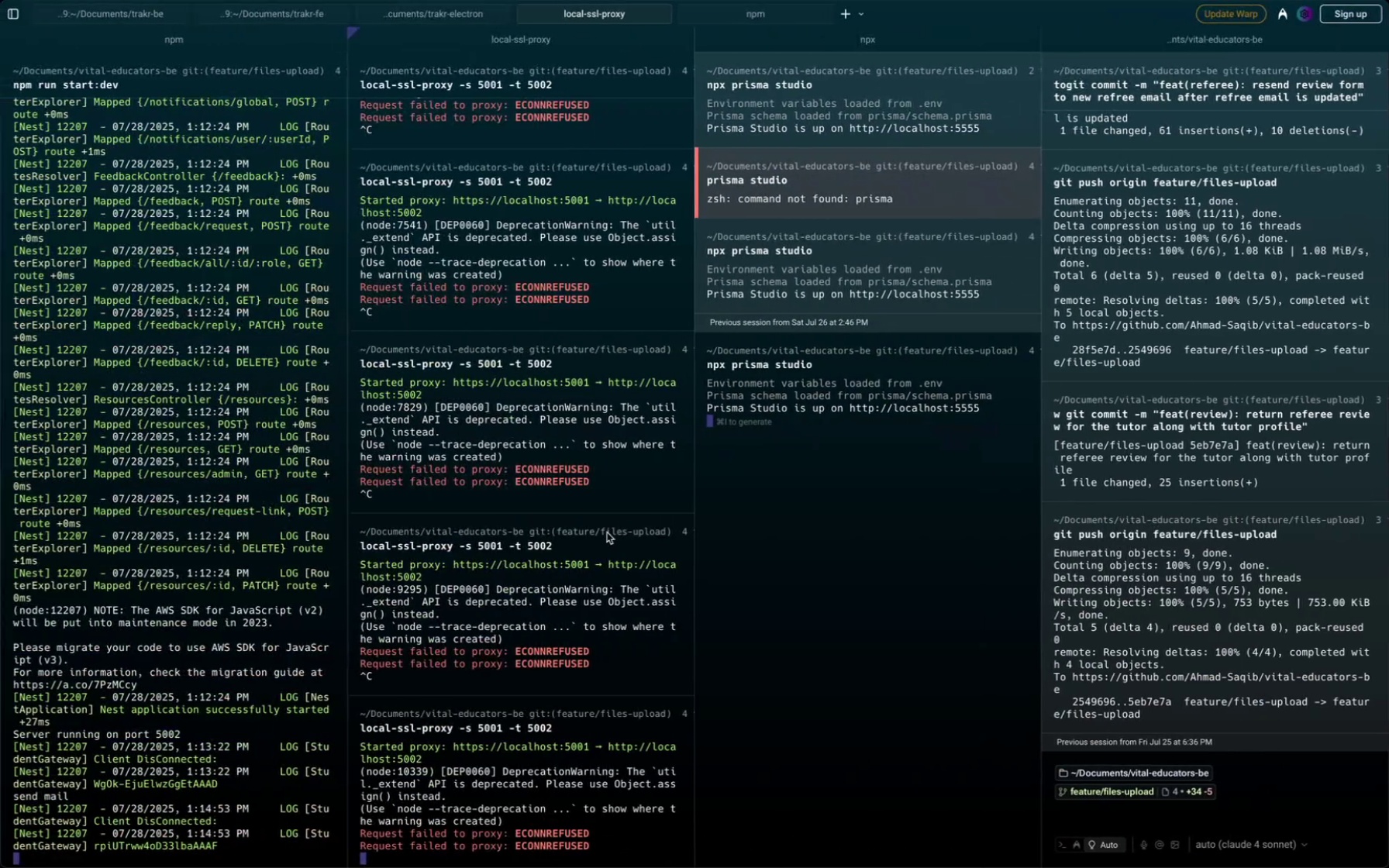 
left_click([1086, 40])
 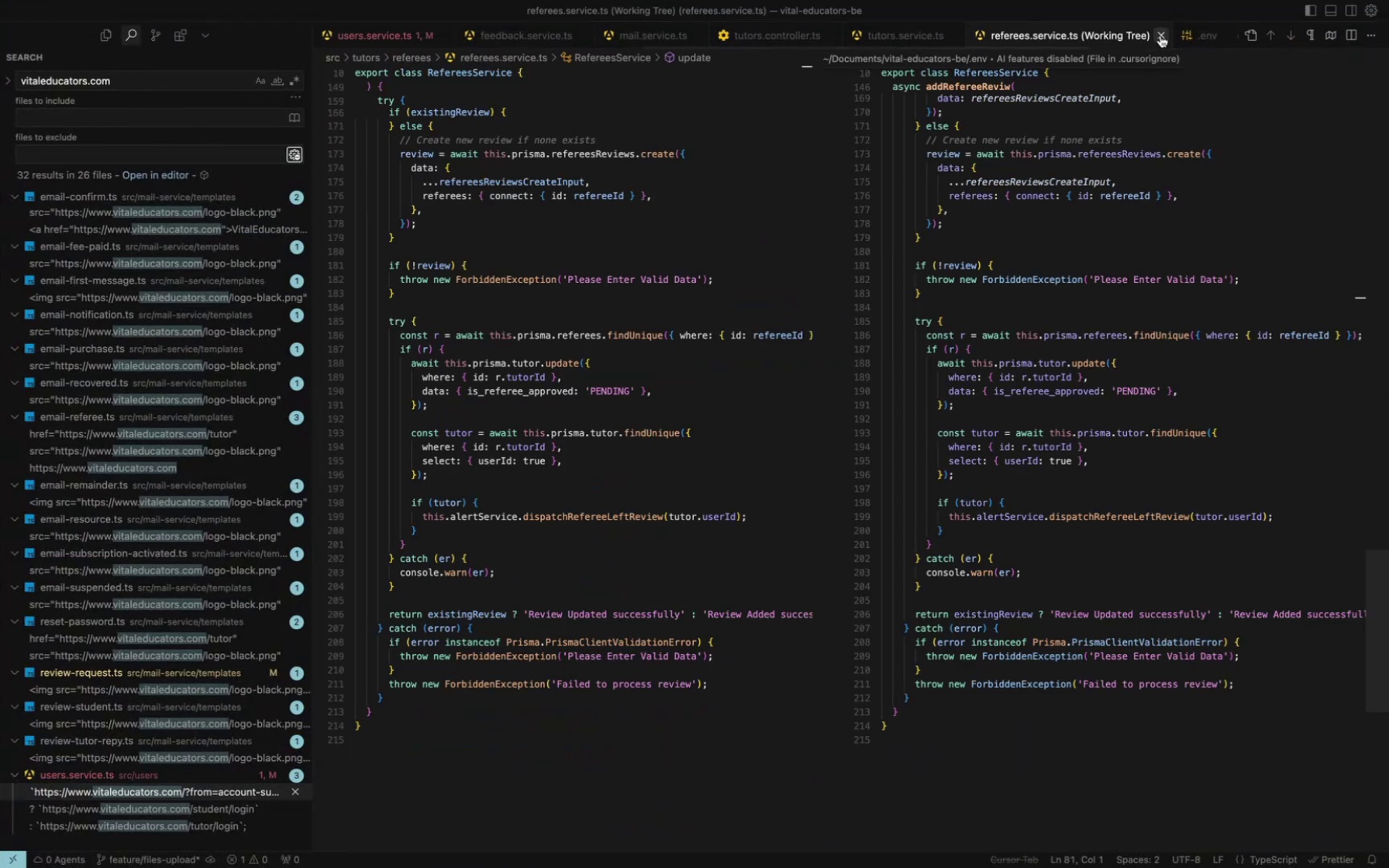 
left_click([1156, 35])
 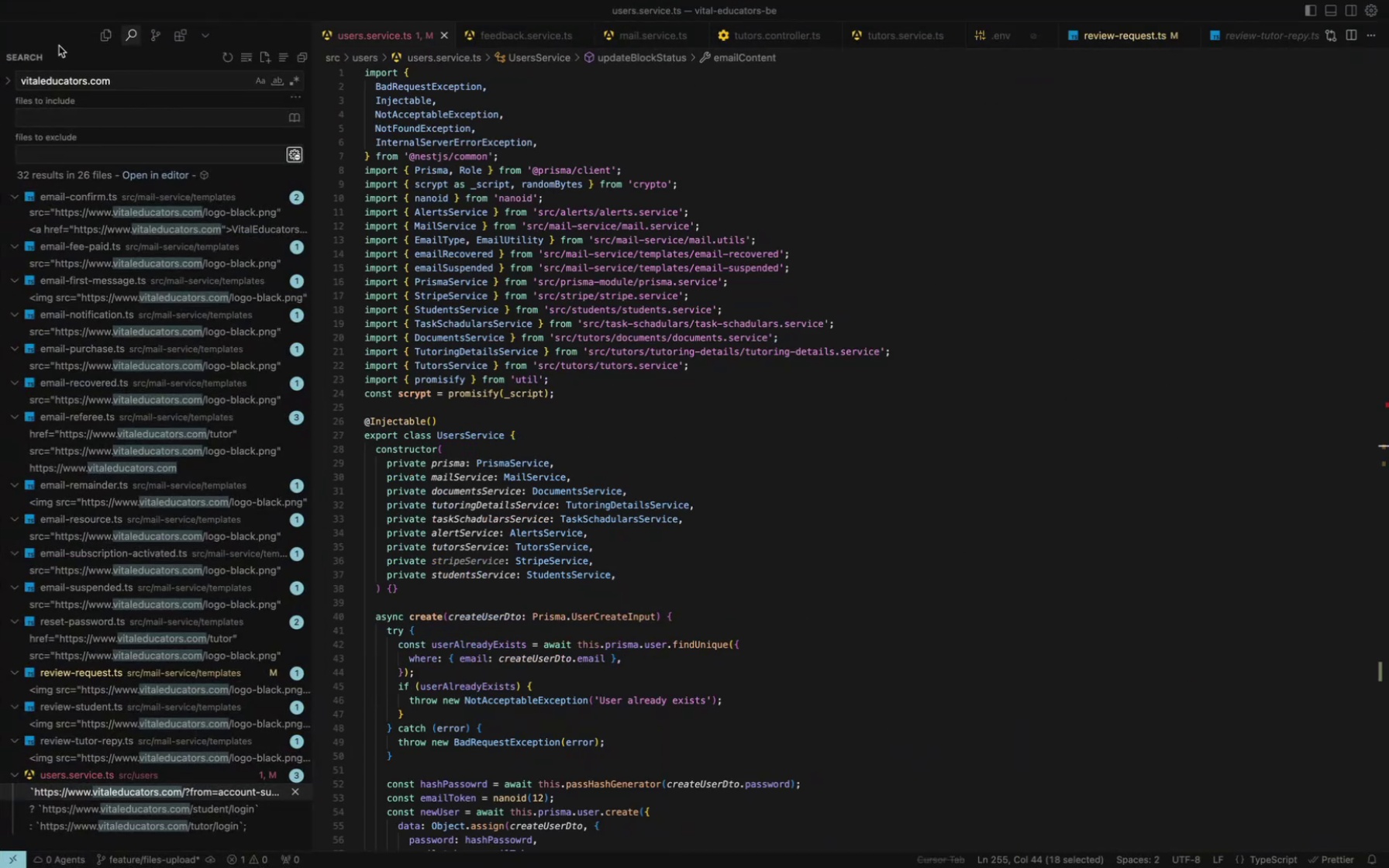 
left_click([103, 40])
 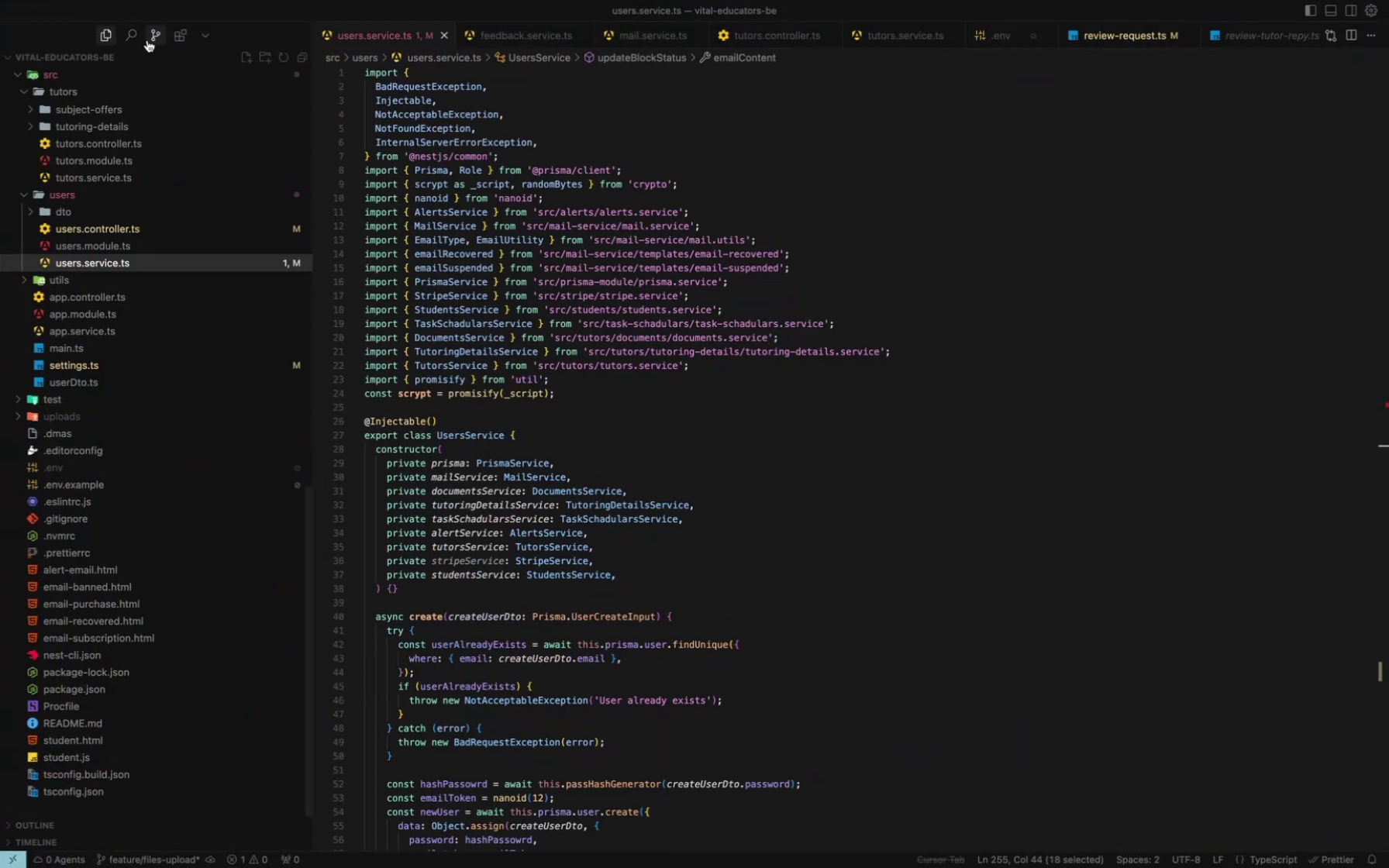 
left_click([152, 36])
 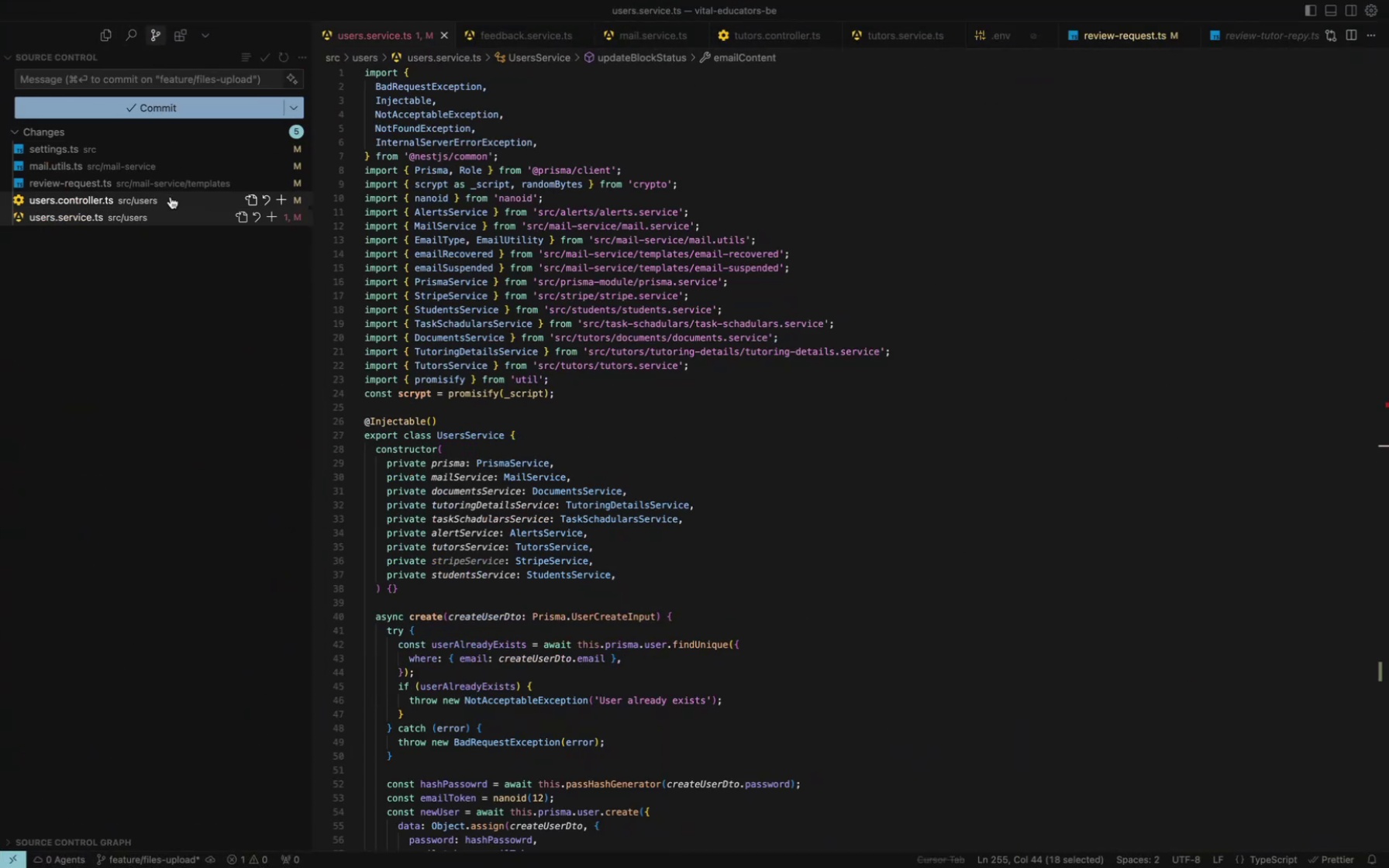 
mouse_move([240, 210])
 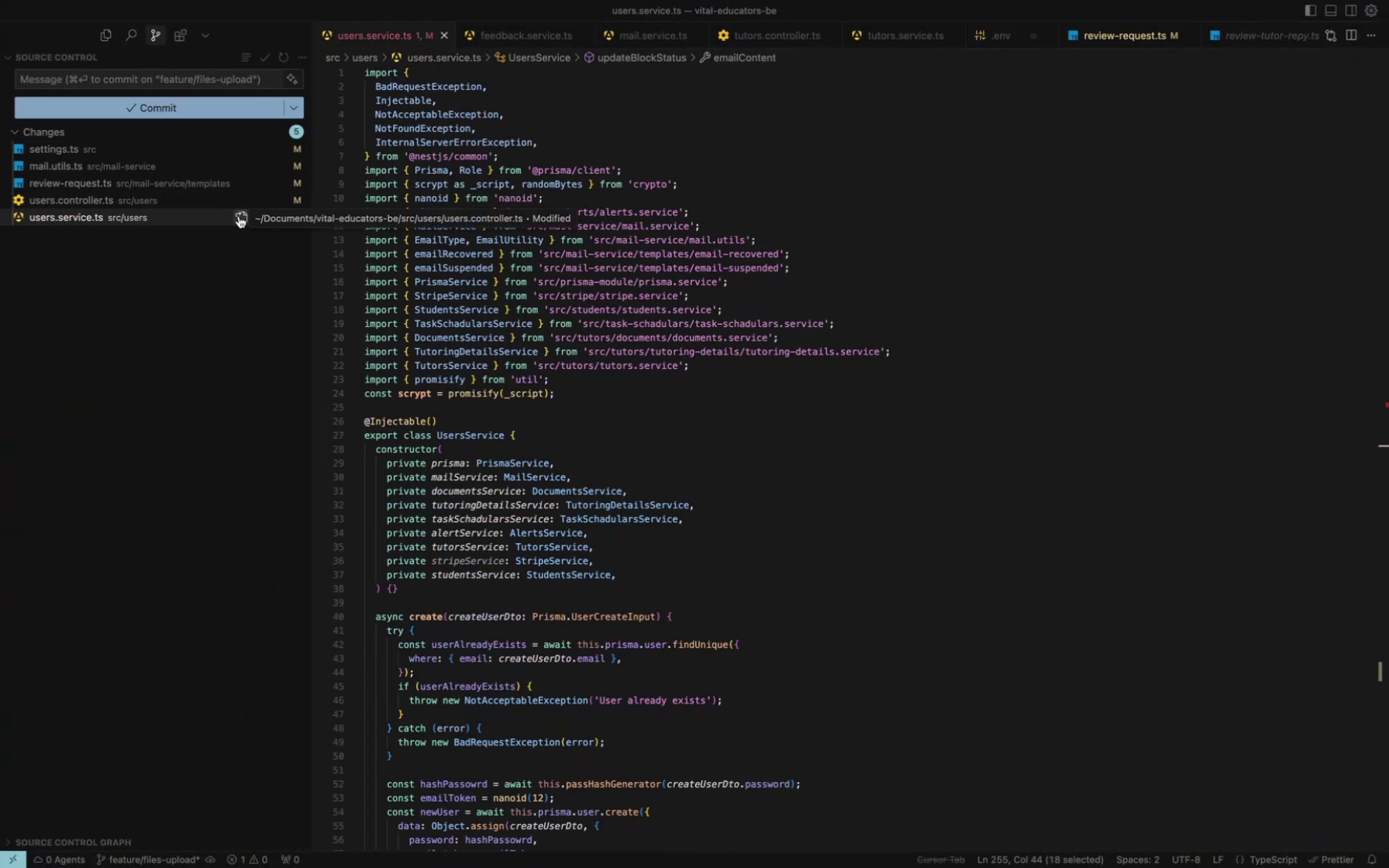 
left_click([239, 216])
 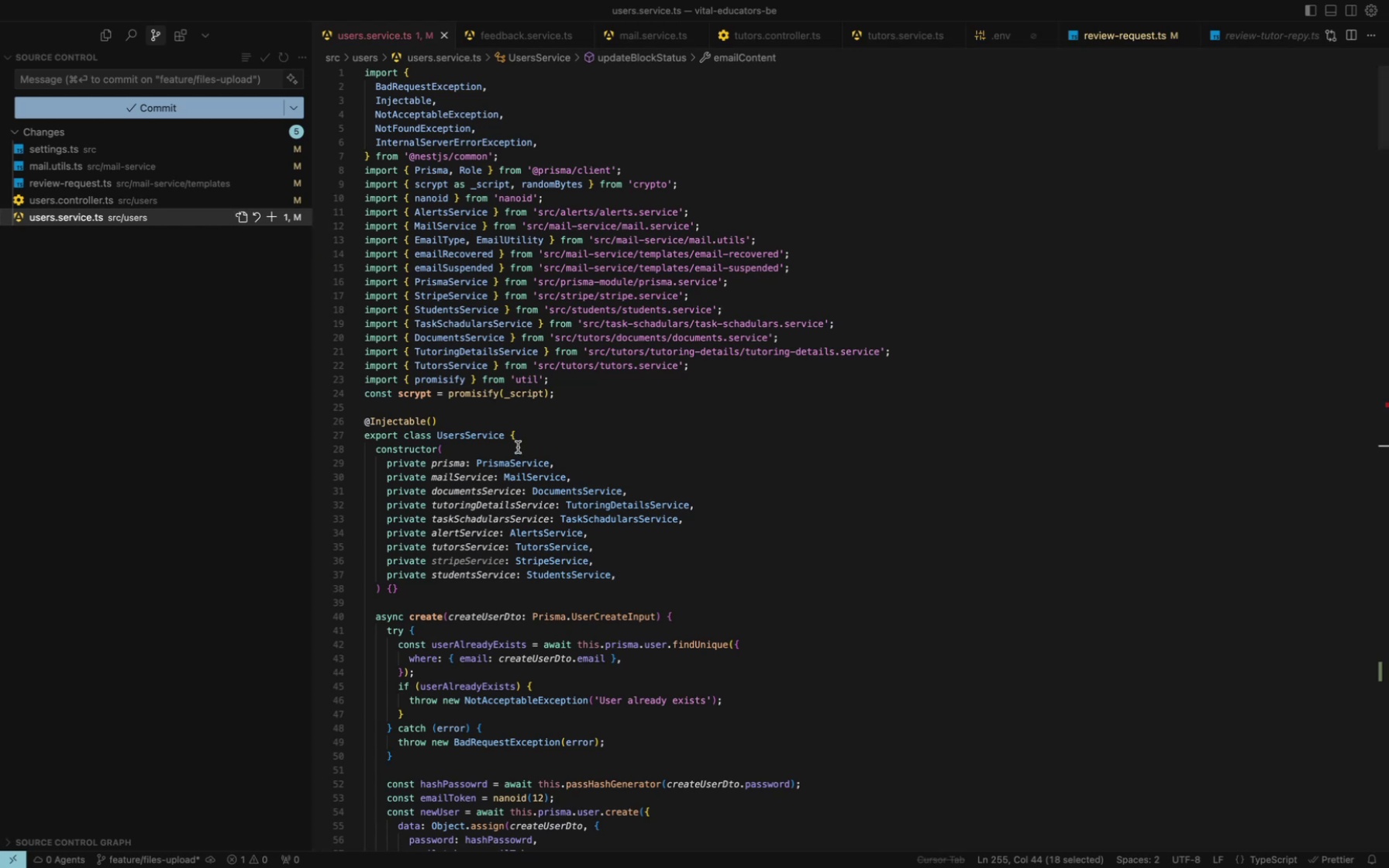 
scroll: coordinate [518, 447], scroll_direction: down, amount: 441.0
 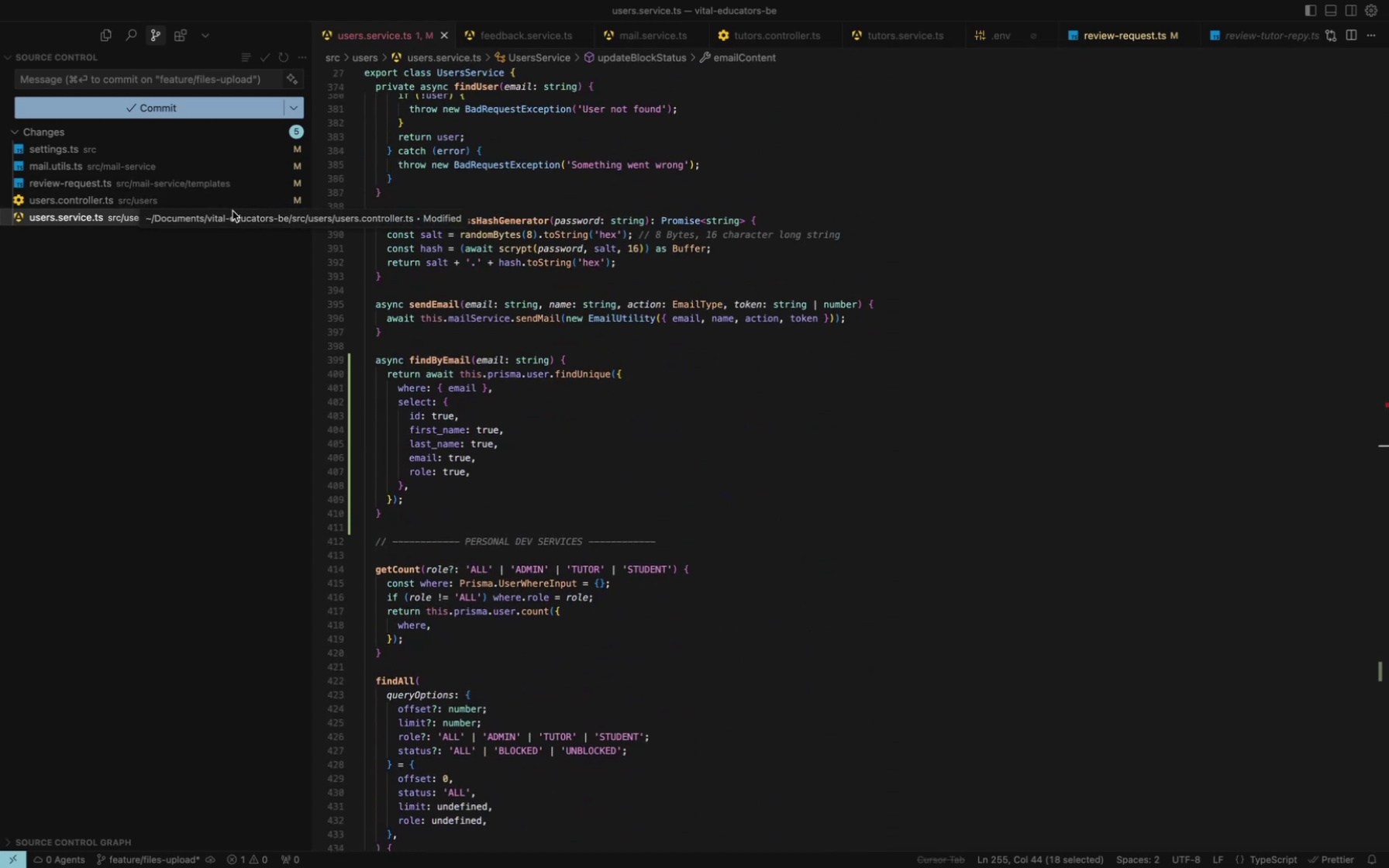 
left_click([256, 197])
 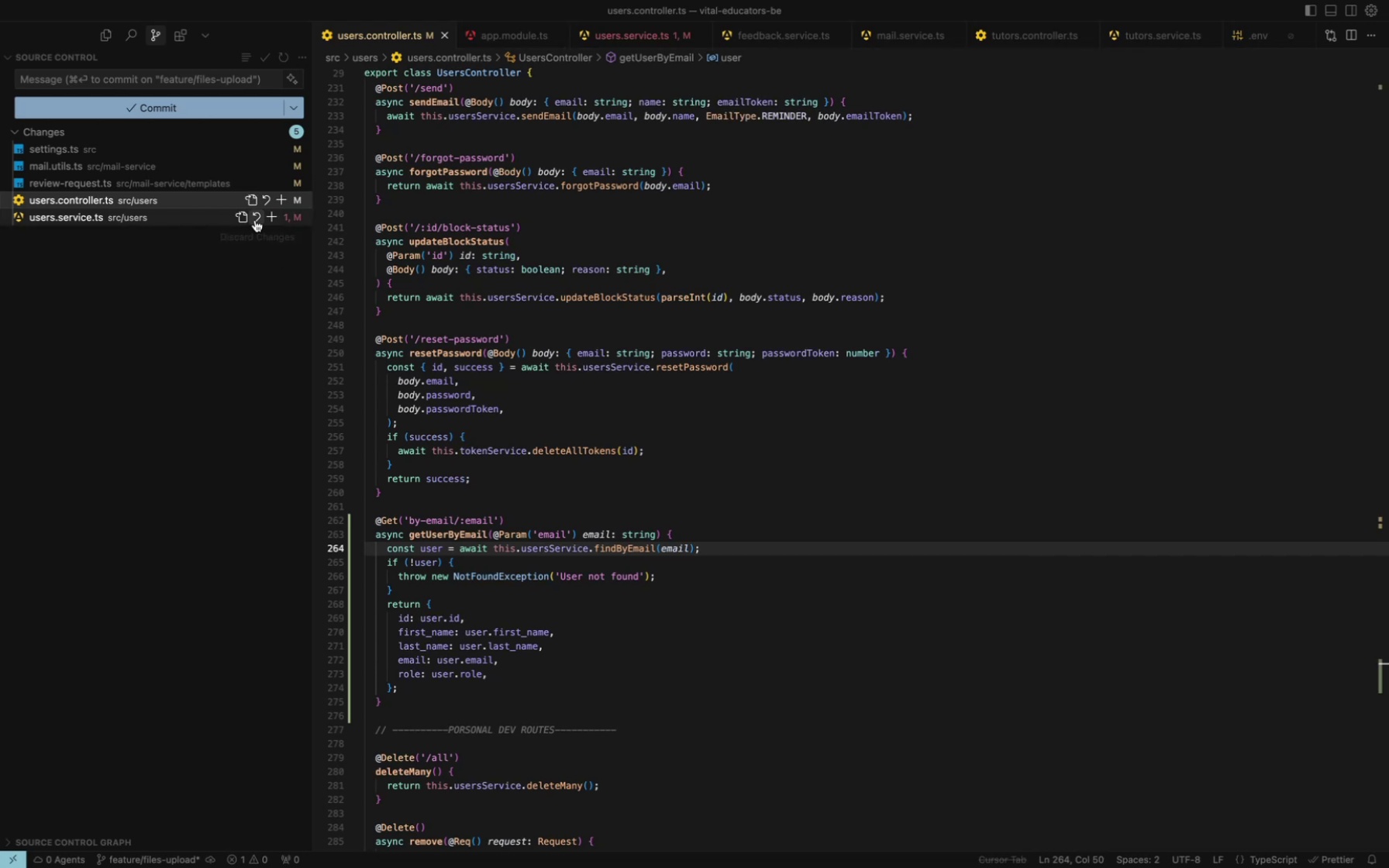 
left_click([243, 219])
 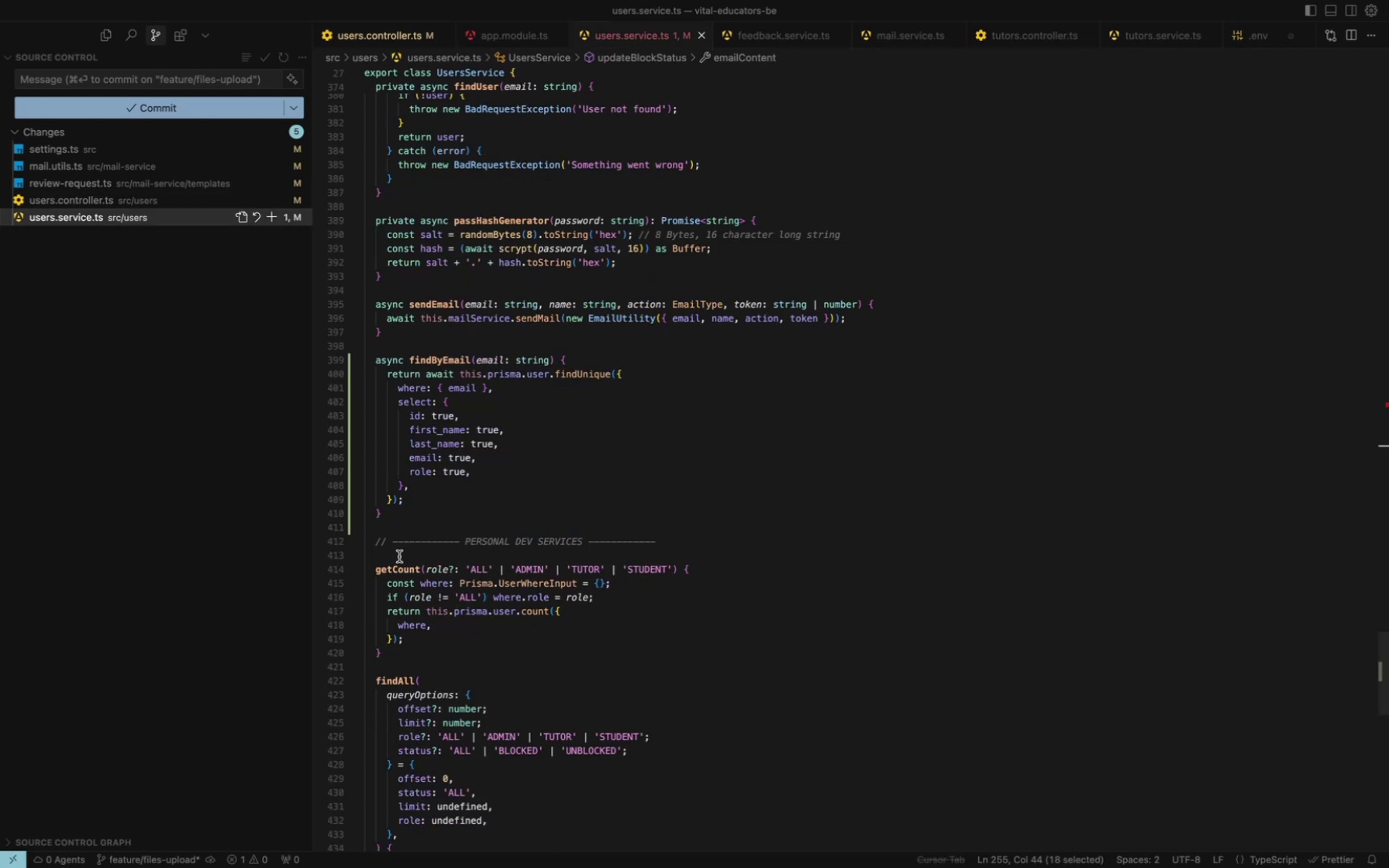 
wait(8.93)
 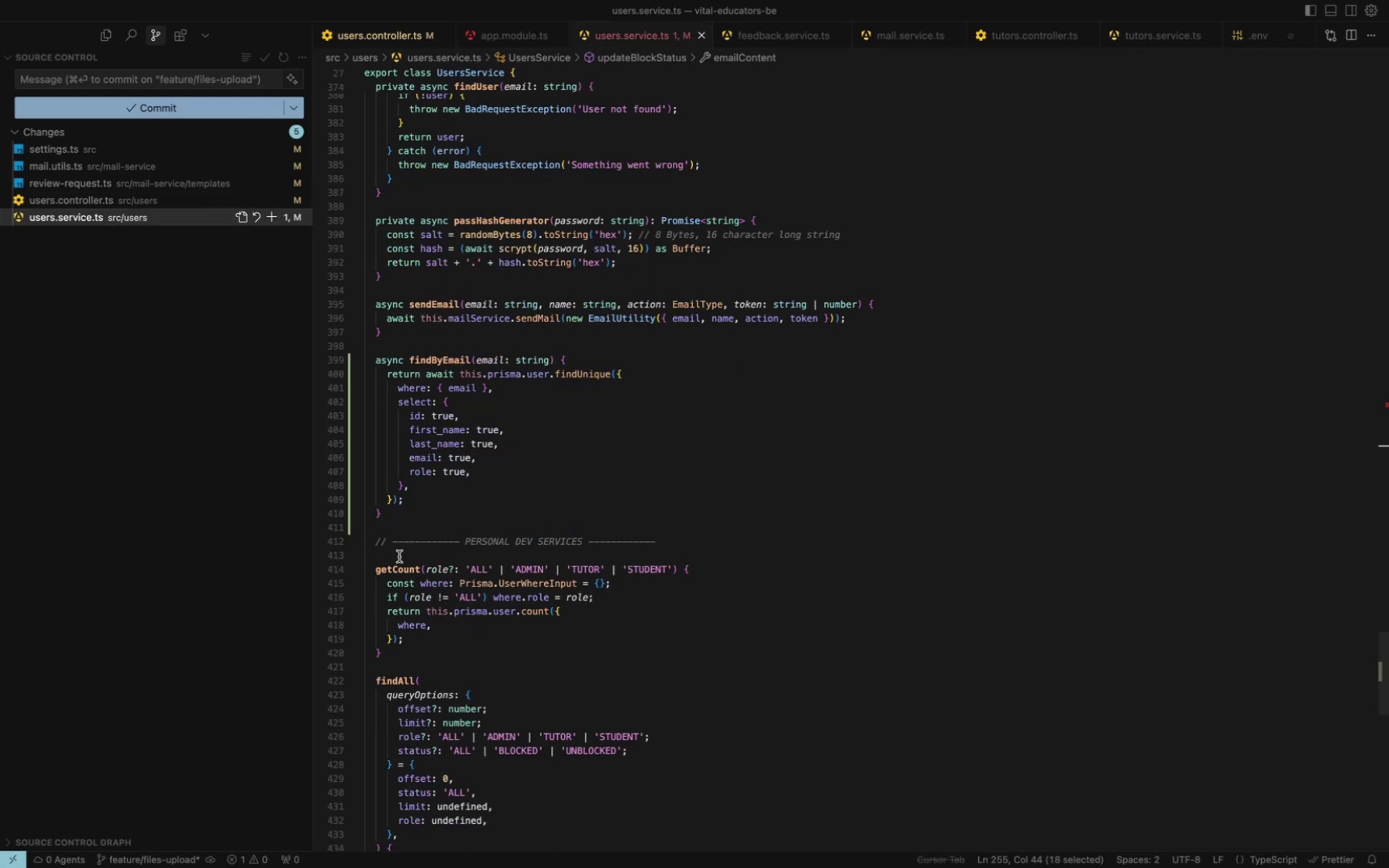 
left_click([251, 184])
 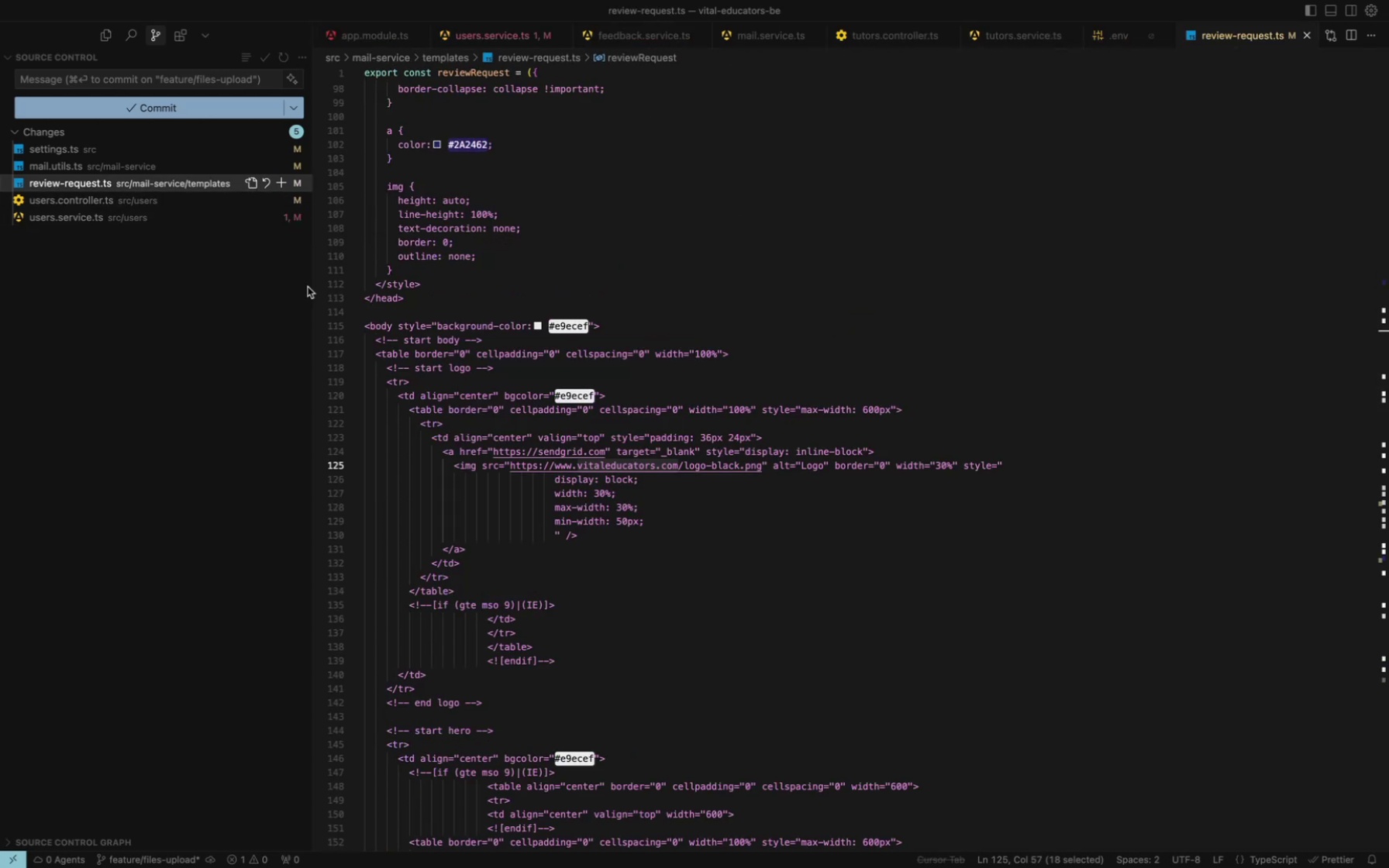 
scroll: coordinate [506, 409], scroll_direction: down, amount: 208.0
 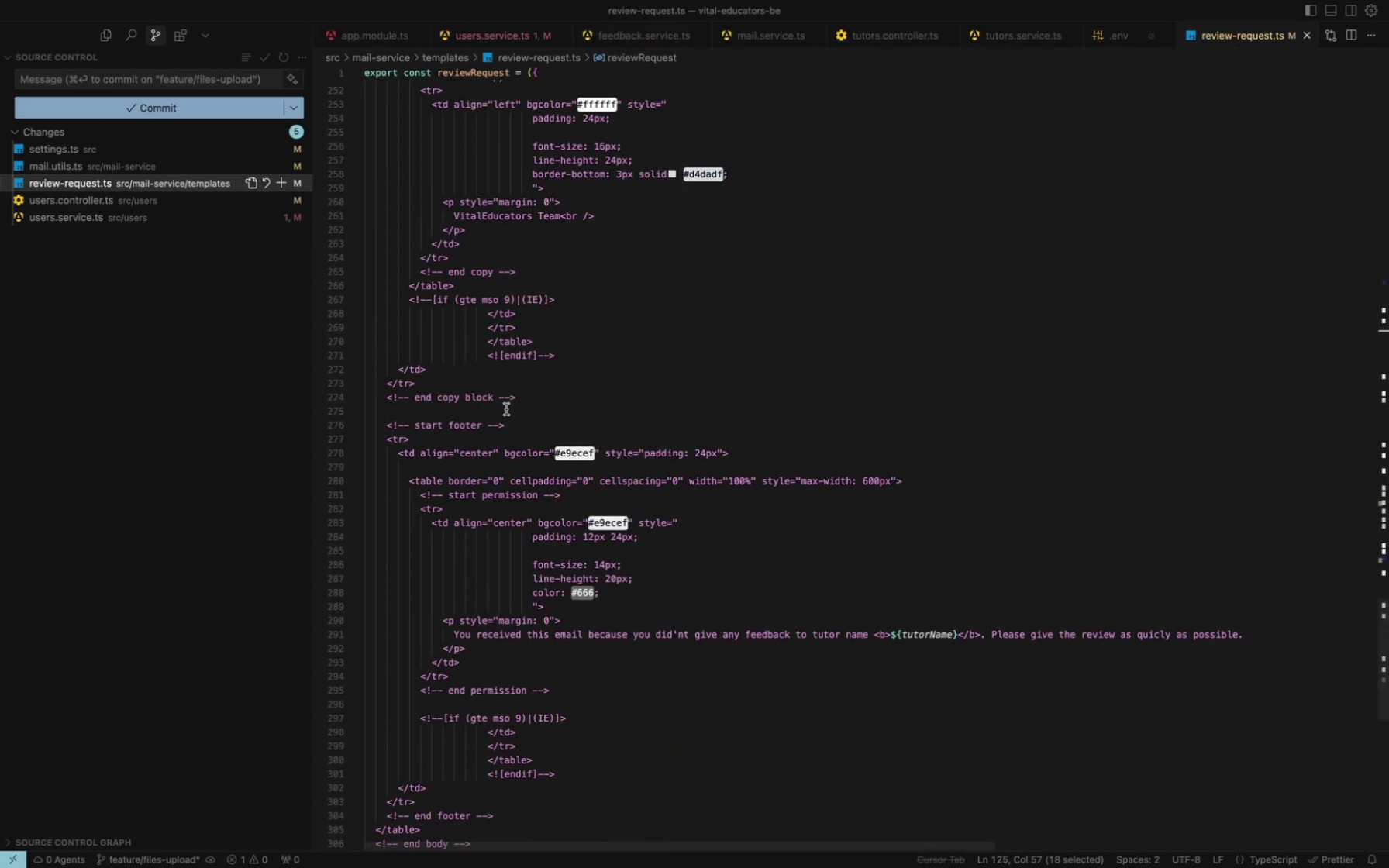 
scroll: coordinate [506, 409], scroll_direction: up, amount: 41.0
 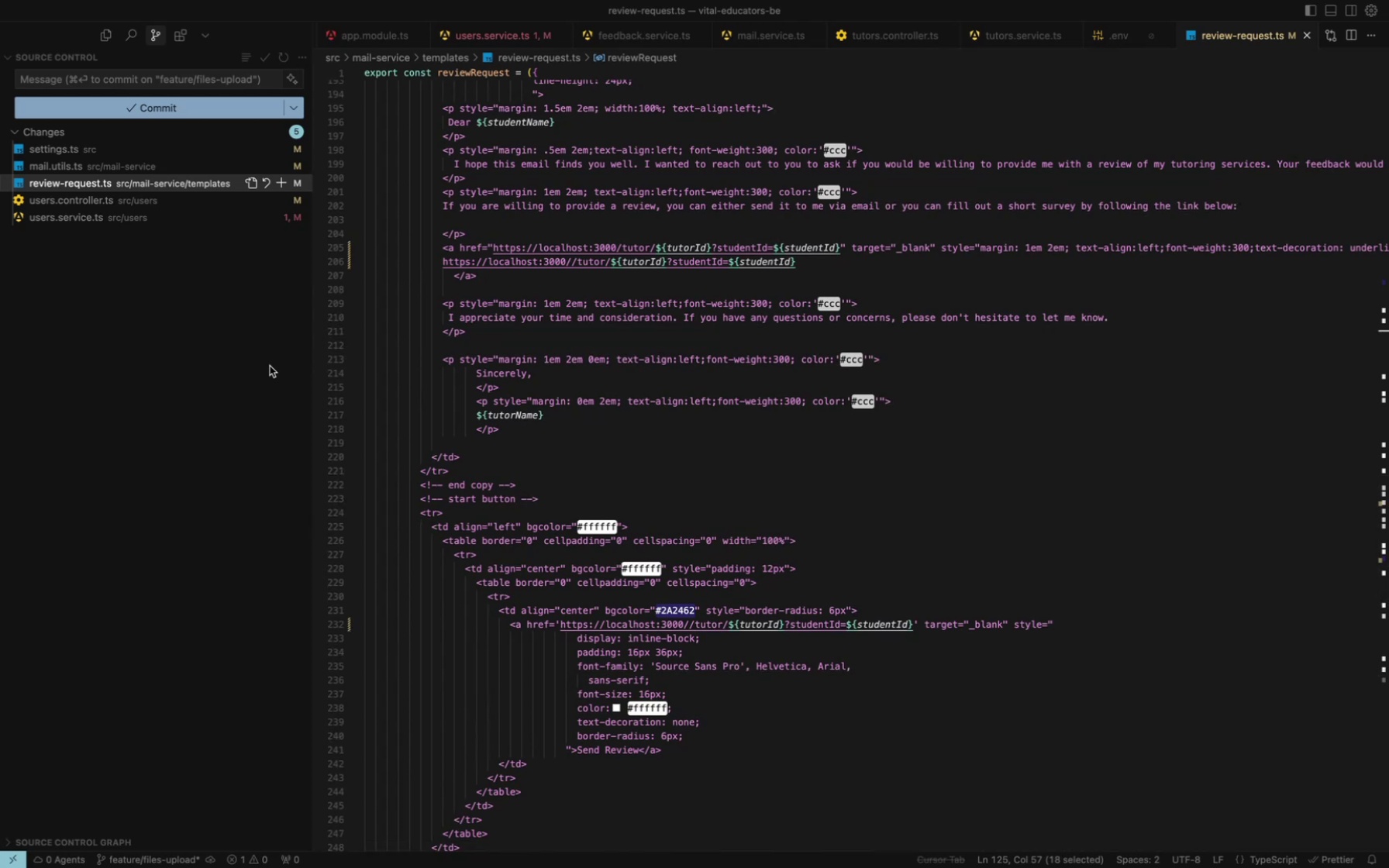 
wait(6.48)
 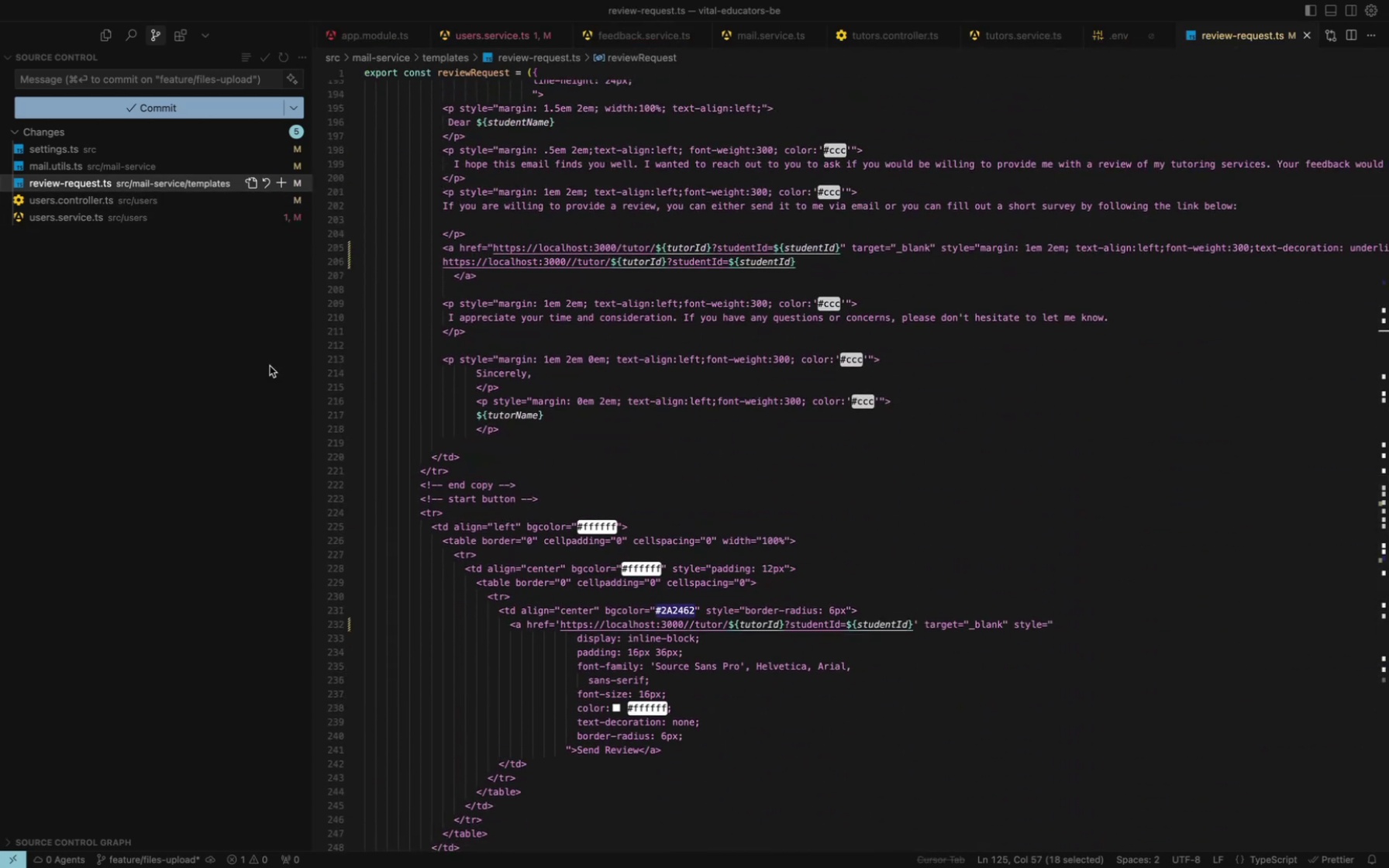 
scroll: coordinate [586, 314], scroll_direction: up, amount: 34.0
 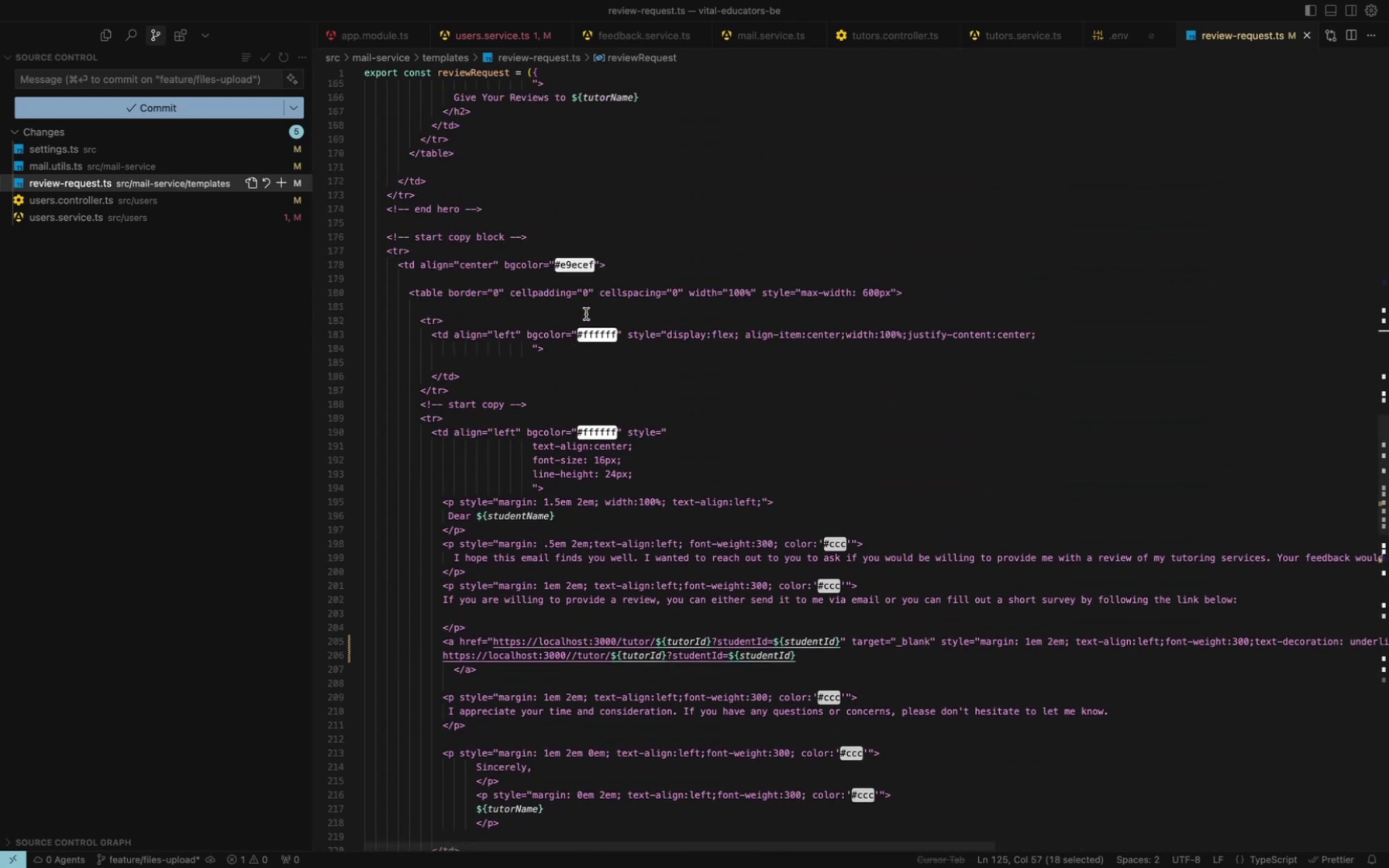 
scroll: coordinate [586, 314], scroll_direction: down, amount: 21.0
 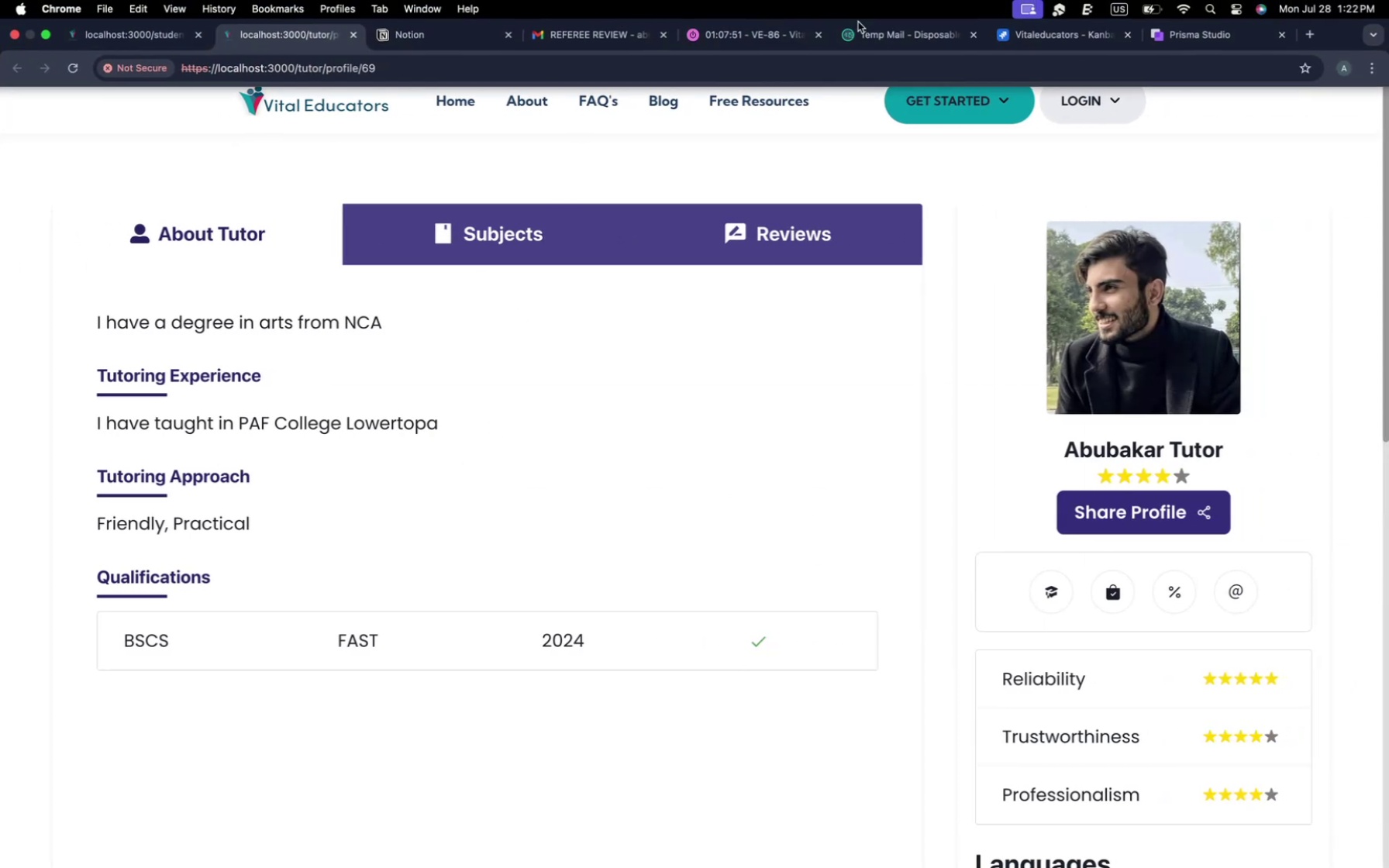 
wait(7.48)
 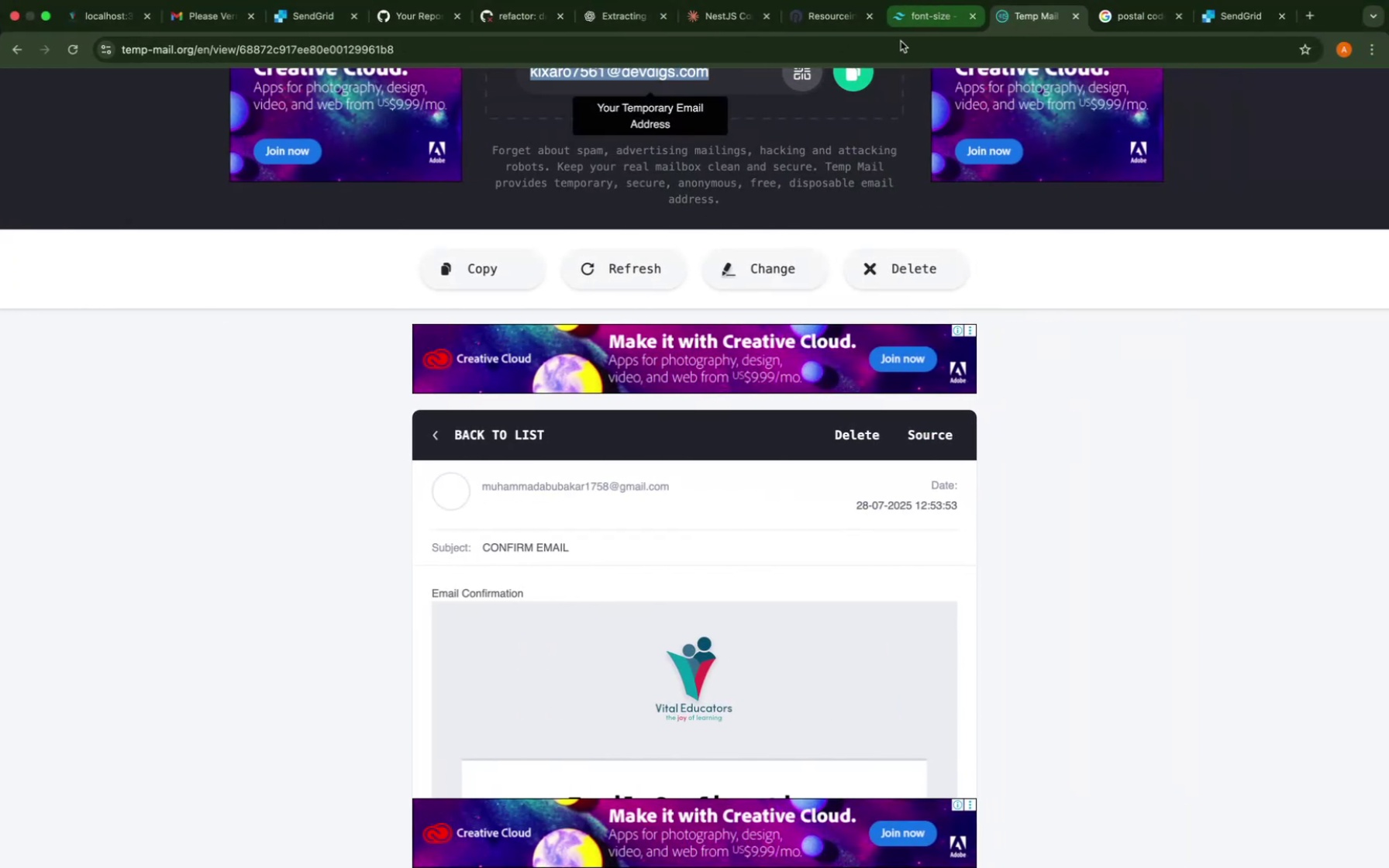 
scroll: coordinate [485, 612], scroll_direction: down, amount: 75.0
 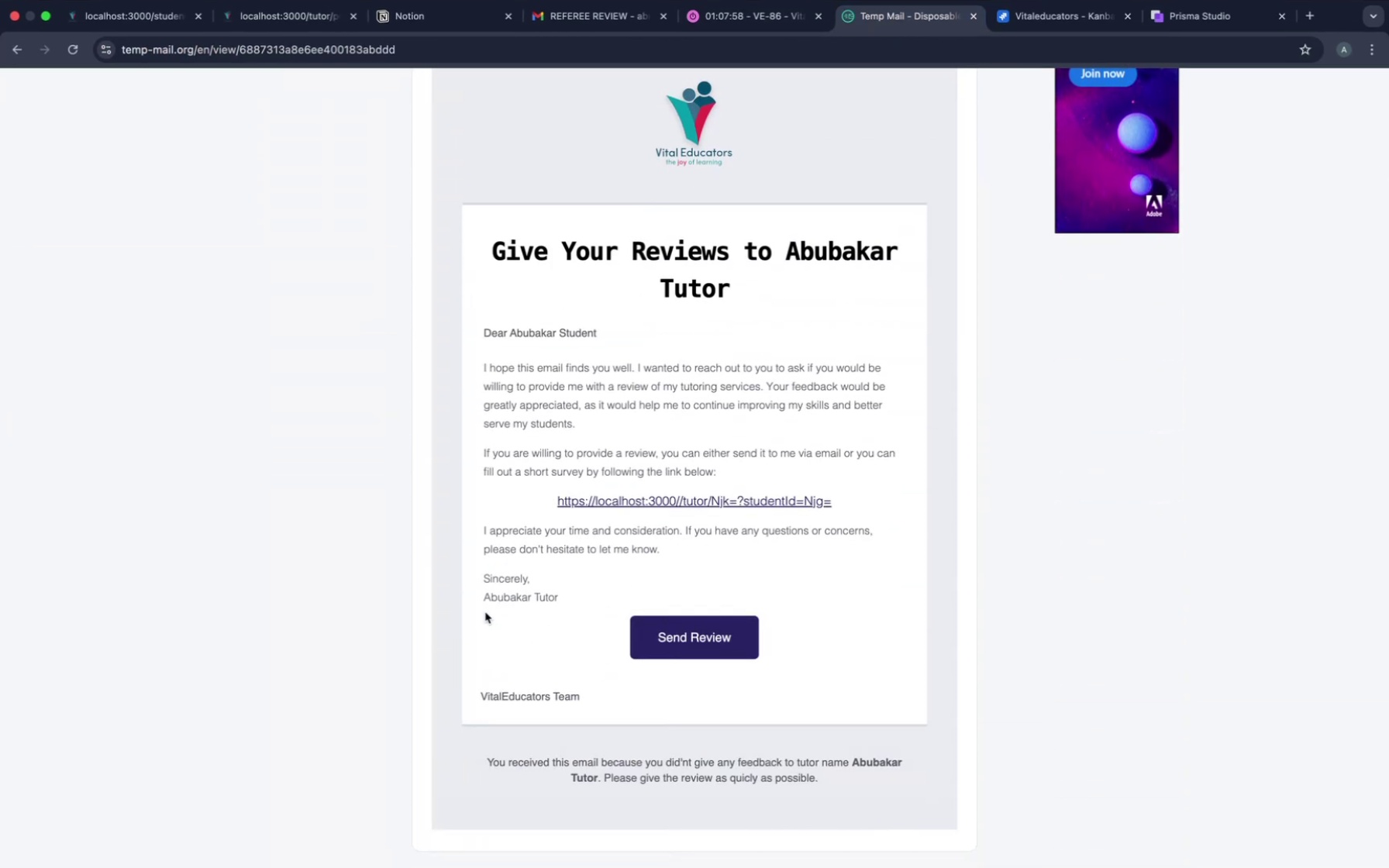 
left_click_drag(start_coordinate=[1064, 65], to_coordinate=[778, 60])
 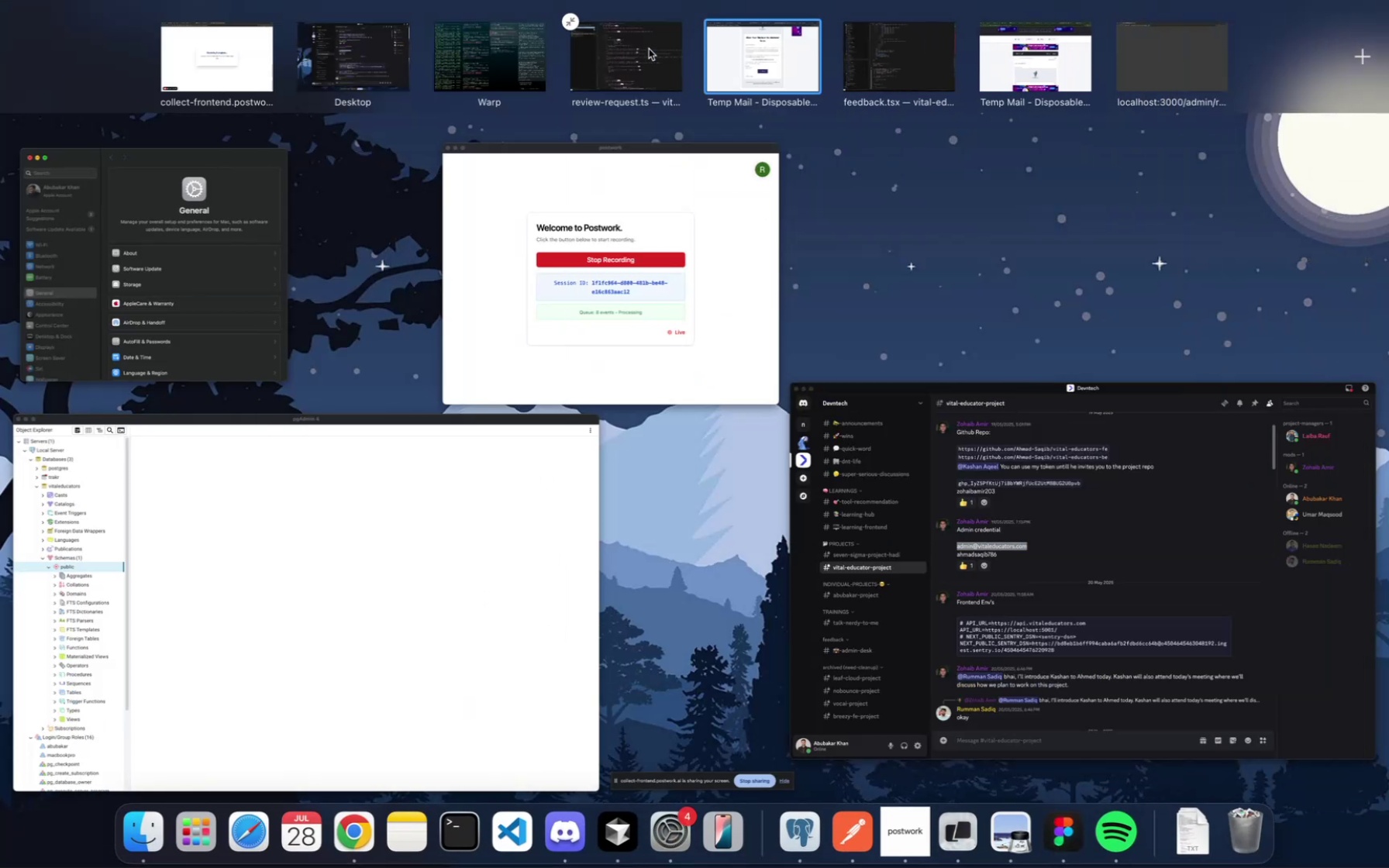 
left_click([647, 48])
 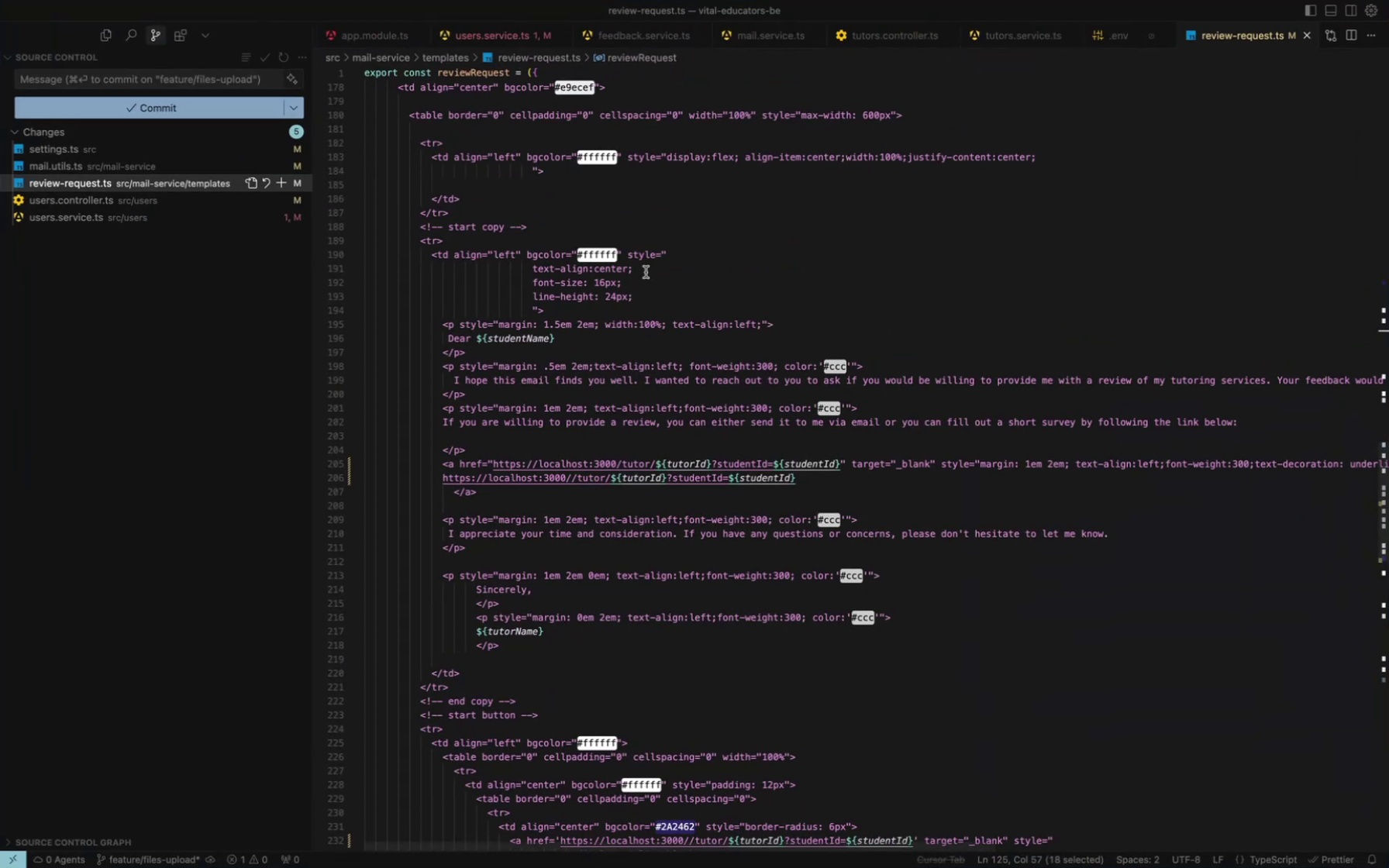 
scroll: coordinate [646, 272], scroll_direction: up, amount: 4.0
 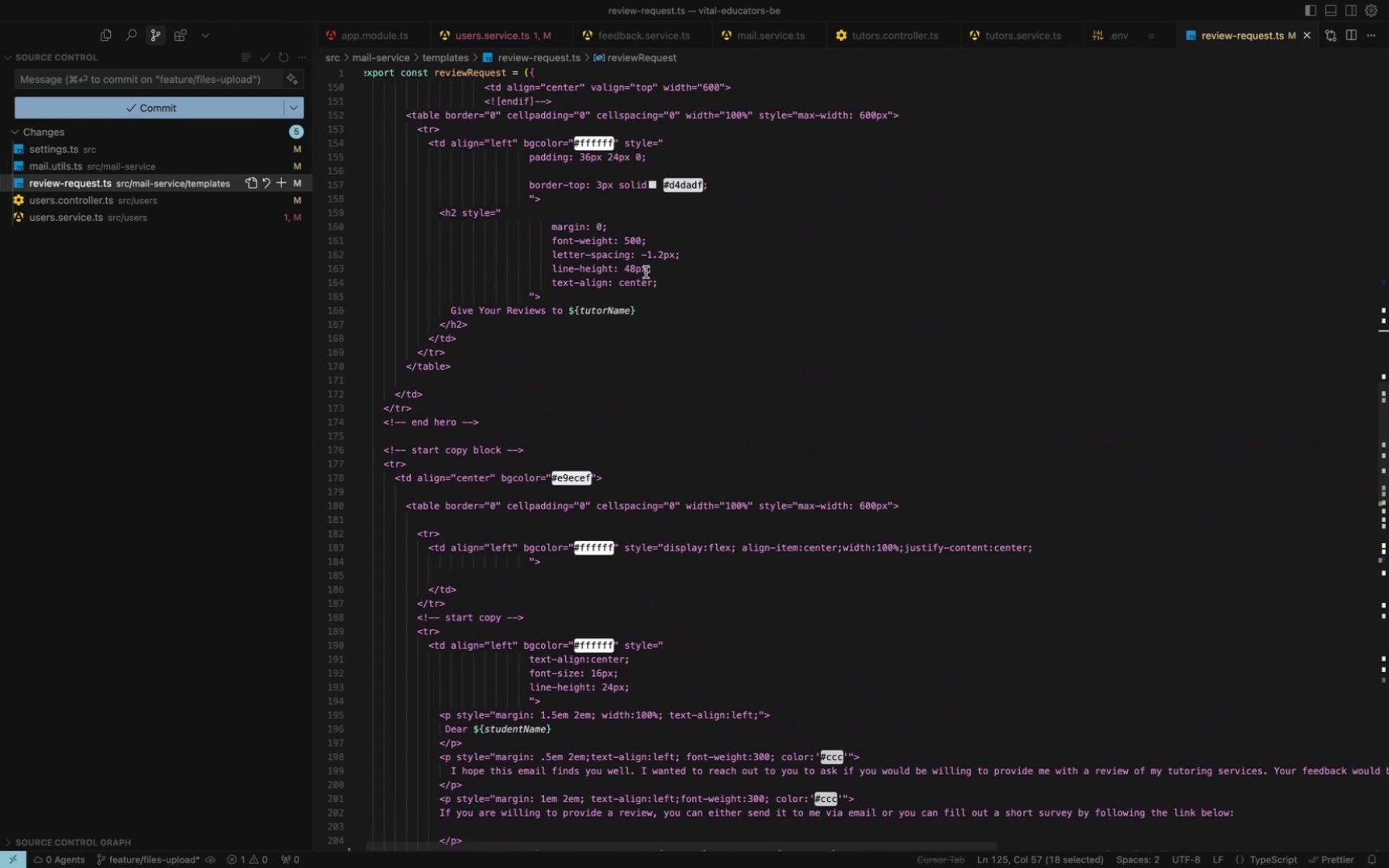 
scroll: coordinate [646, 272], scroll_direction: down, amount: 5.0
 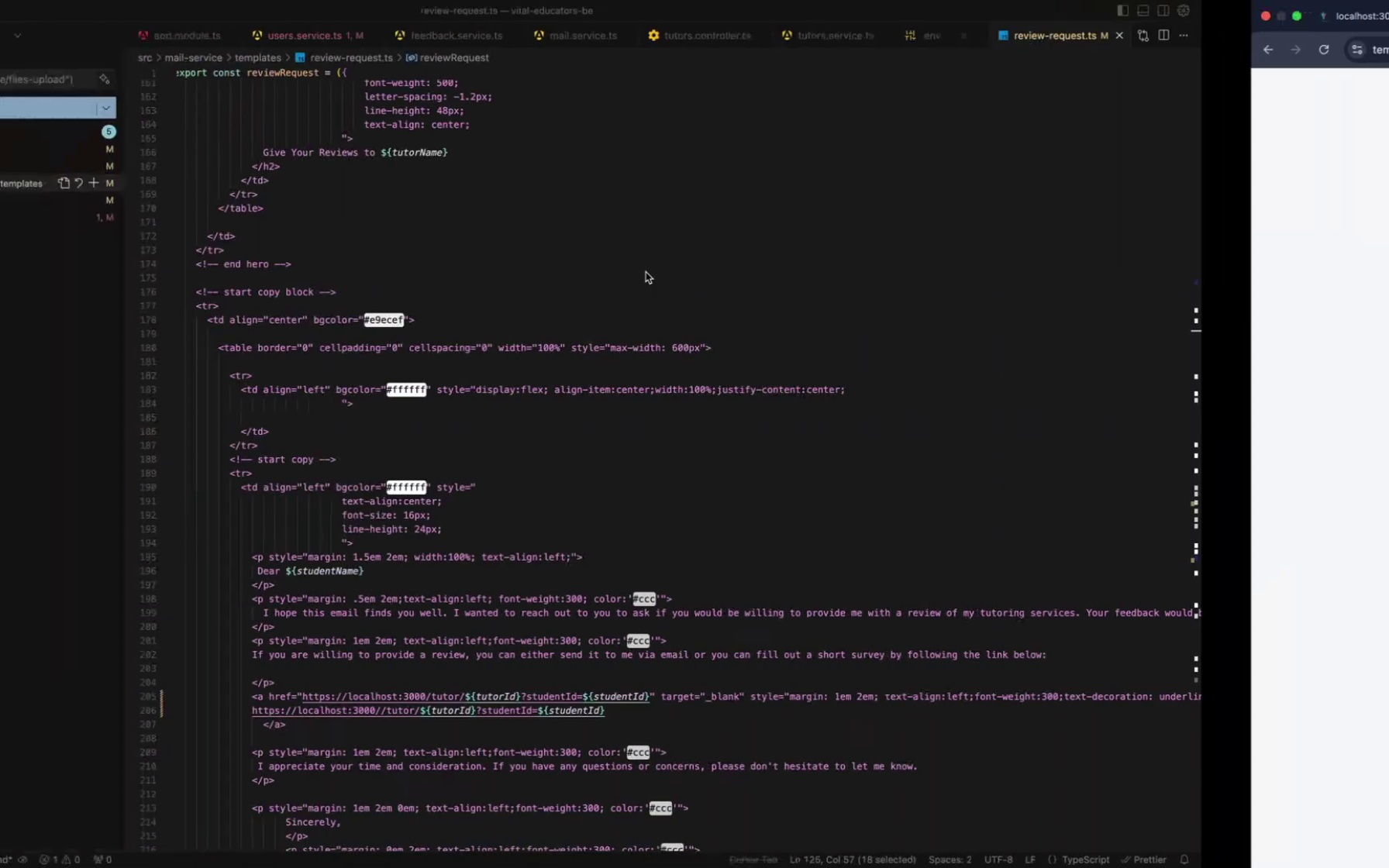 
wait(5.02)
 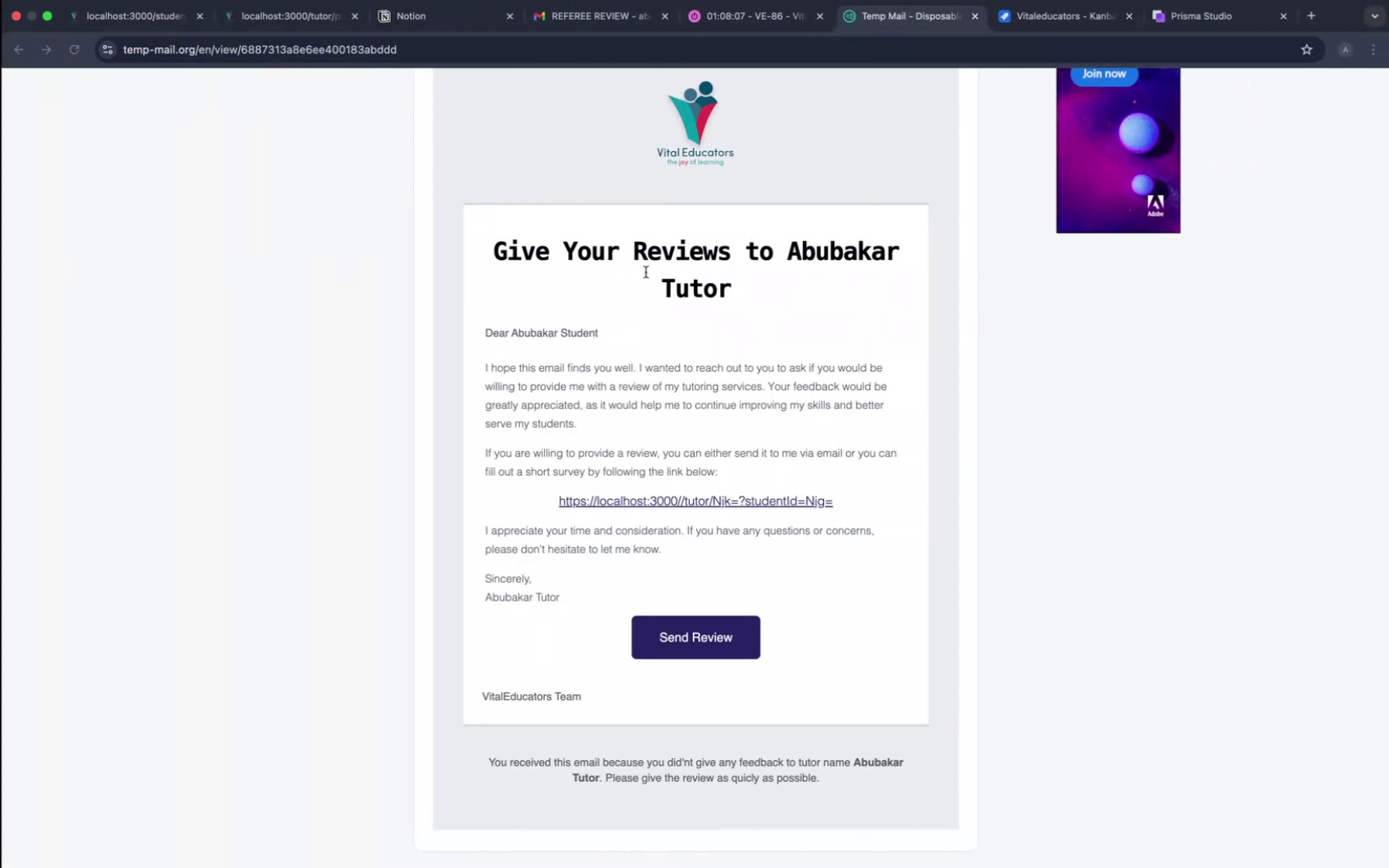 
scroll: coordinate [540, 349], scroll_direction: up, amount: 17.0
 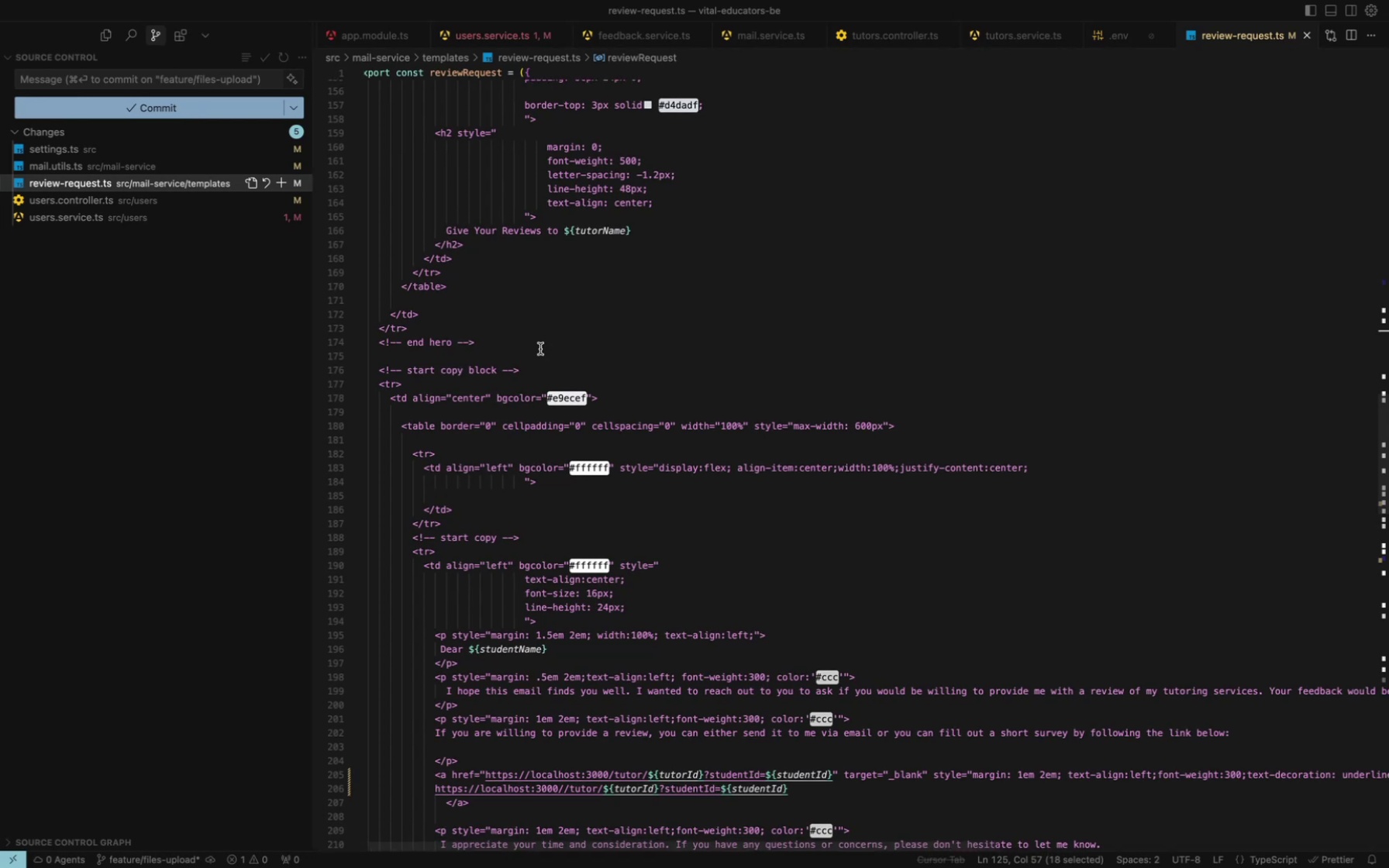 
scroll: coordinate [598, 542], scroll_direction: down, amount: 46.0
 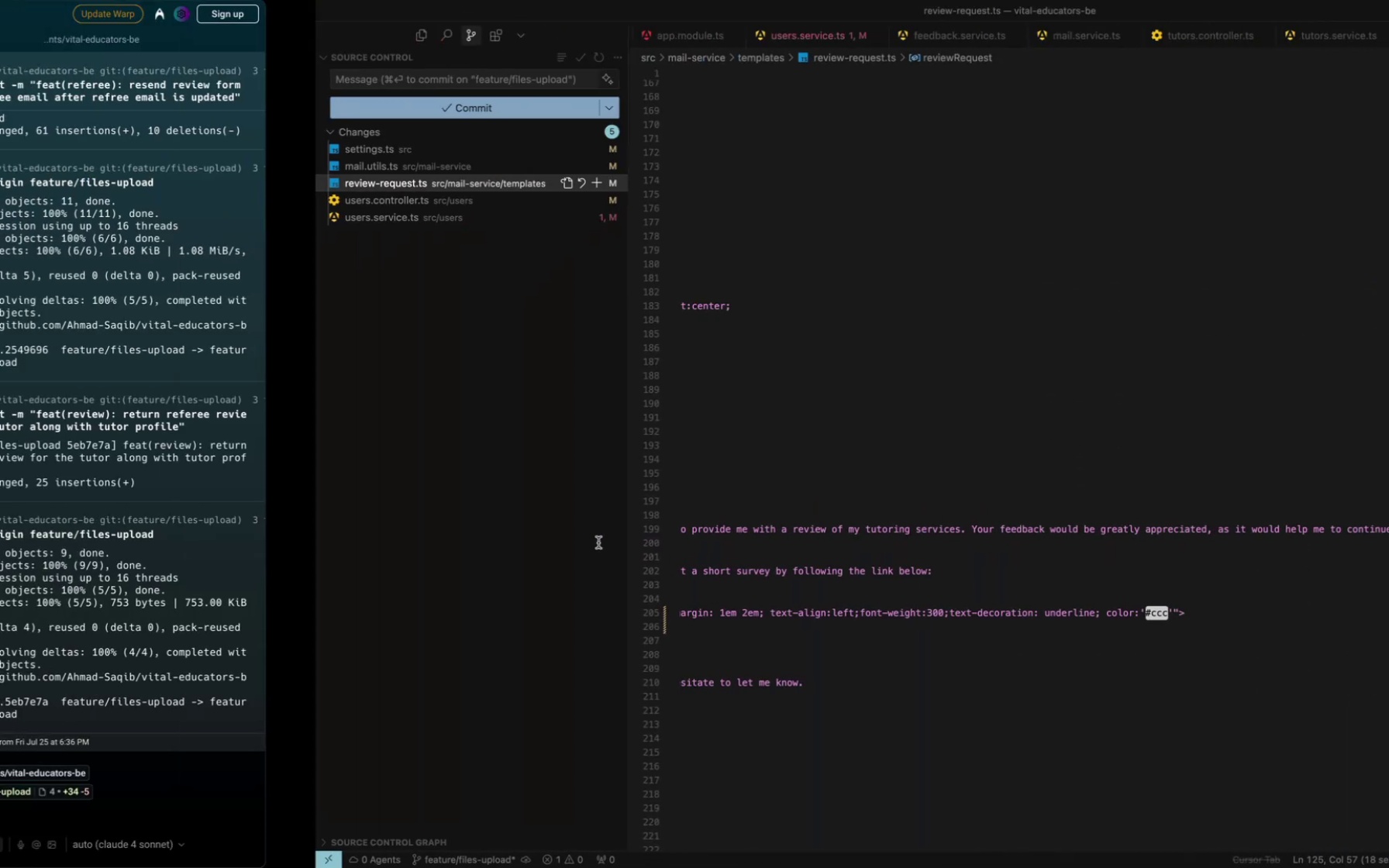 
scroll: coordinate [598, 542], scroll_direction: up, amount: 75.0
 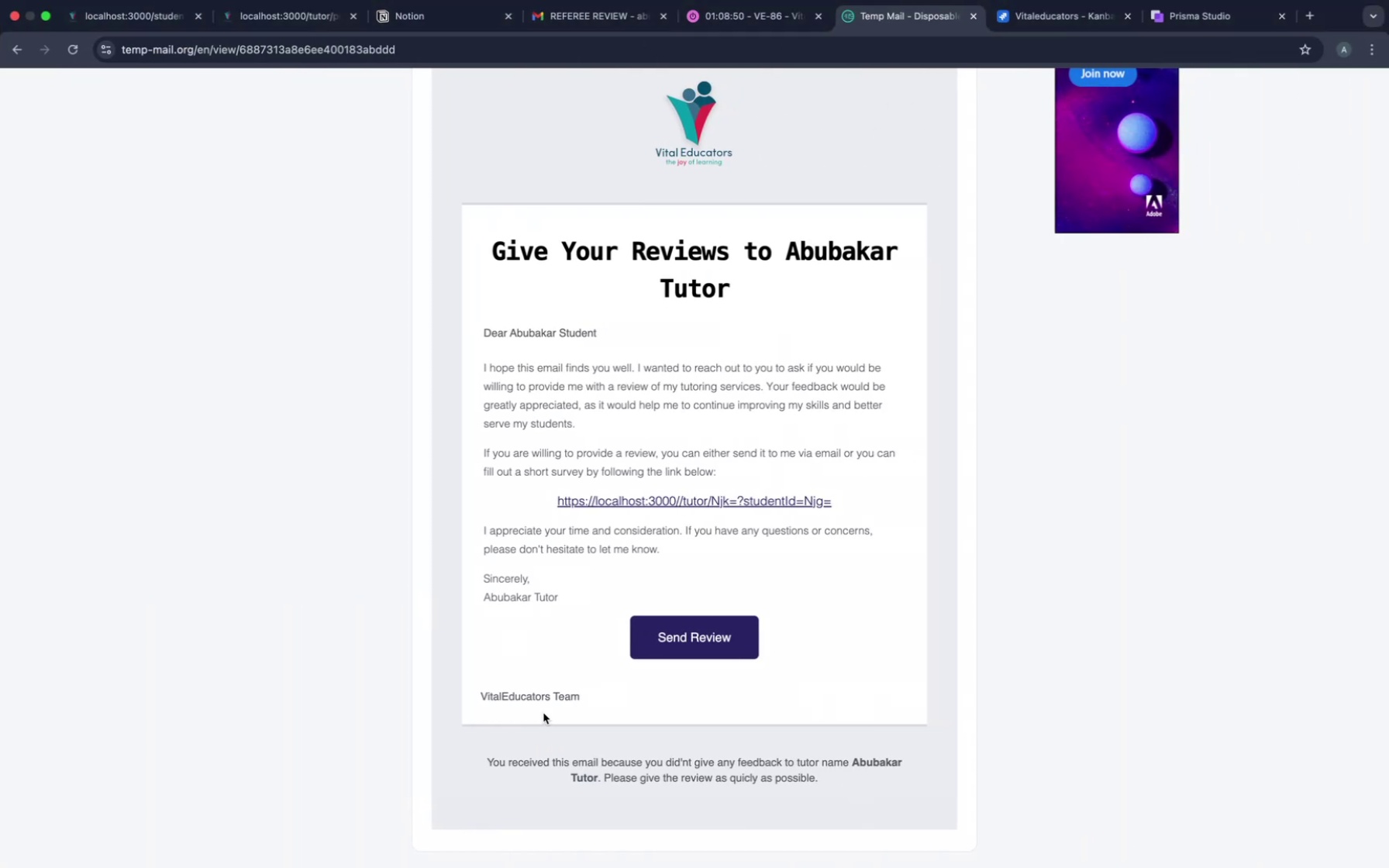 
wait(32.75)
 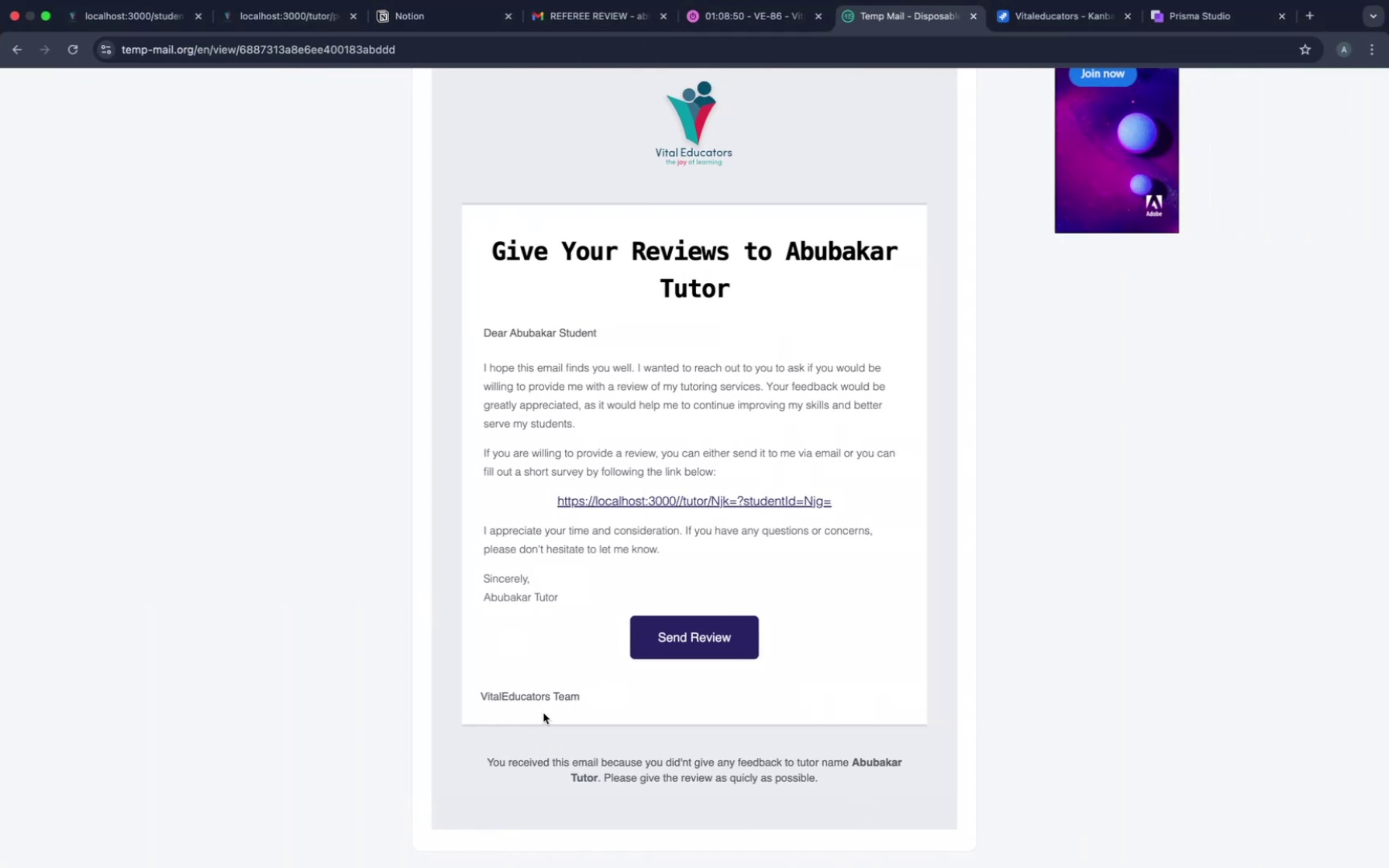 
left_click_drag(start_coordinate=[543, 498], to_coordinate=[830, 501])
 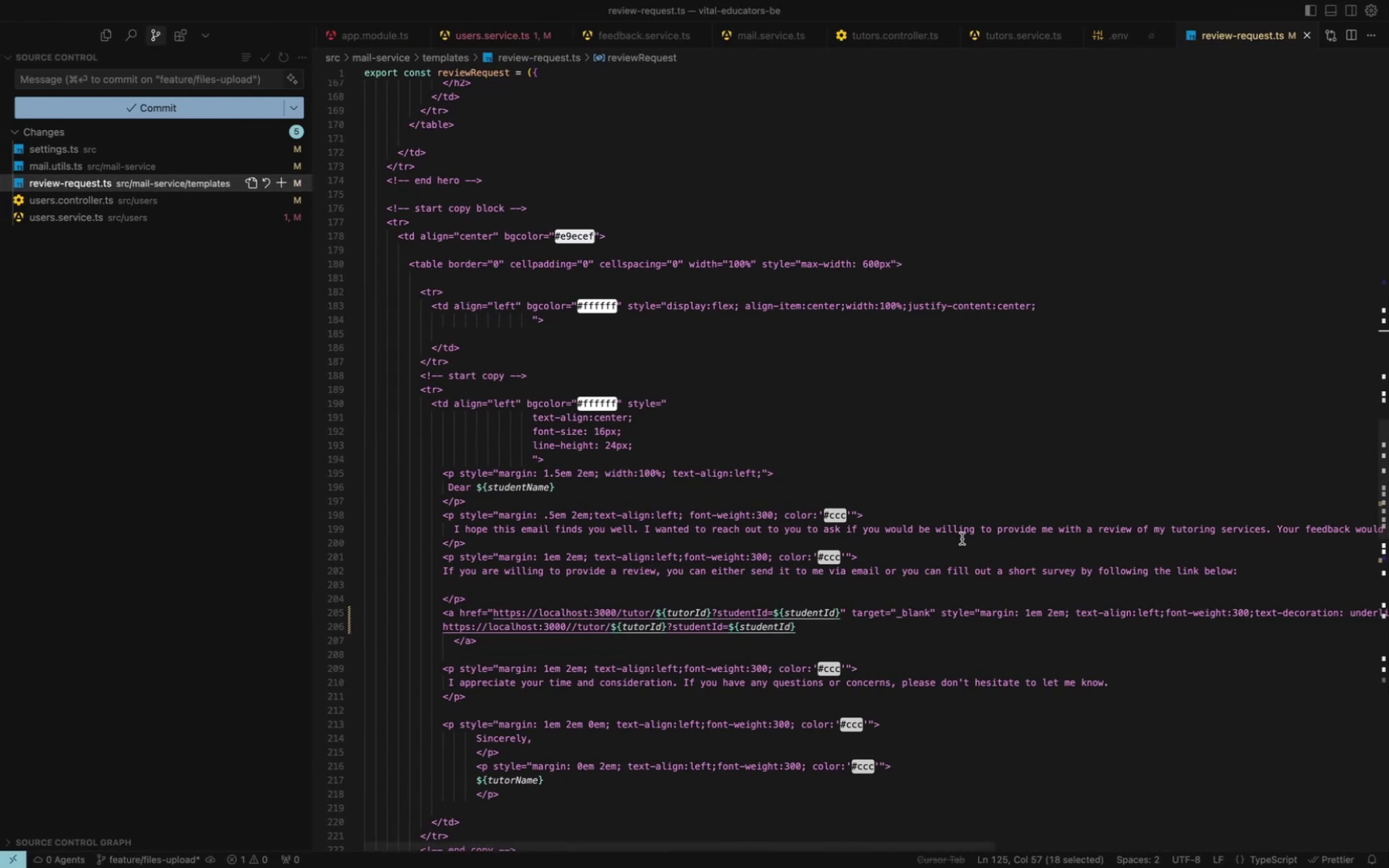 
wait(6.16)
 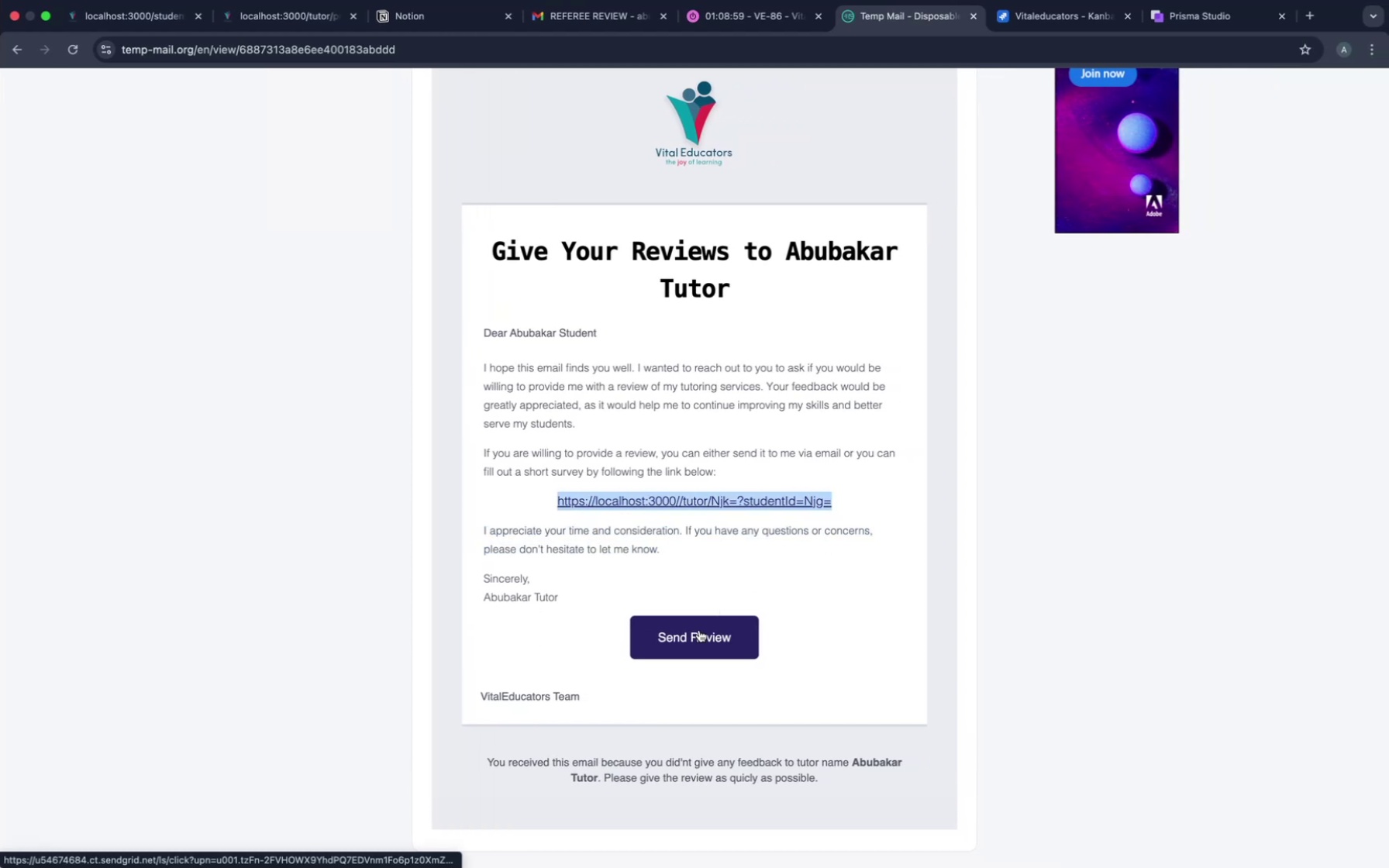 
left_click([688, 605])
 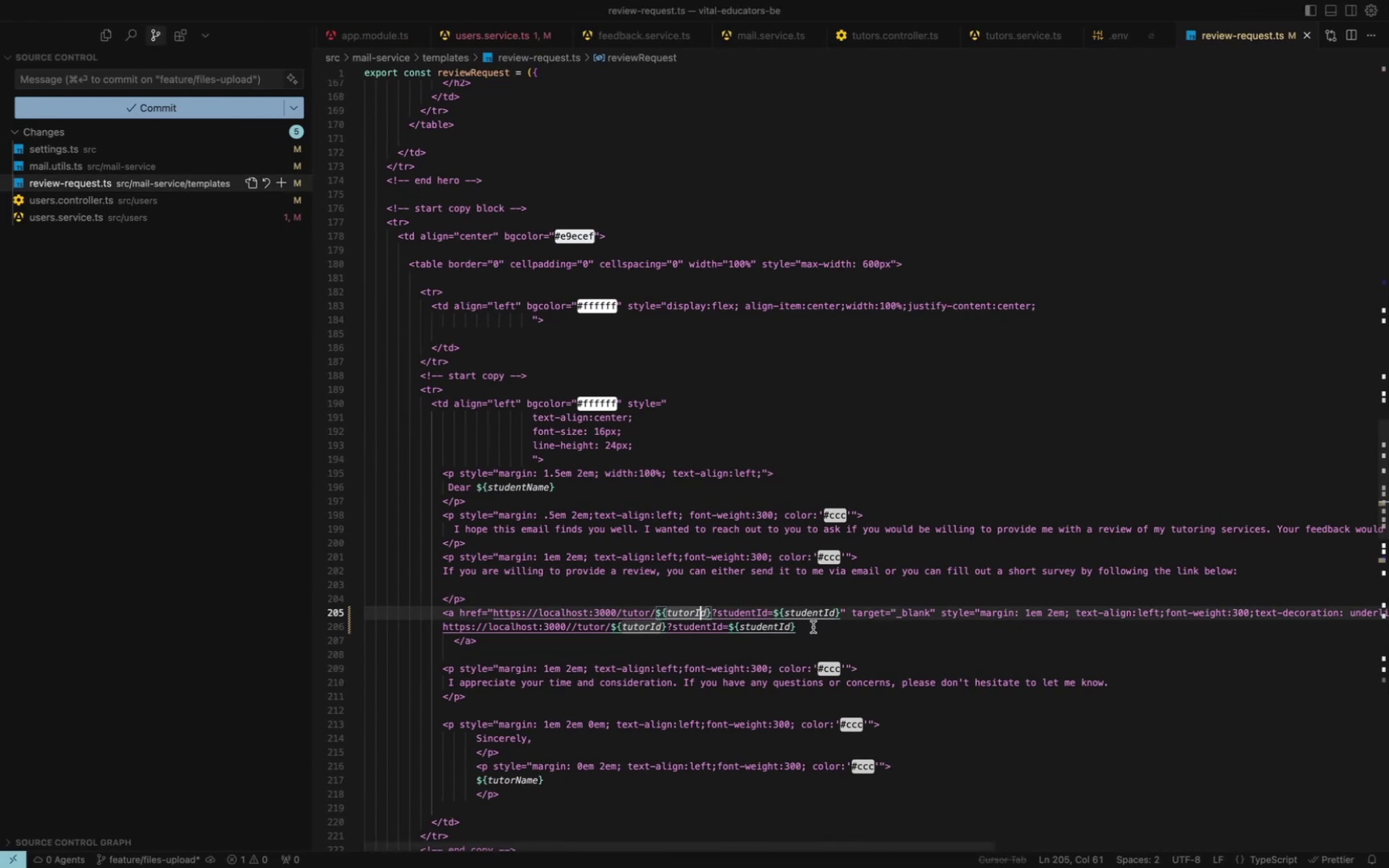 
scroll: coordinate [813, 627], scroll_direction: down, amount: 7.0
 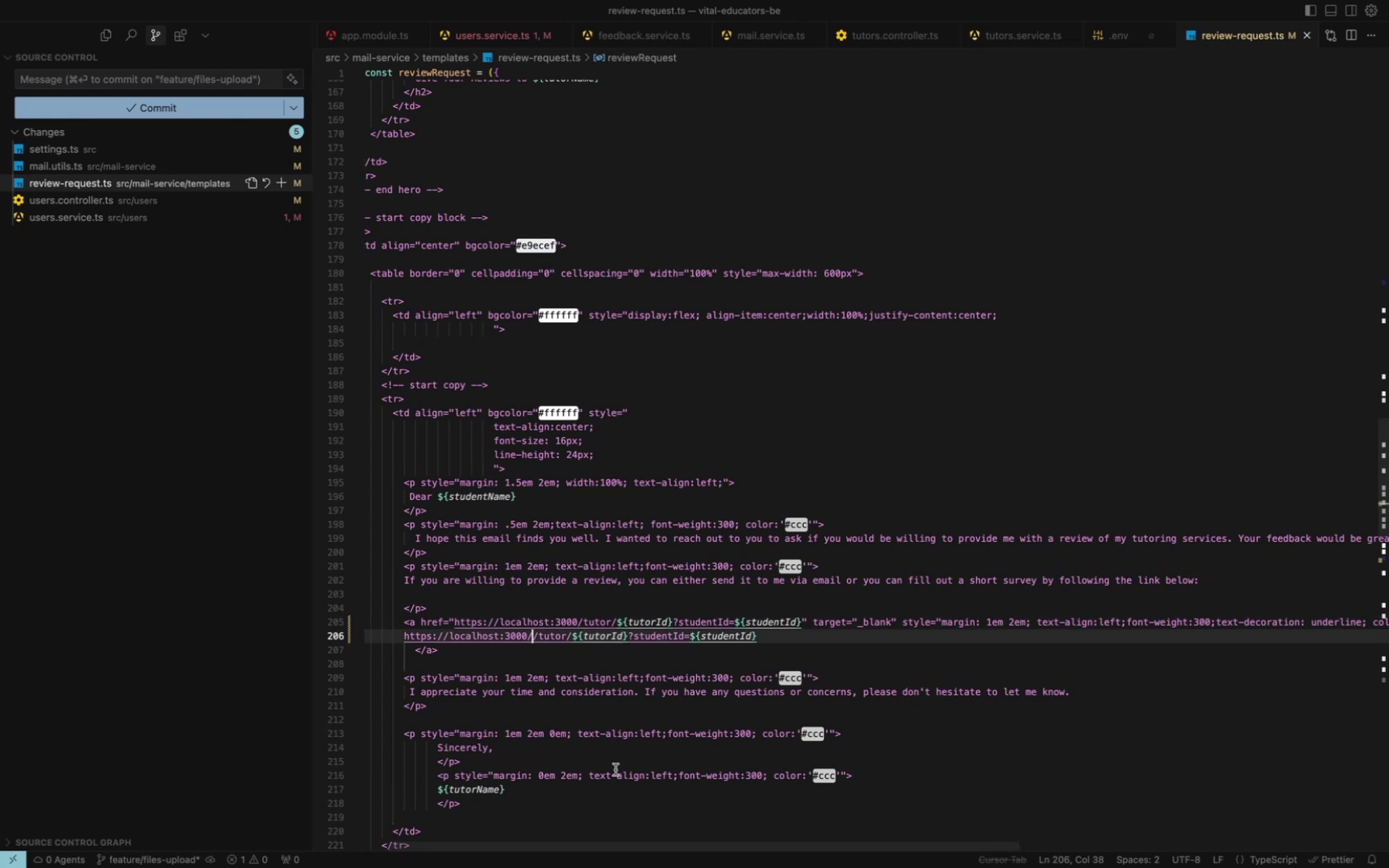 
wait(6.6)
 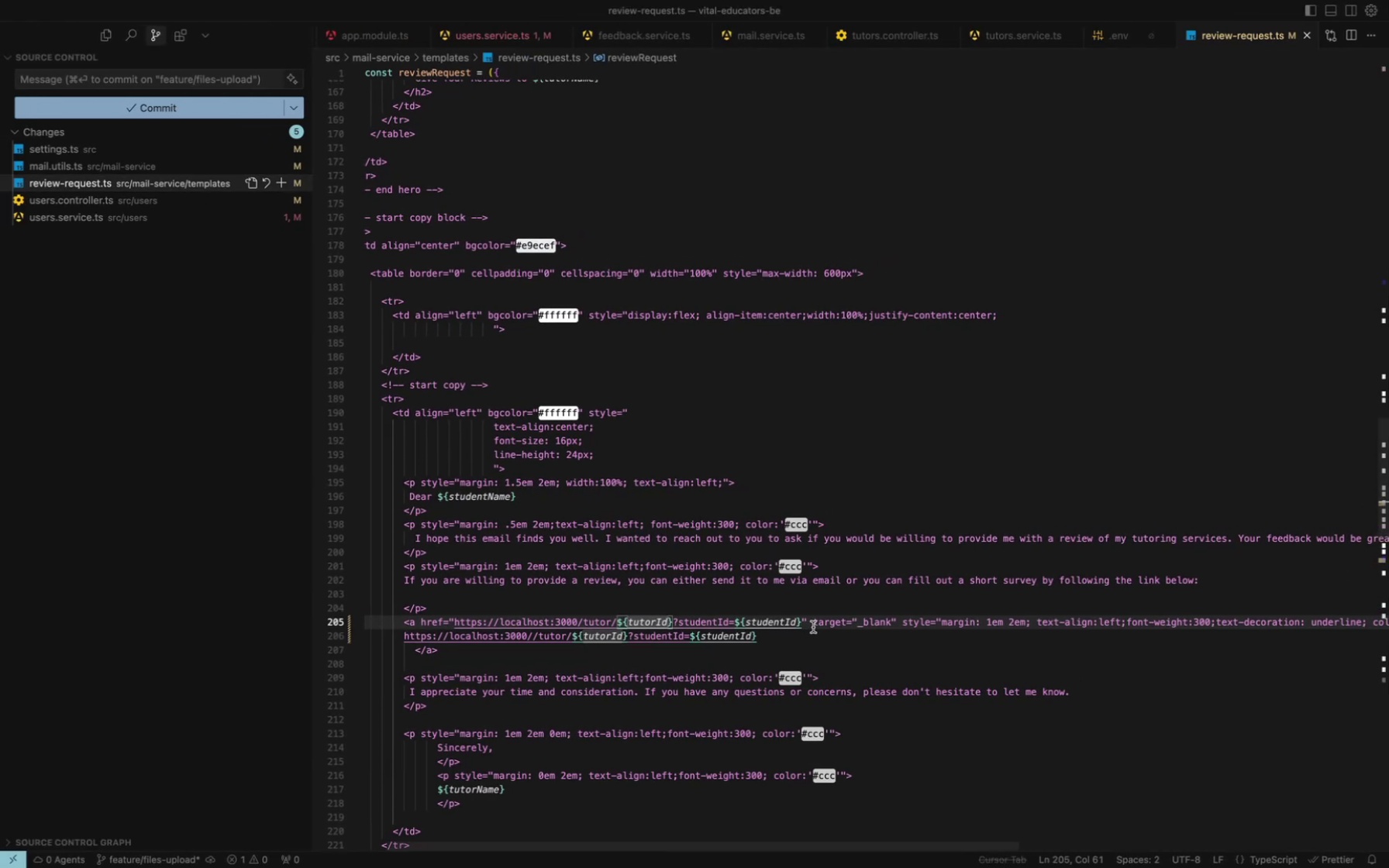 
key(Backspace)
 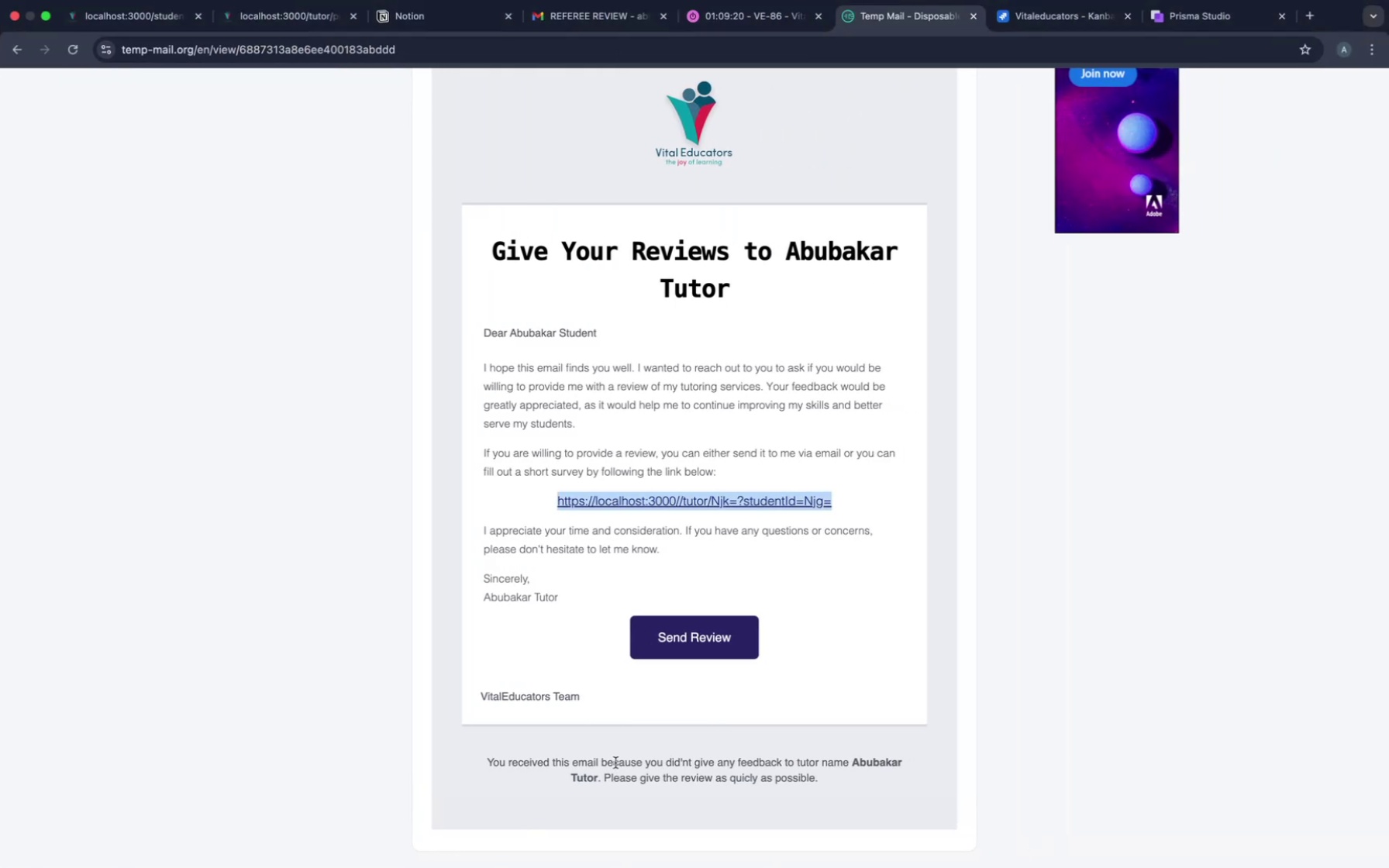 
wait(7.74)
 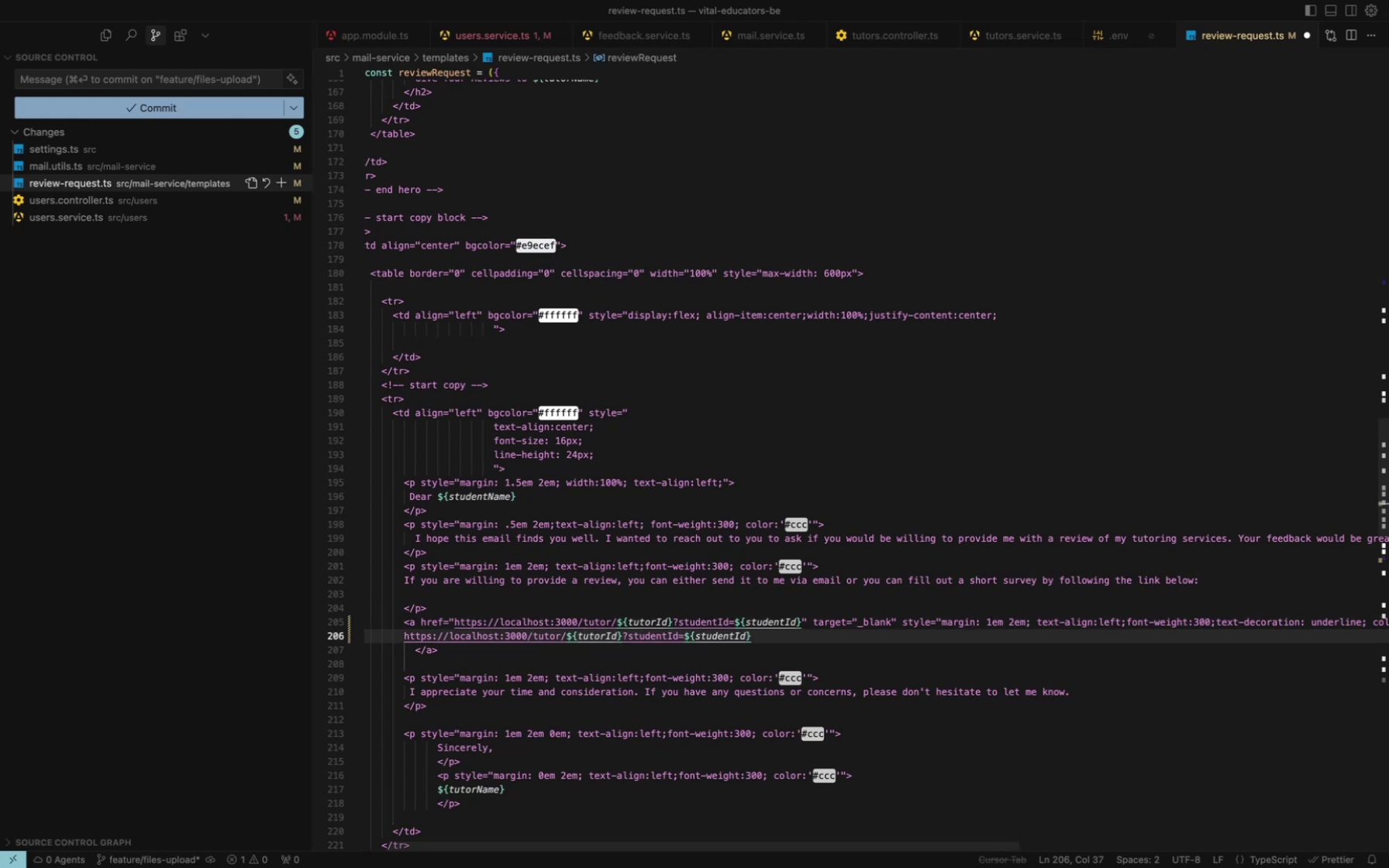 
left_click([632, 697])
 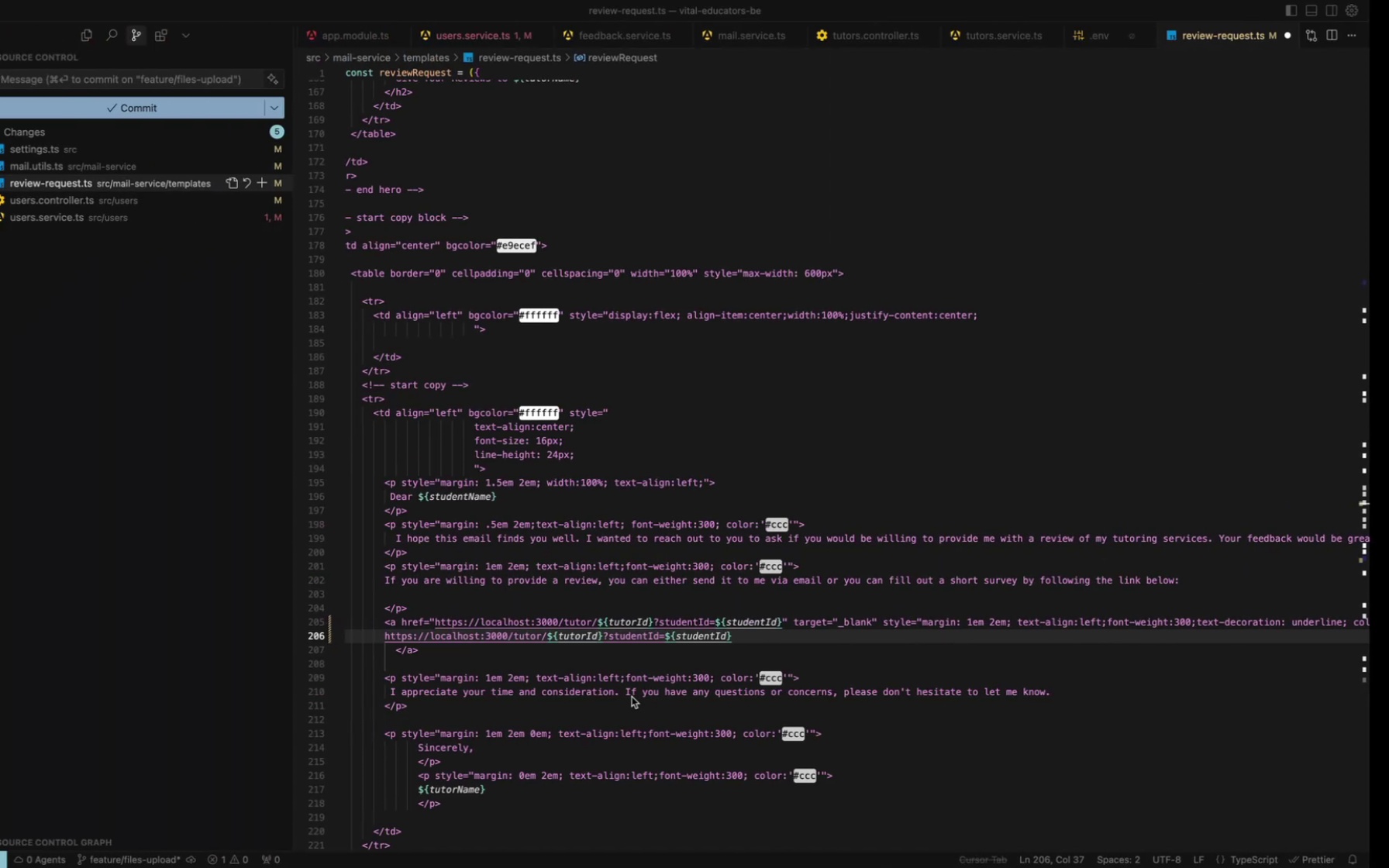 
key(Meta+CommandLeft)
 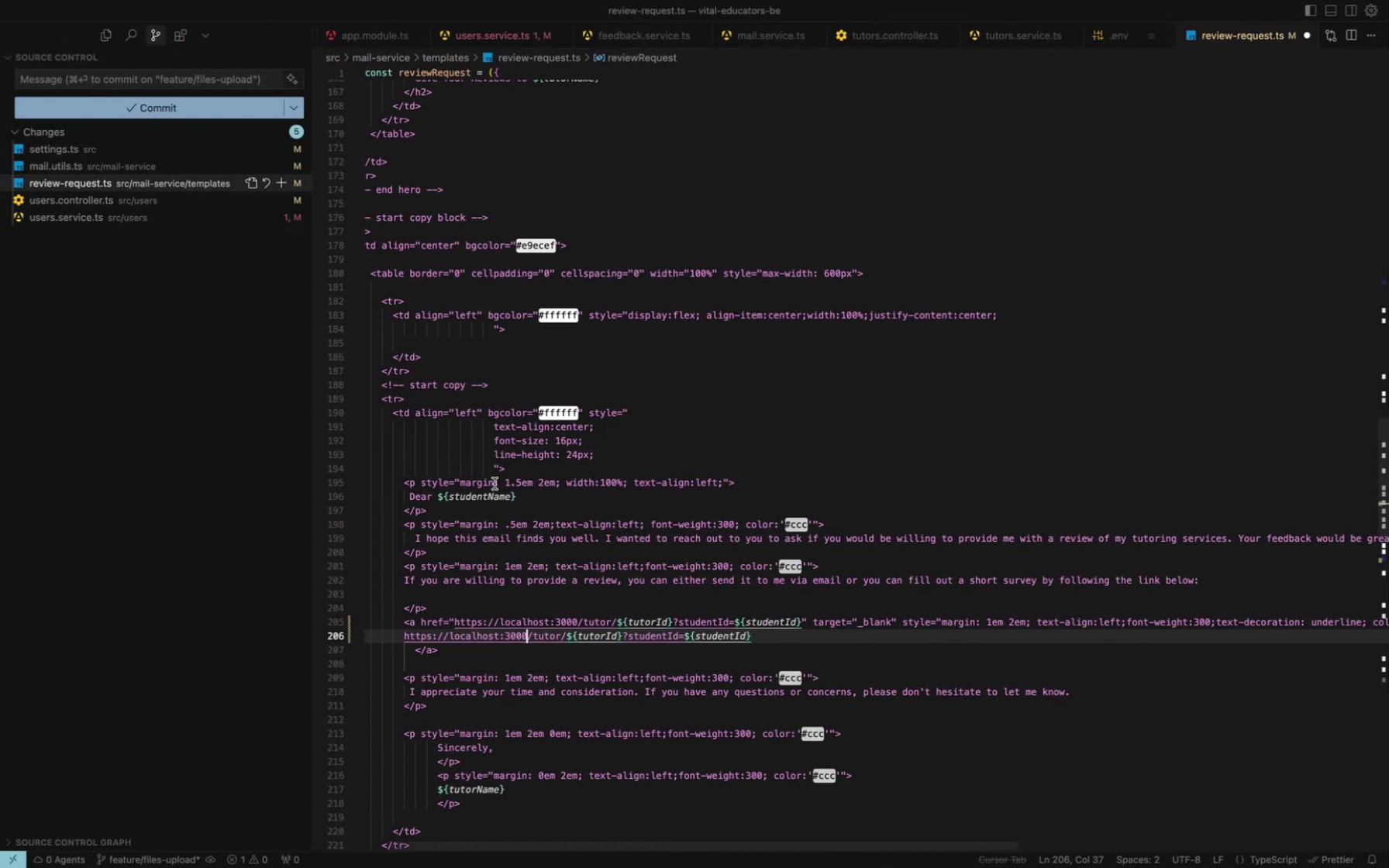 
key(Meta+S)
 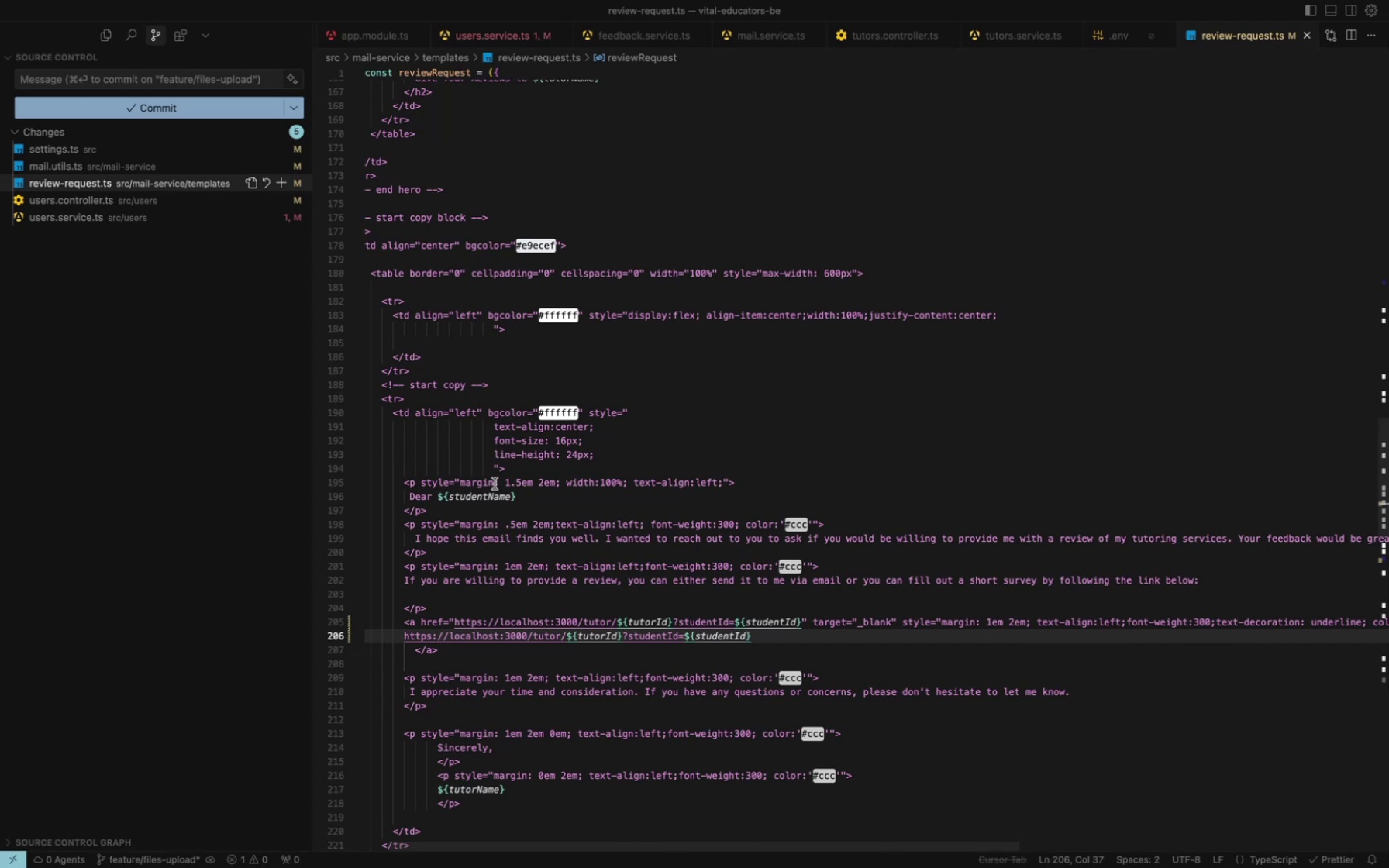 
wait(21.64)
 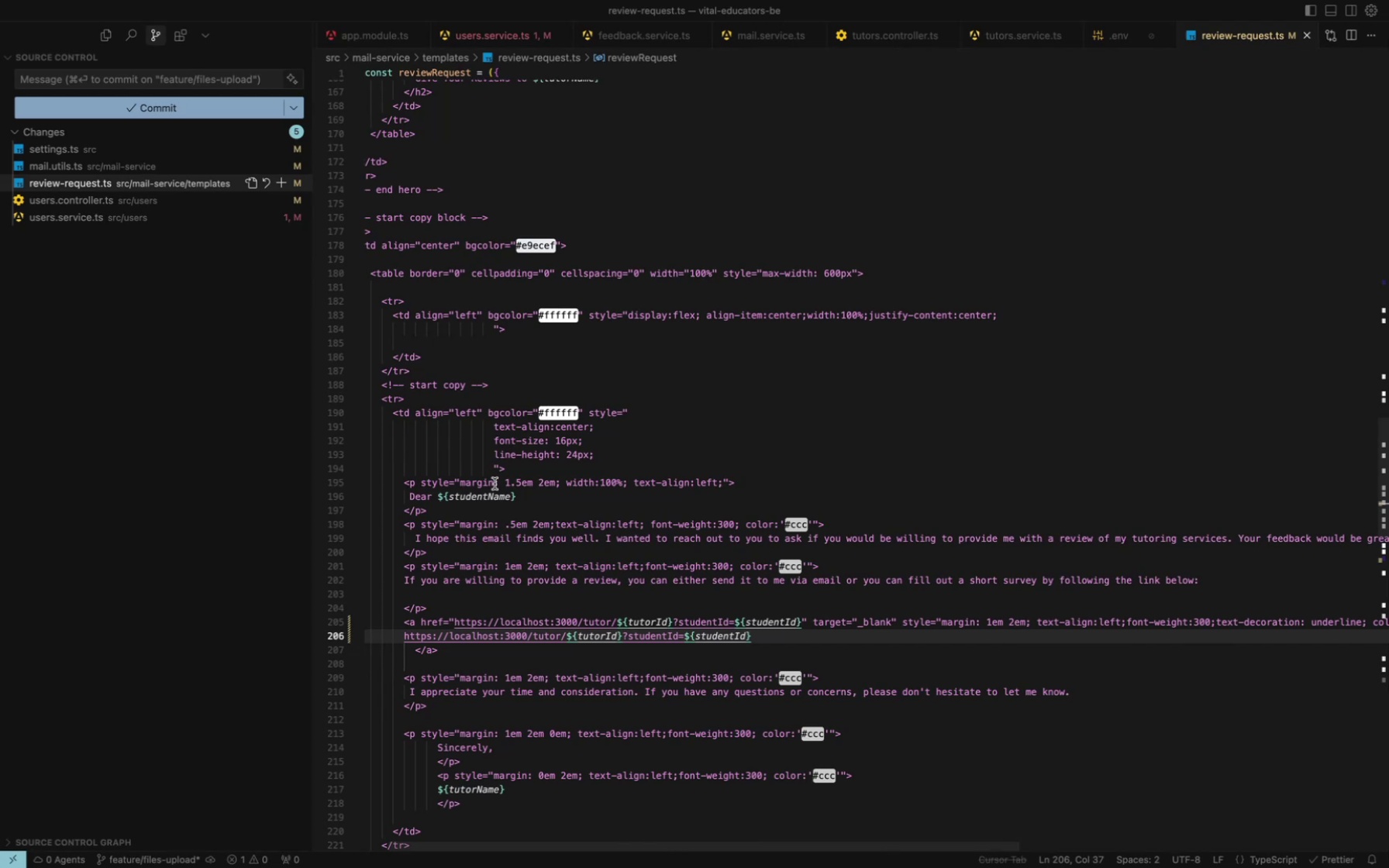 
scroll: coordinate [495, 484], scroll_direction: down, amount: 34.0
 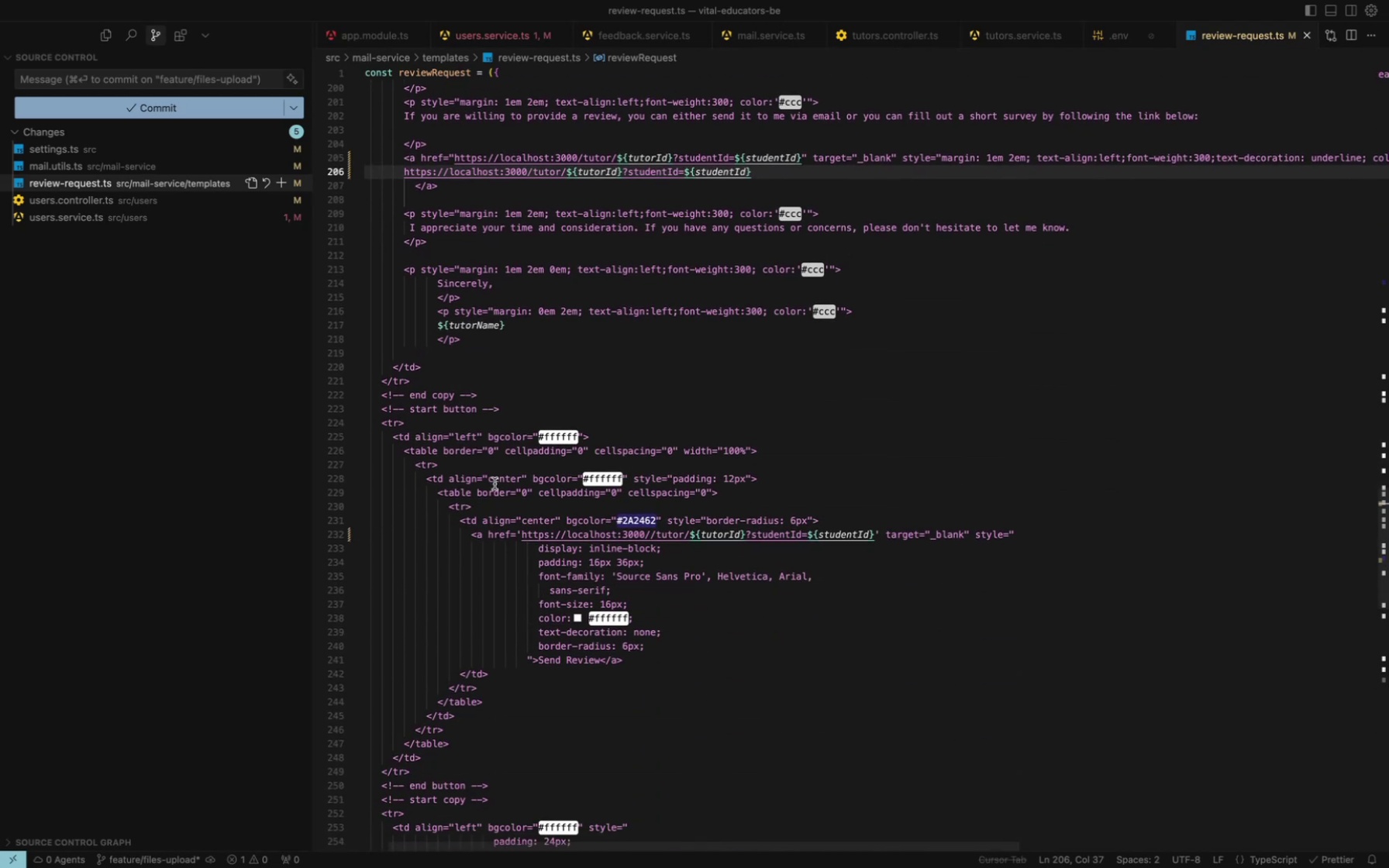 
scroll: coordinate [495, 484], scroll_direction: up, amount: 1.0
 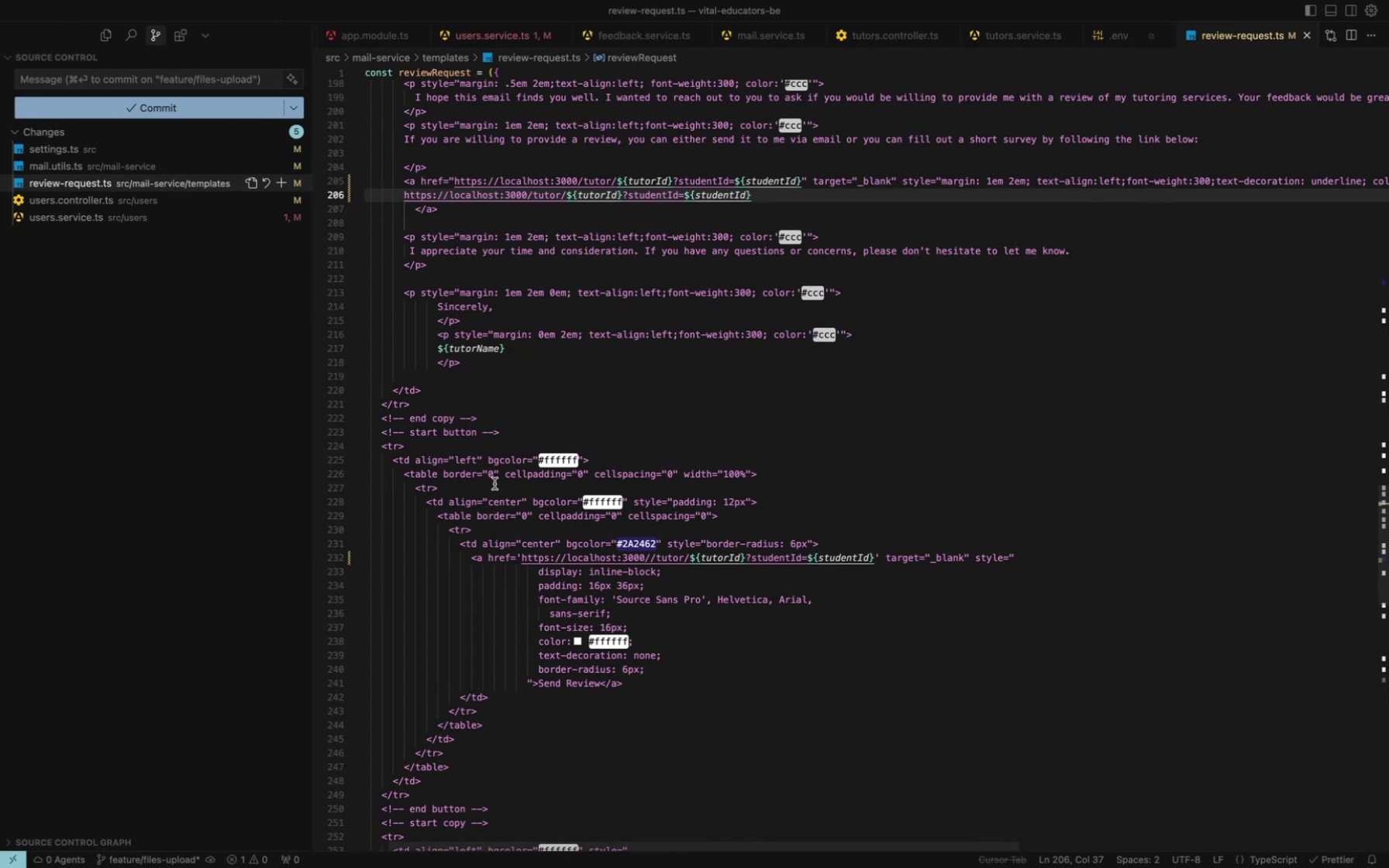 
wait(25.18)
 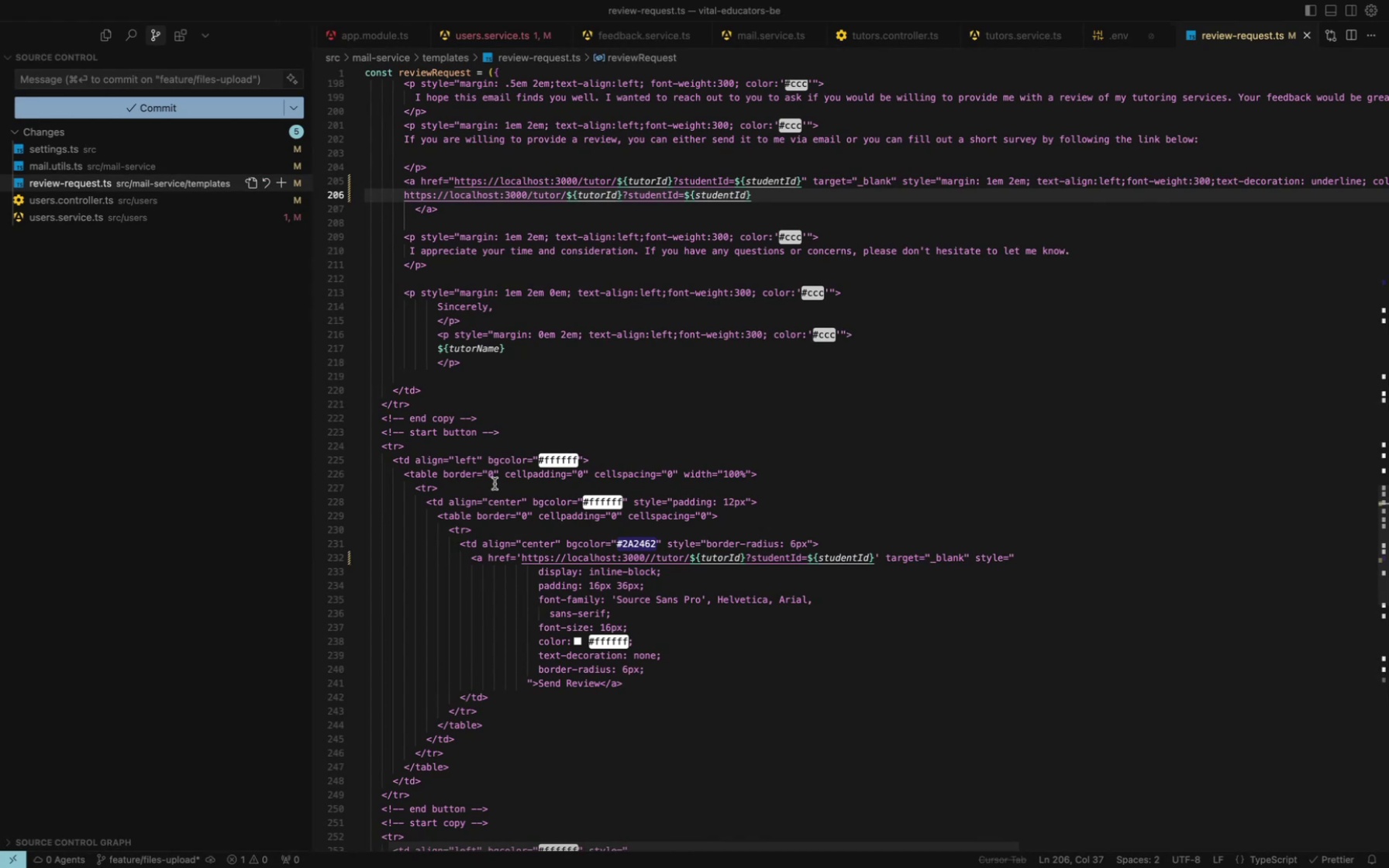 
key(Backspace)
 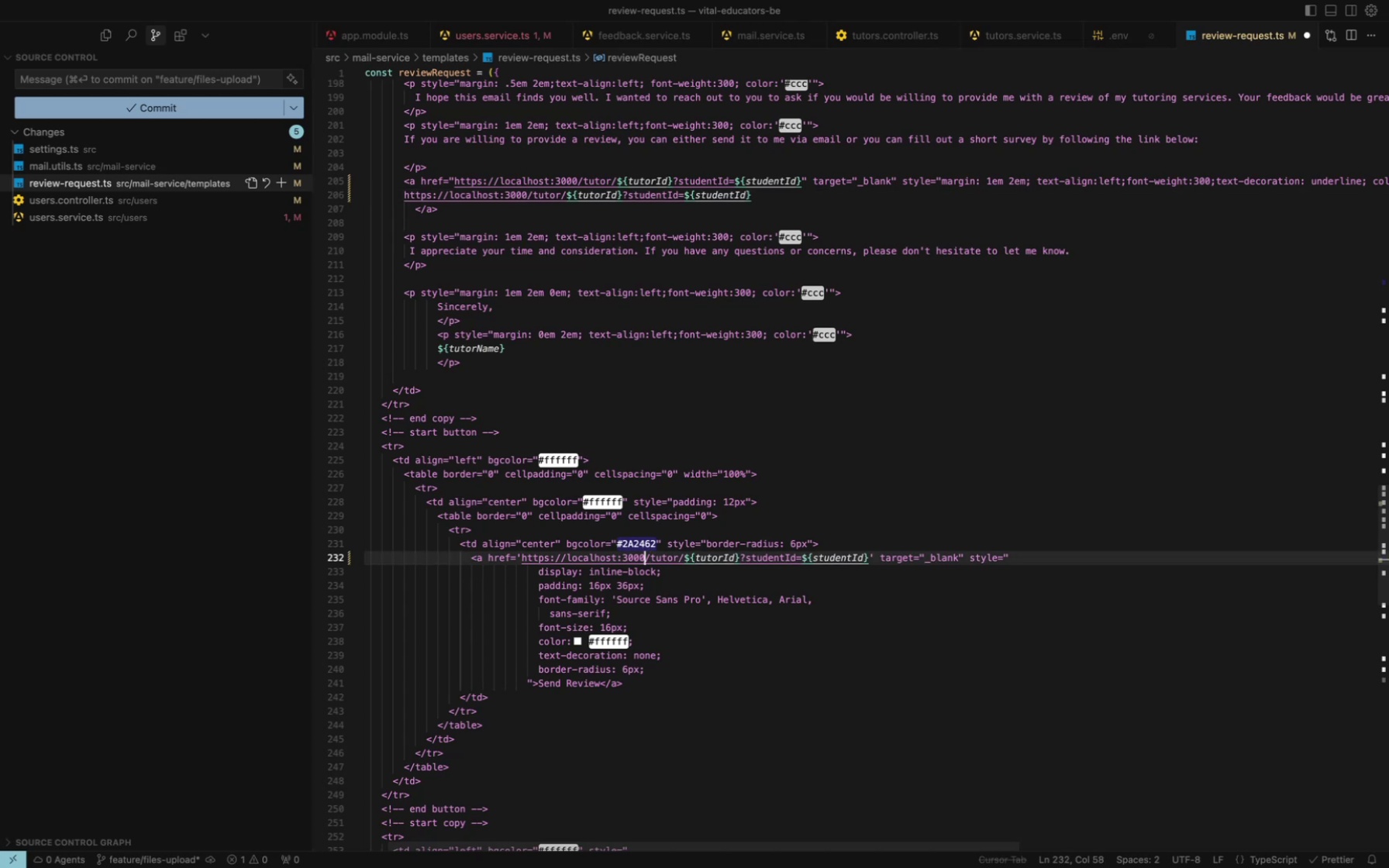 
key(Meta+S)
 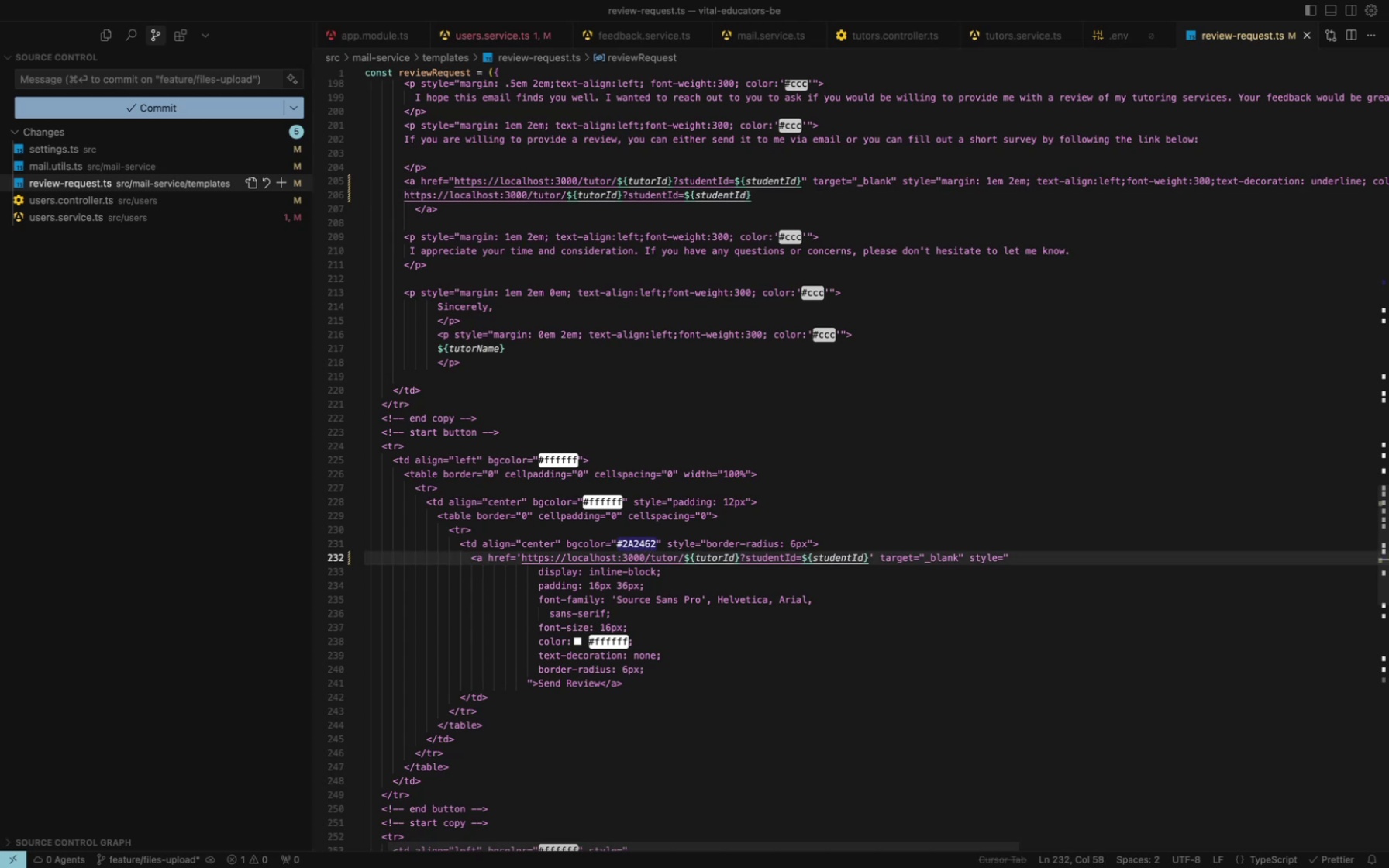 
scroll: coordinate [762, 822], scroll_direction: down, amount: 28.0
 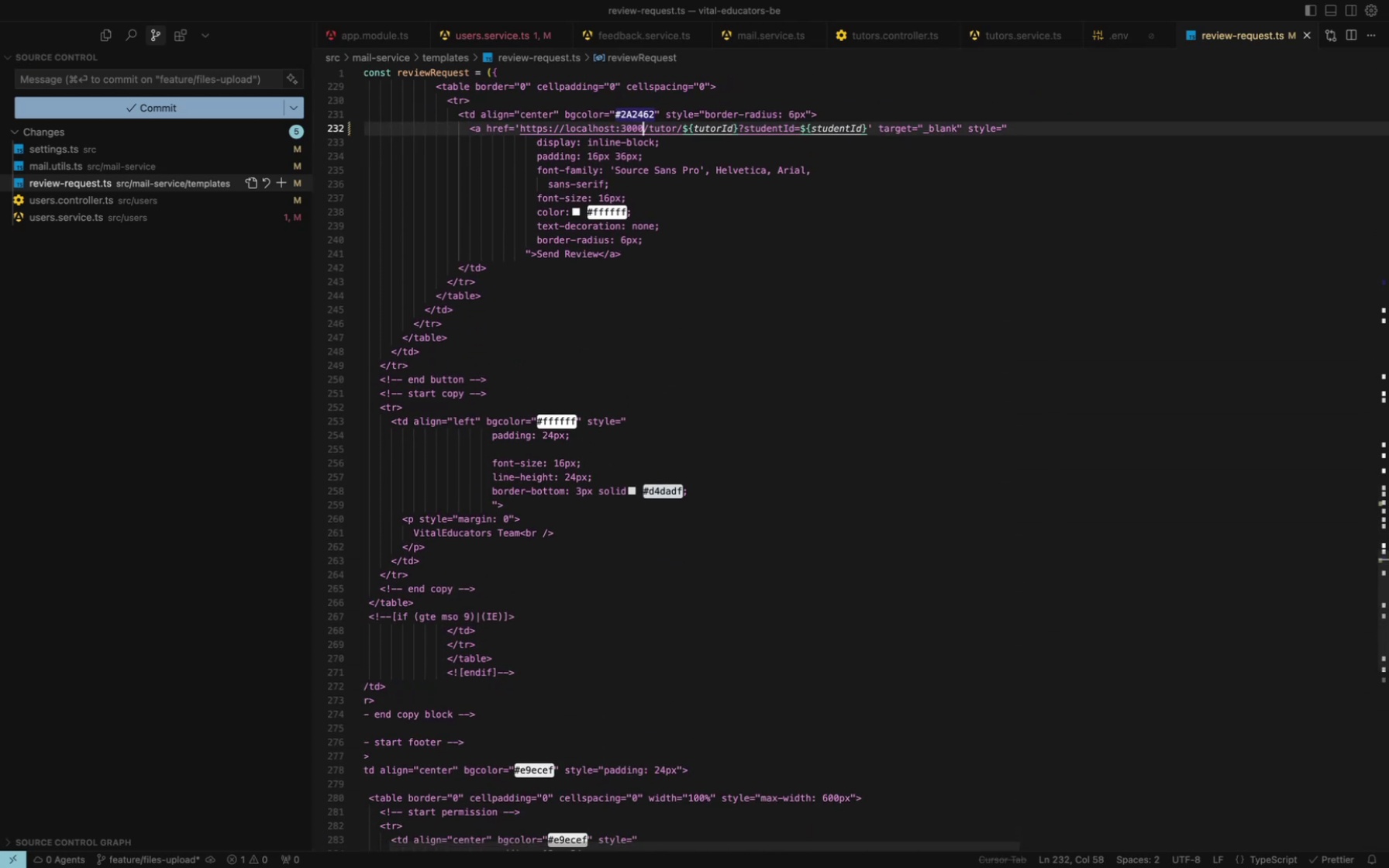 
scroll: coordinate [762, 822], scroll_direction: up, amount: 6.0
 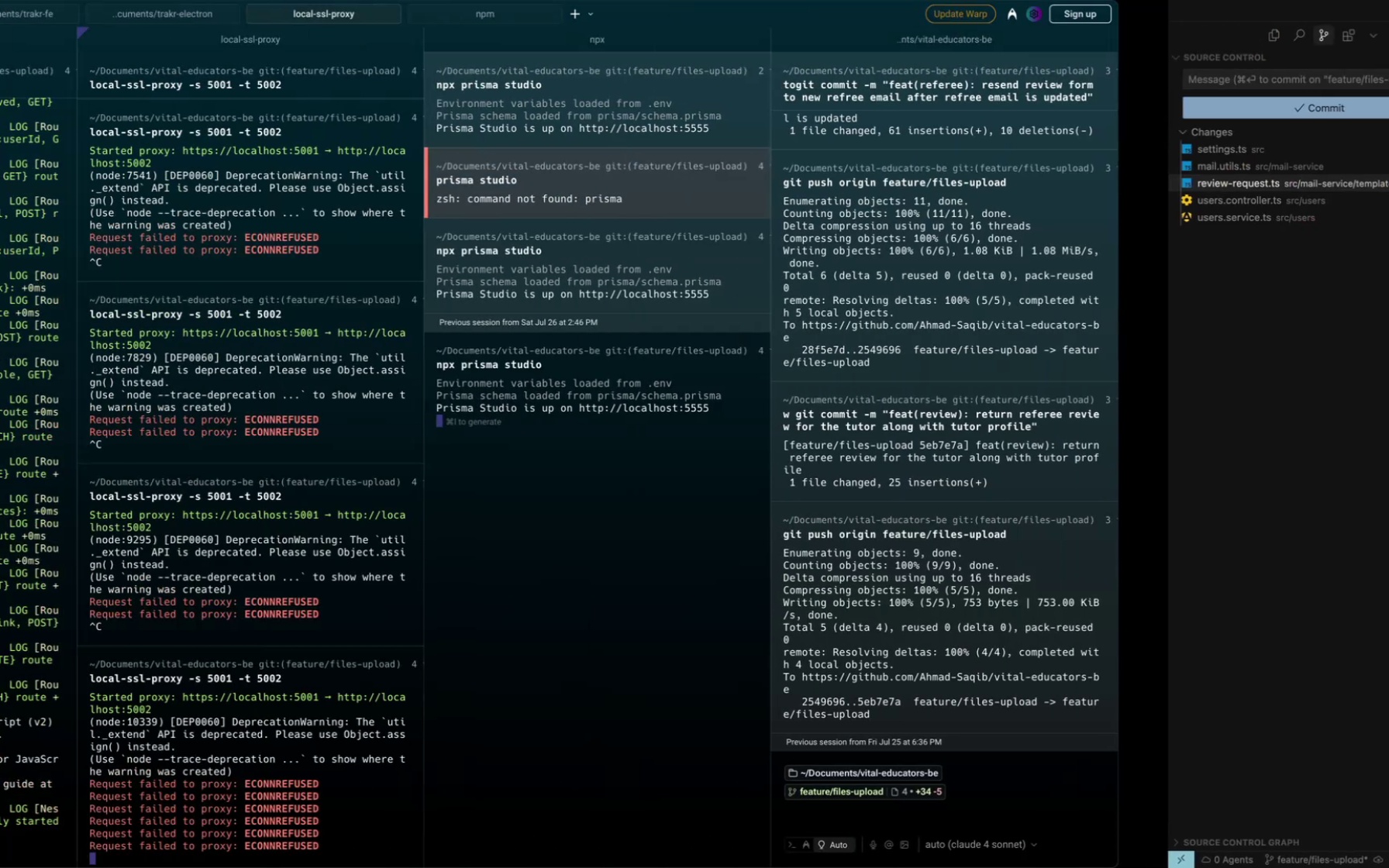 
wait(5.55)
 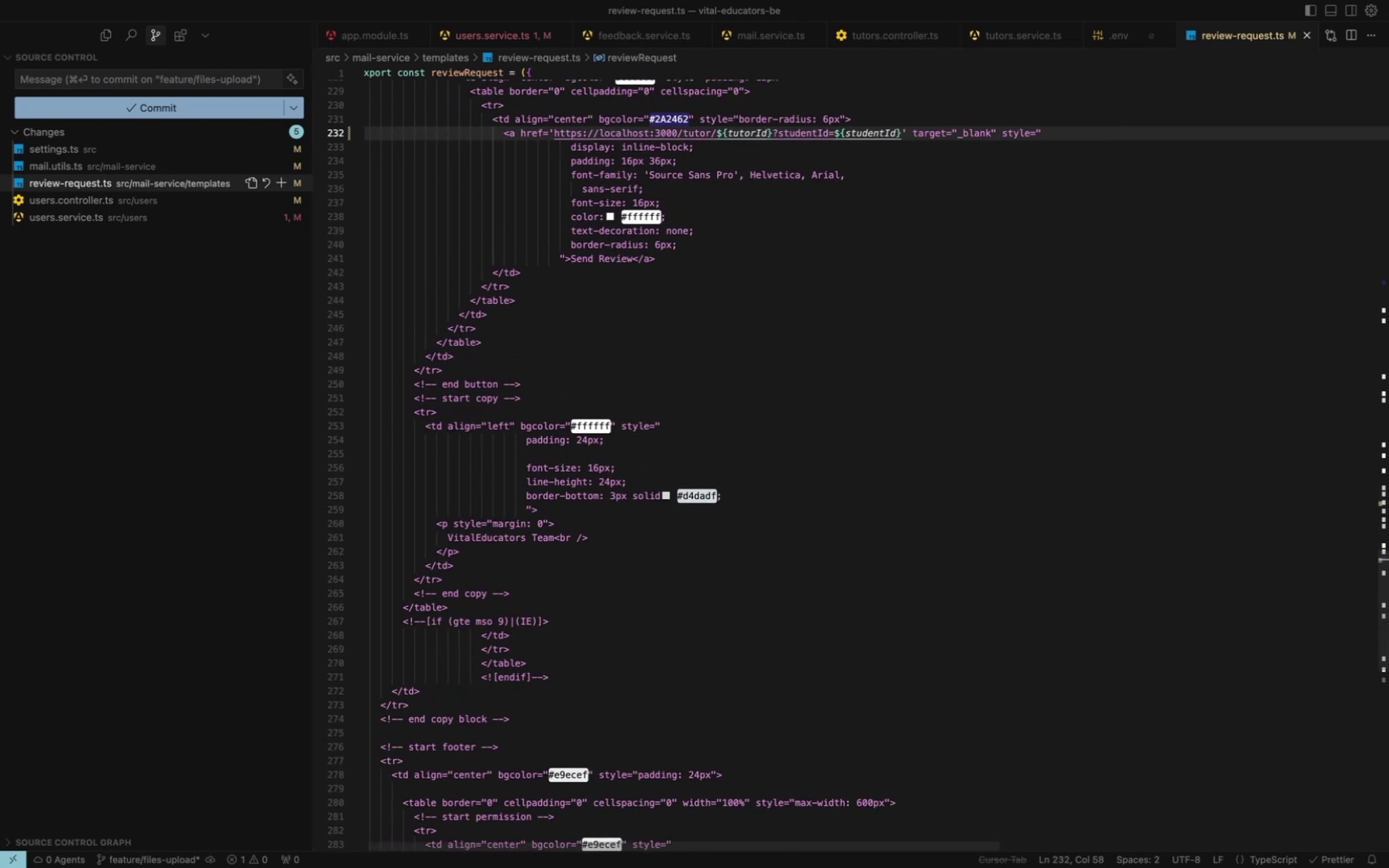 
left_click([809, 508])
 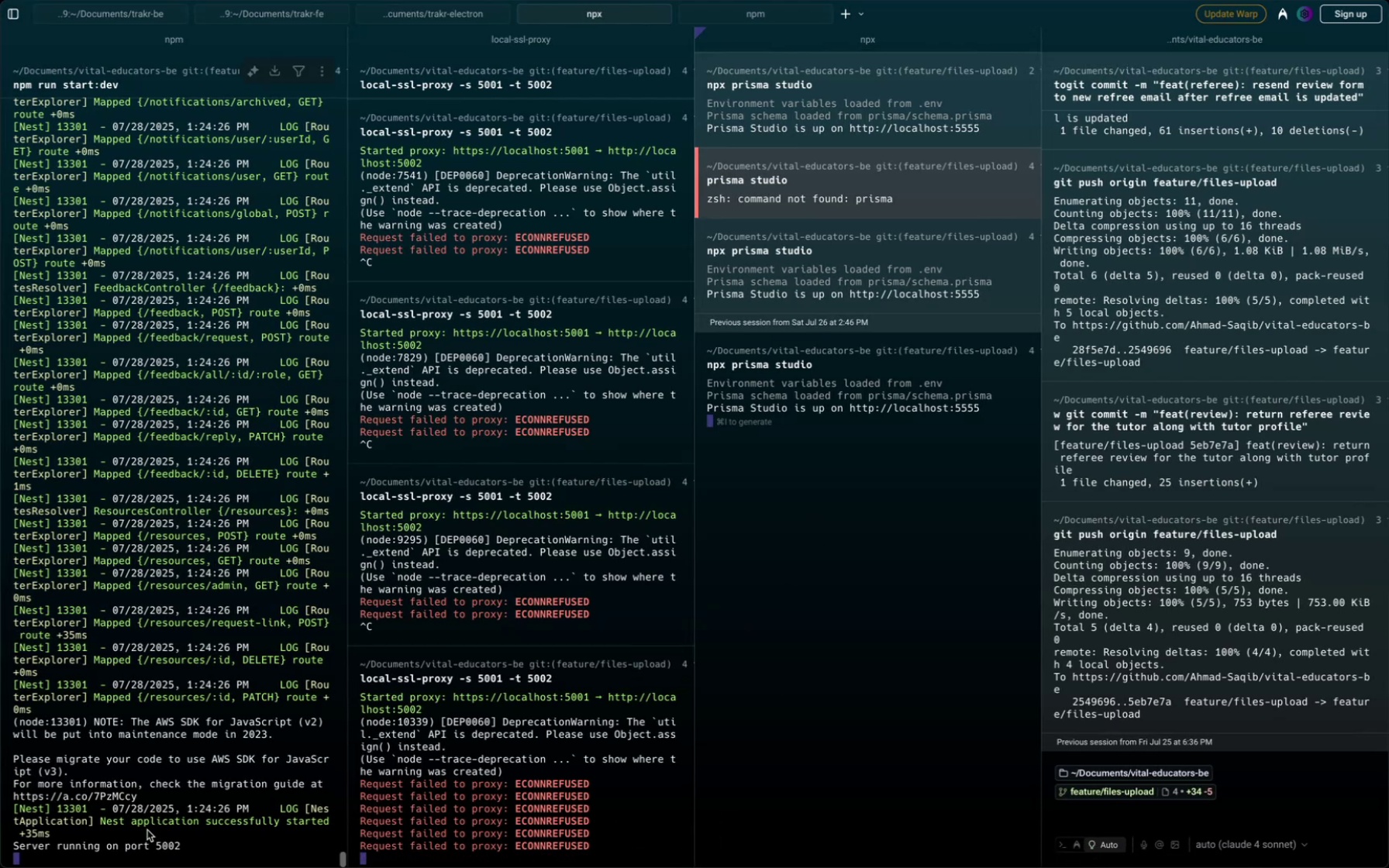 
left_click([146, 832])
 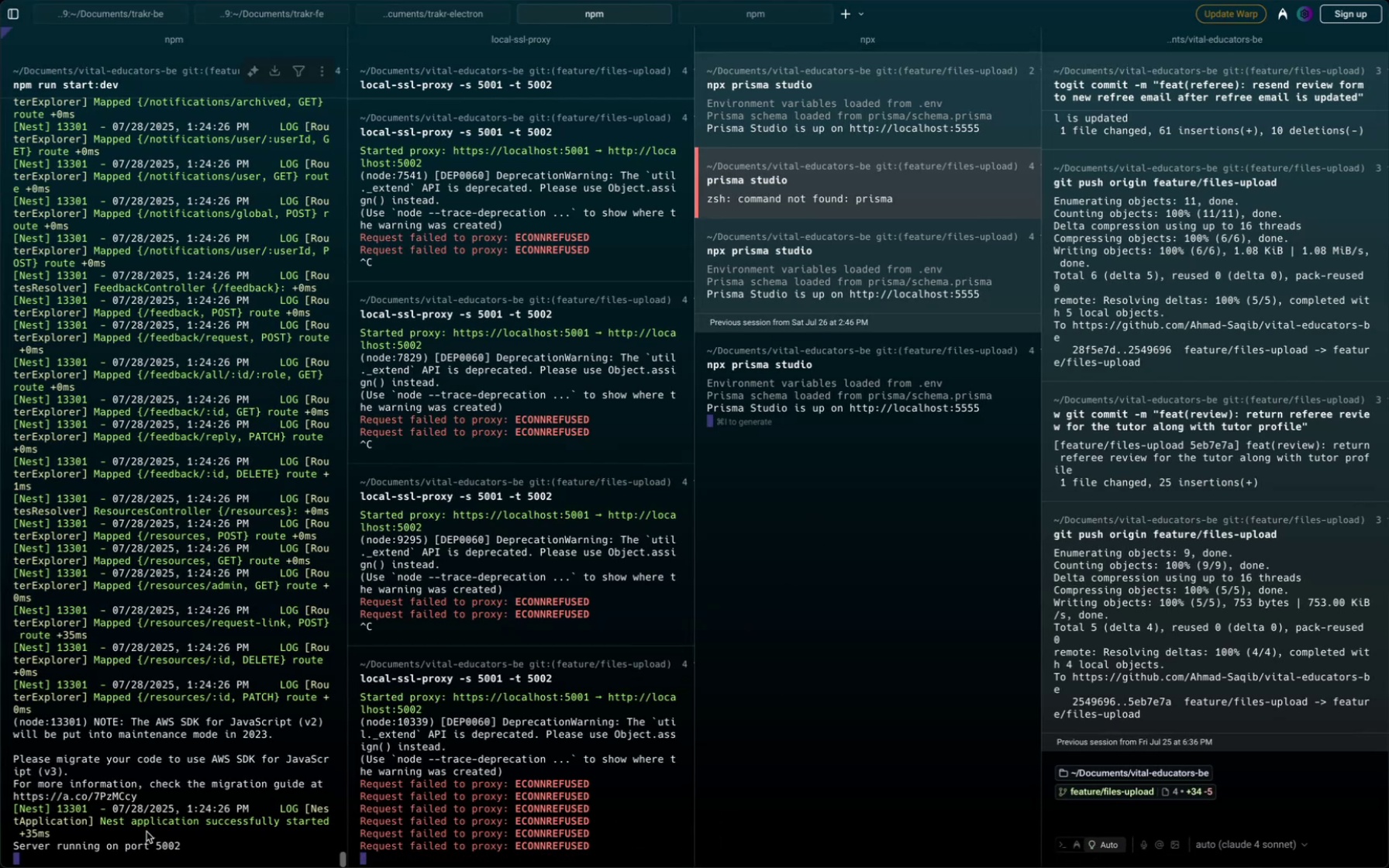 
key(Control+C)
 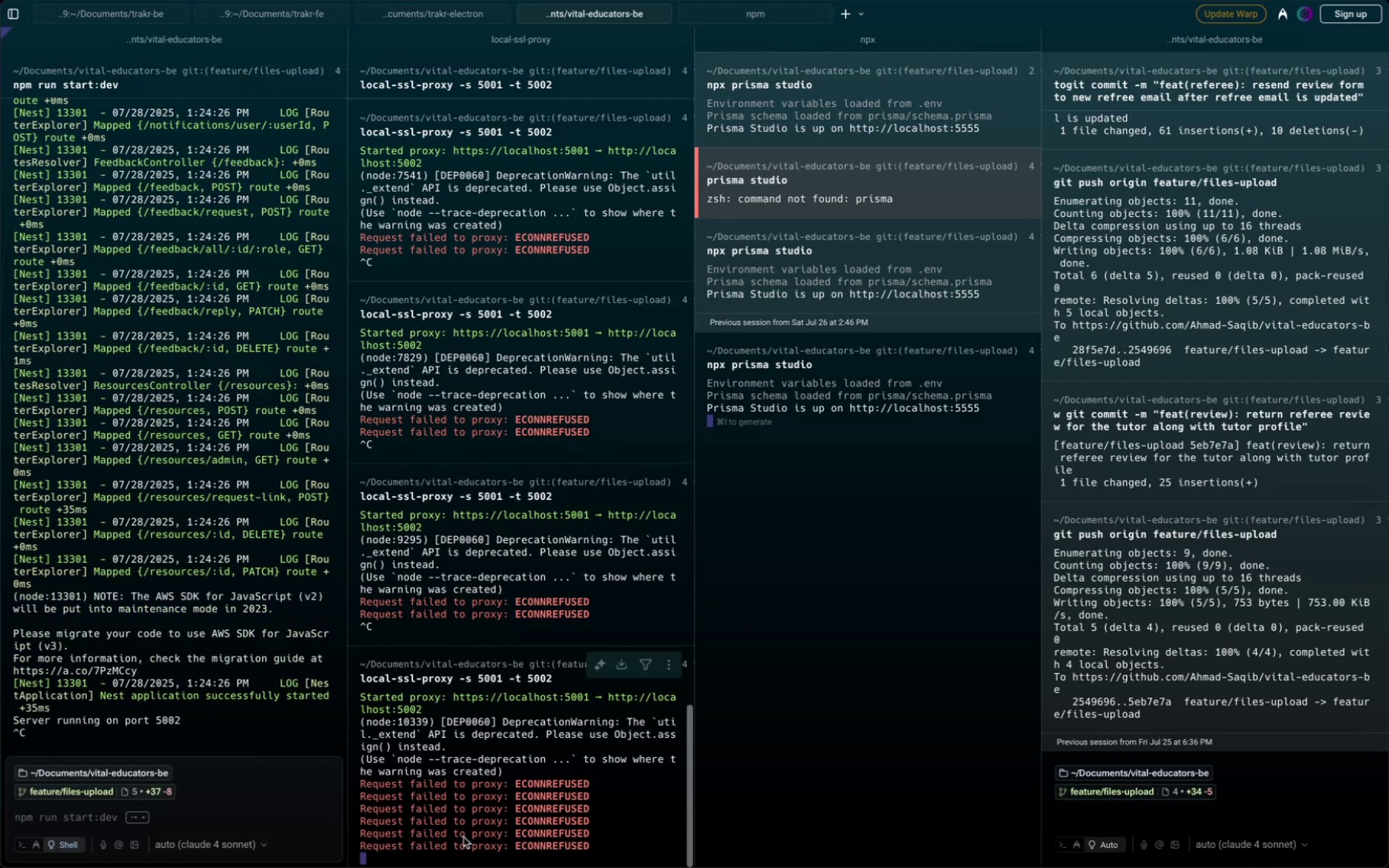 
key(Control+ControlLeft)
 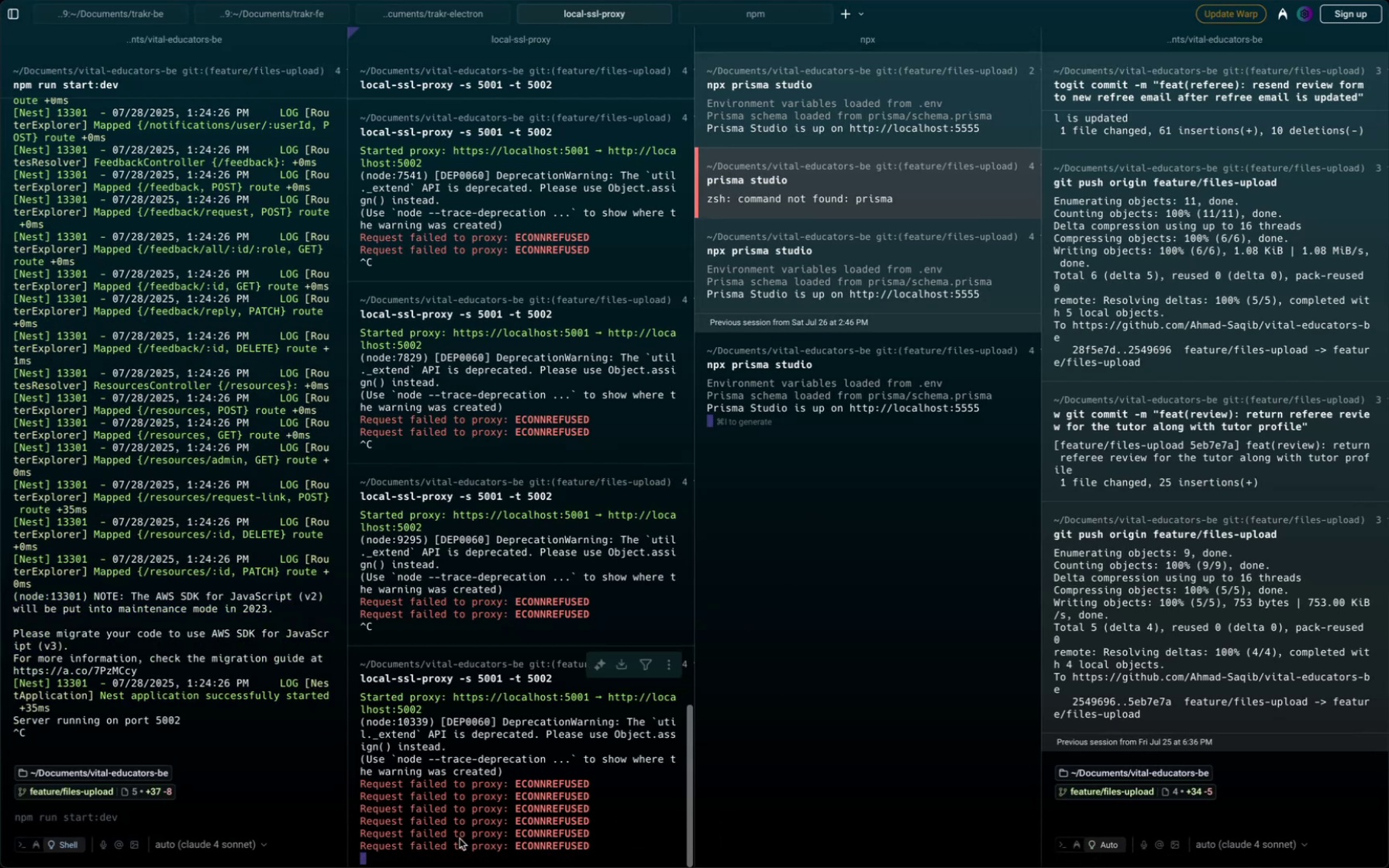 
key(Control+C)
 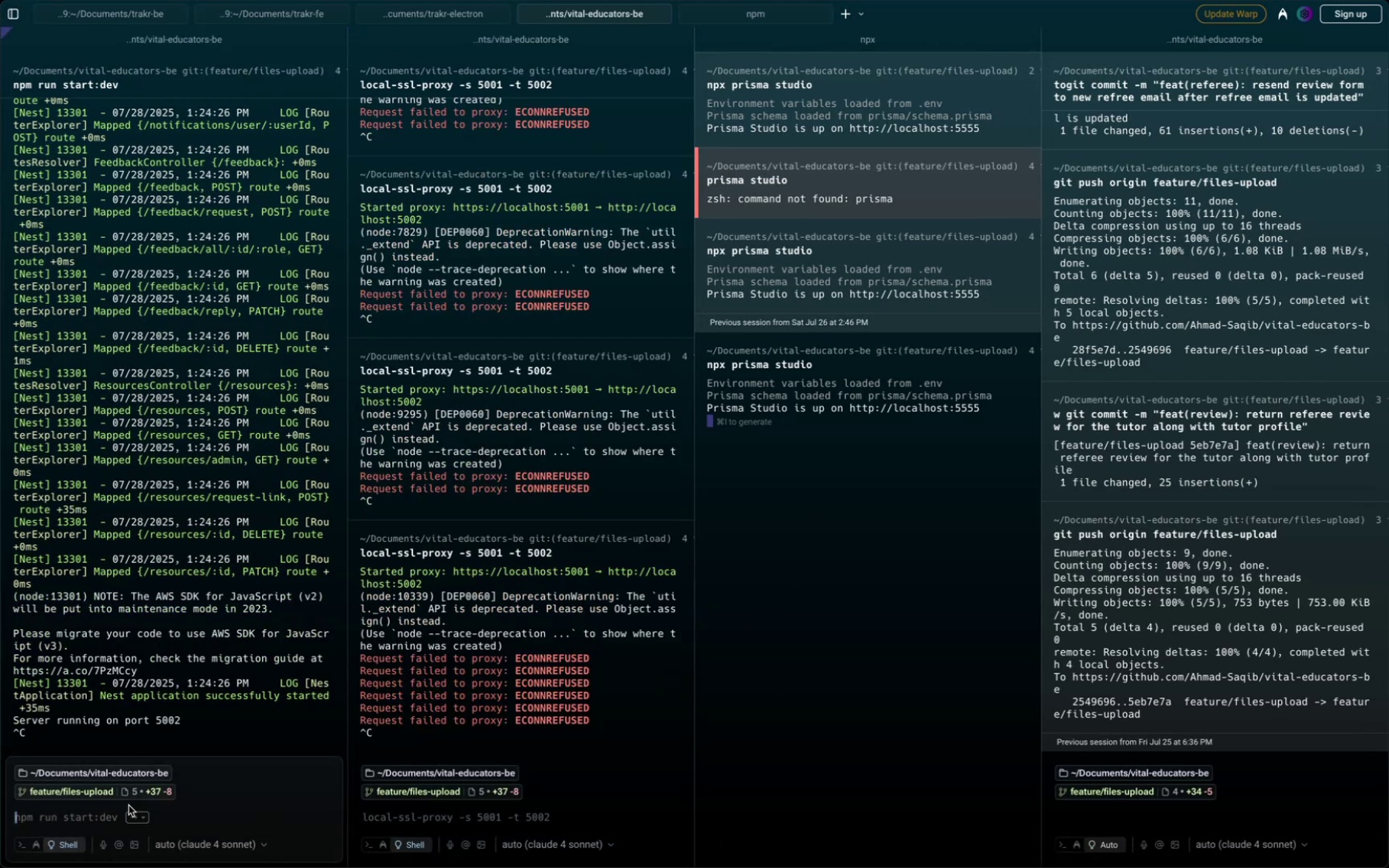 
key(ArrowRight)
 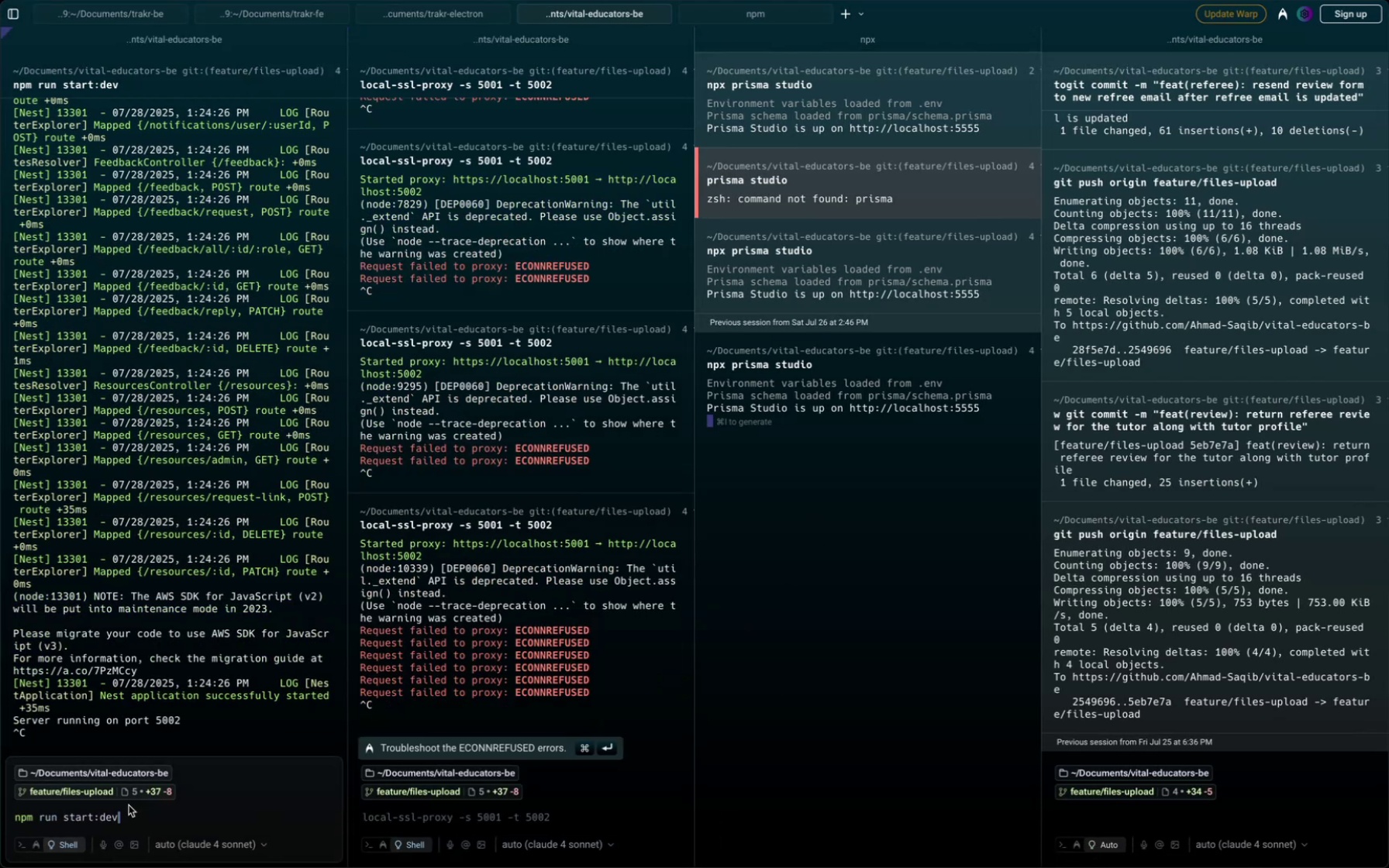 
key(Enter)
 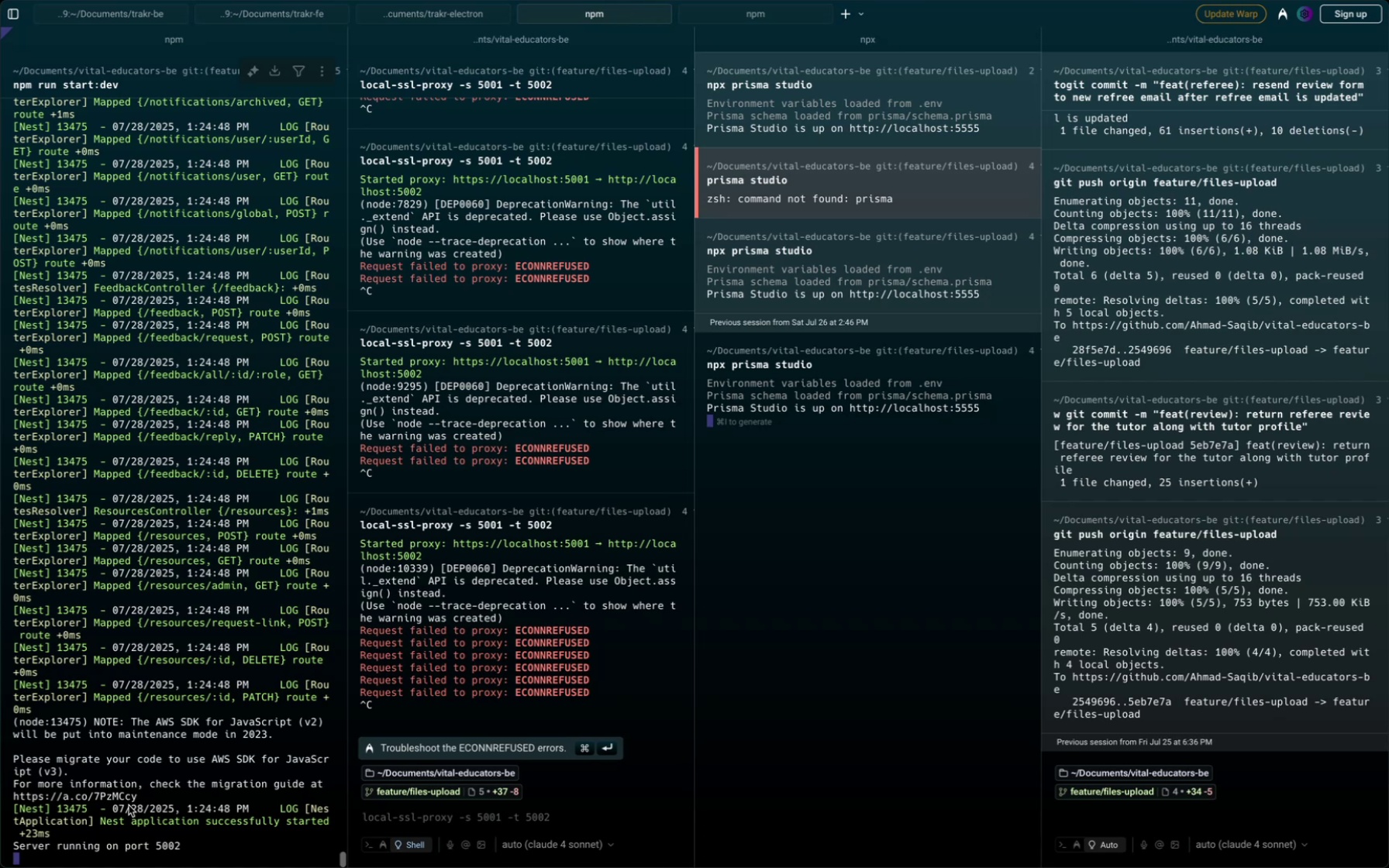 
wait(65.93)
 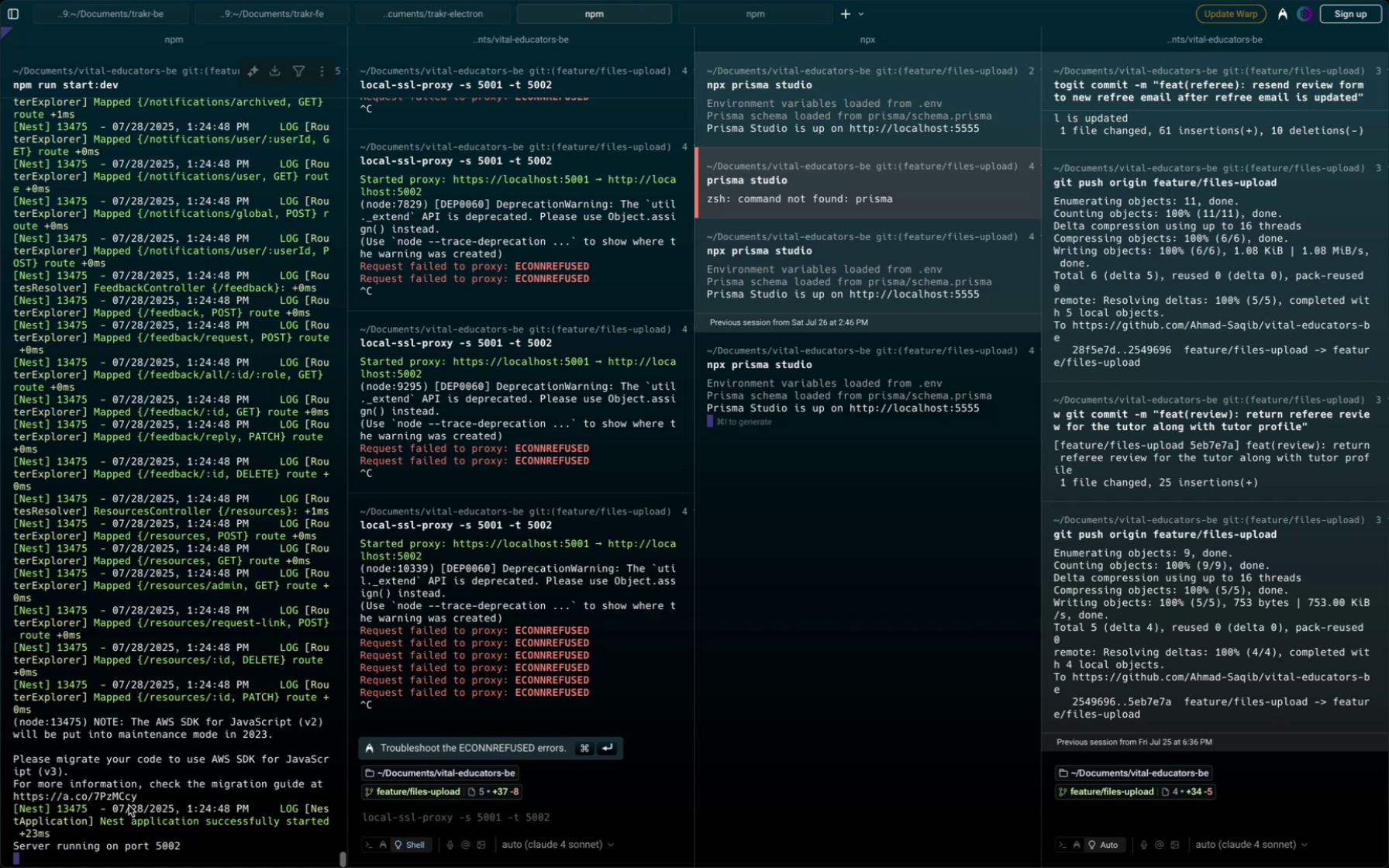 
key(ArrowRight)
 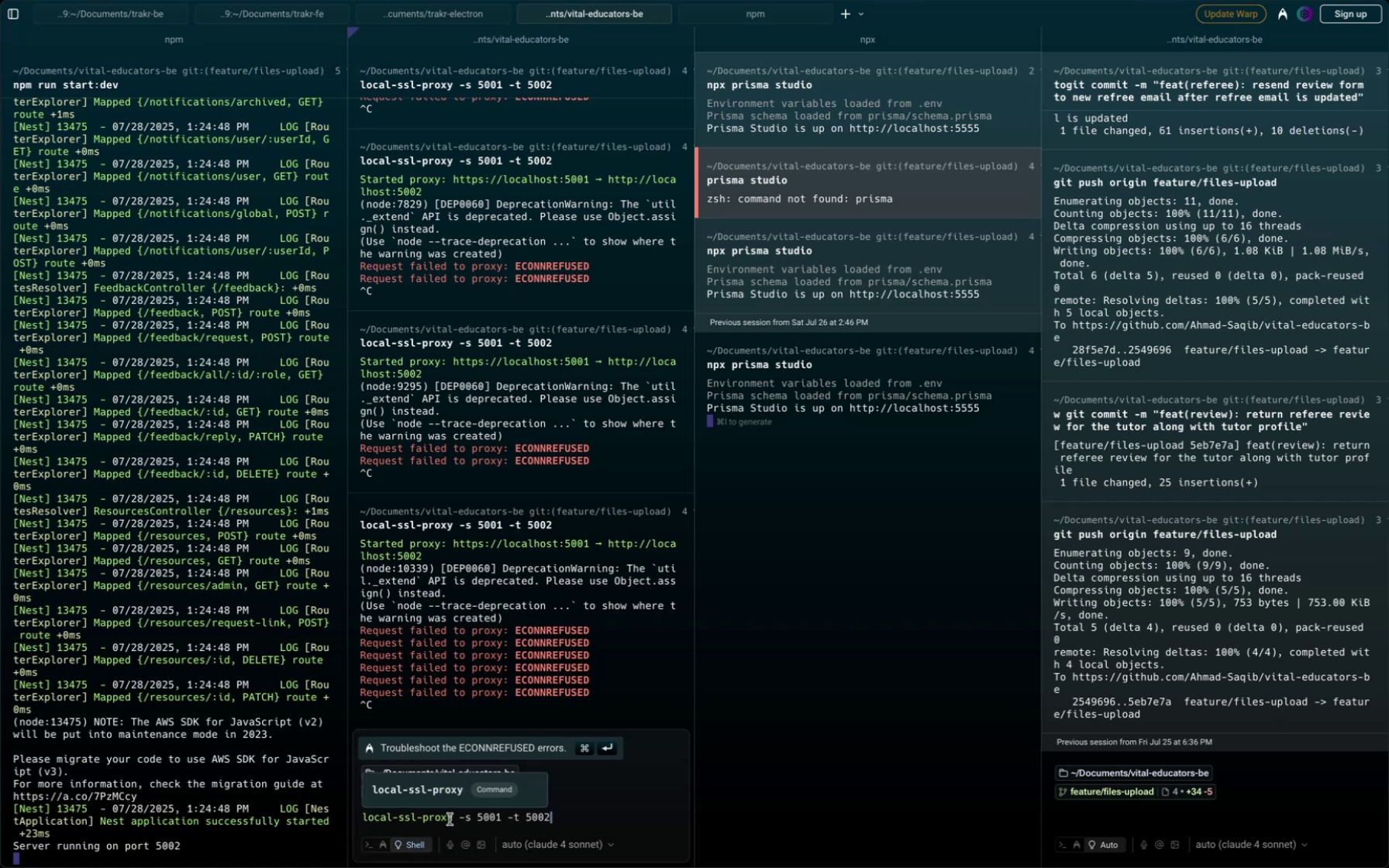 
key(Enter)
 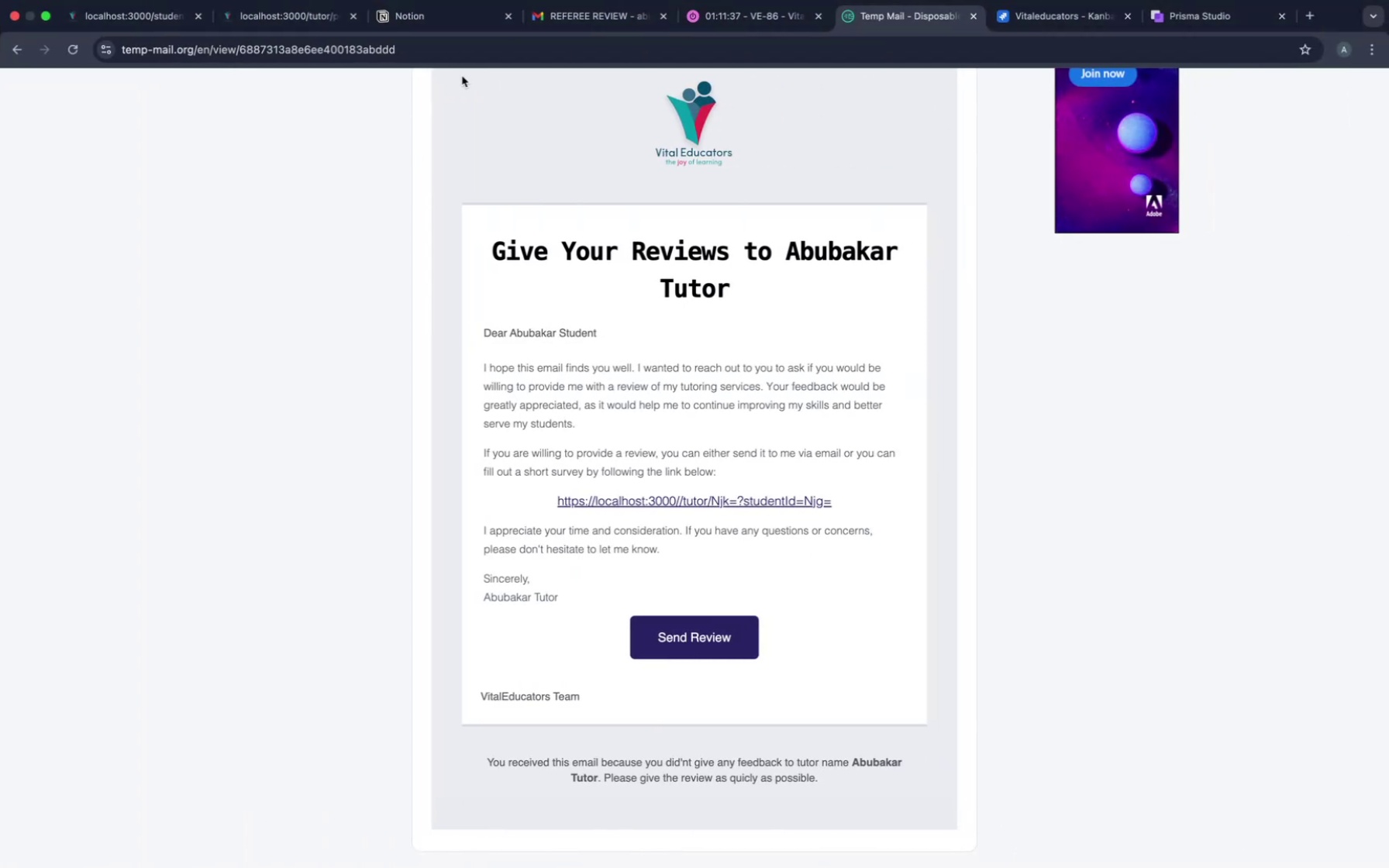 
scroll: coordinate [477, 332], scroll_direction: up, amount: 125.0
 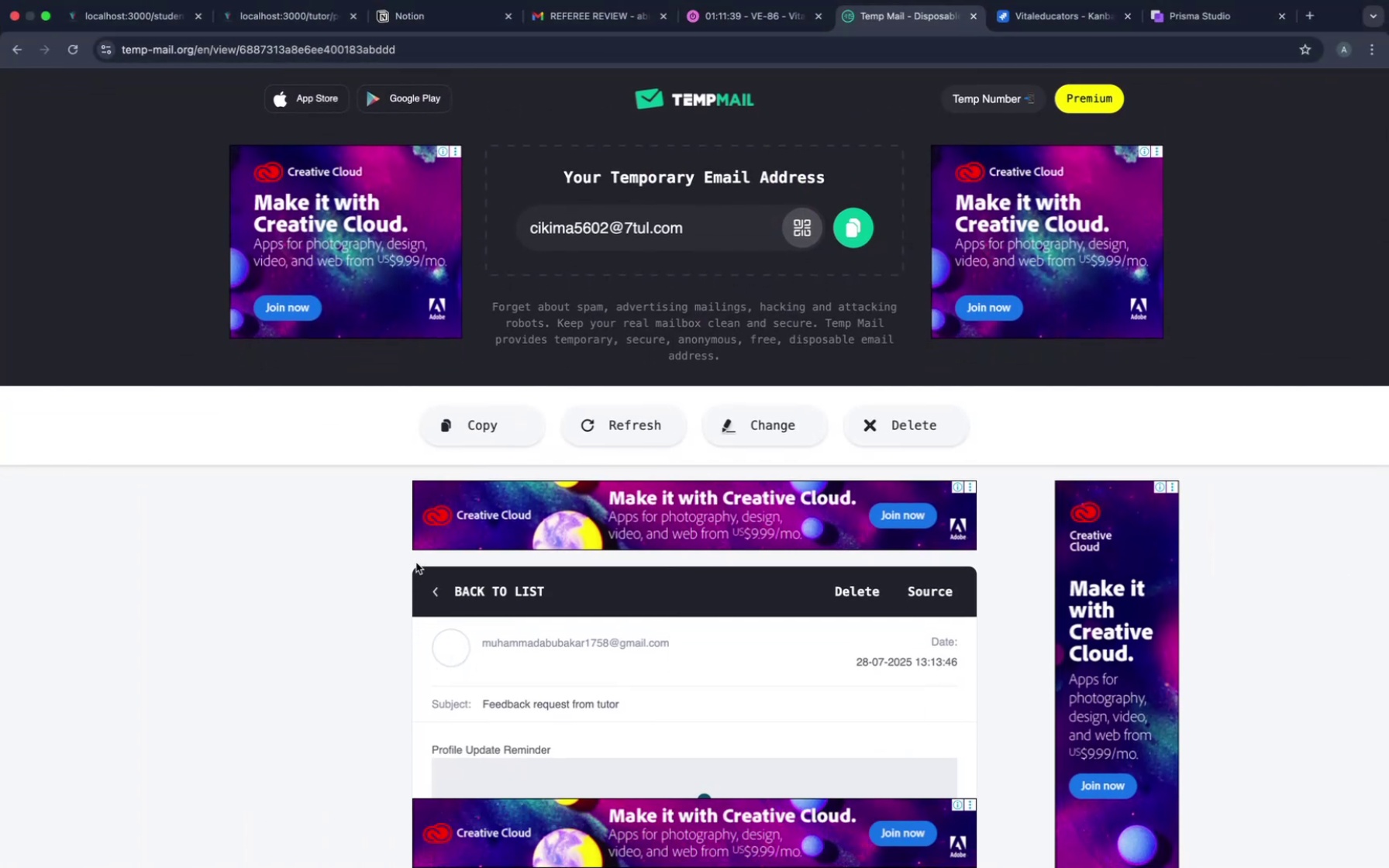 
left_click([433, 585])
 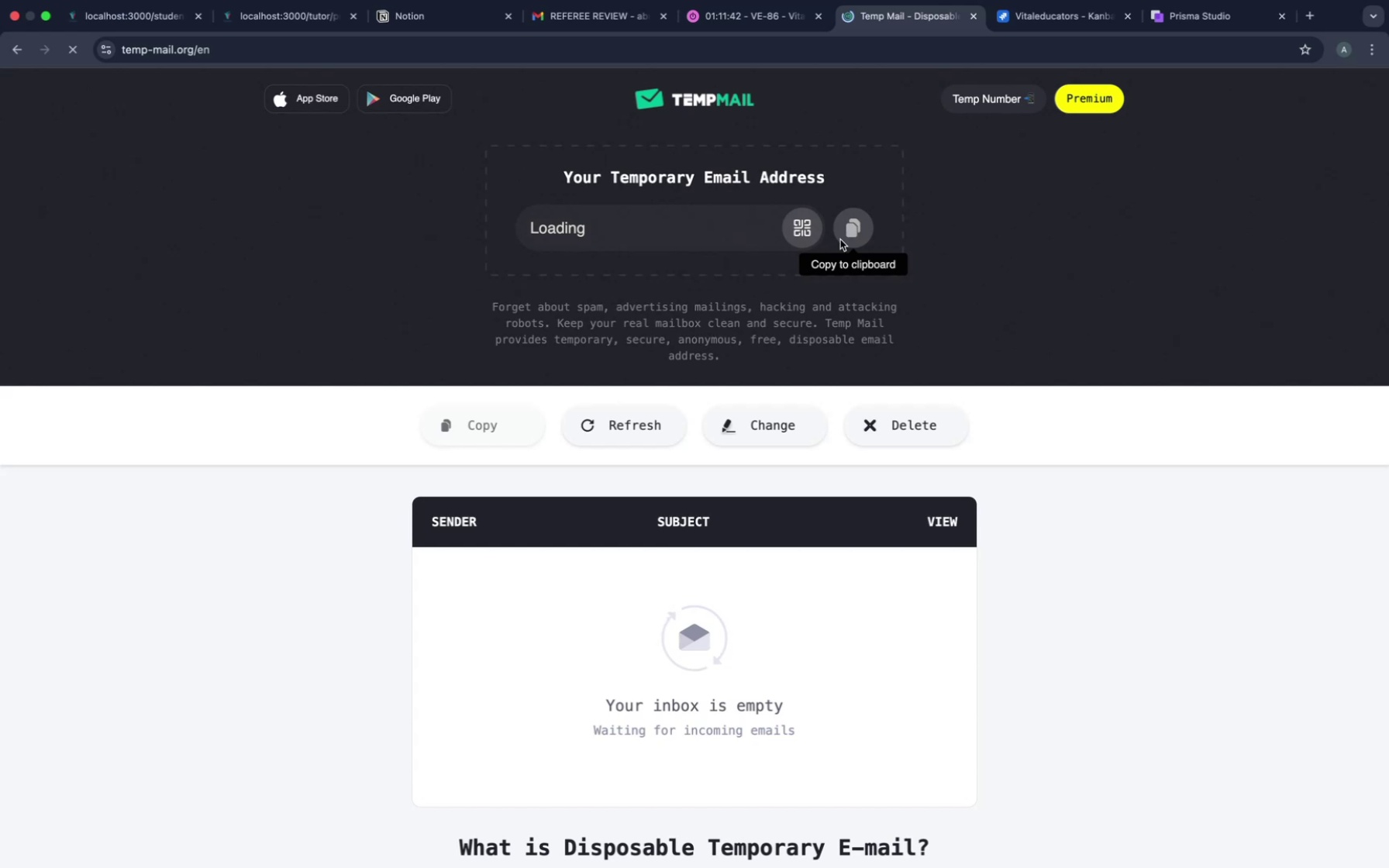 
mouse_move([856, 232])
 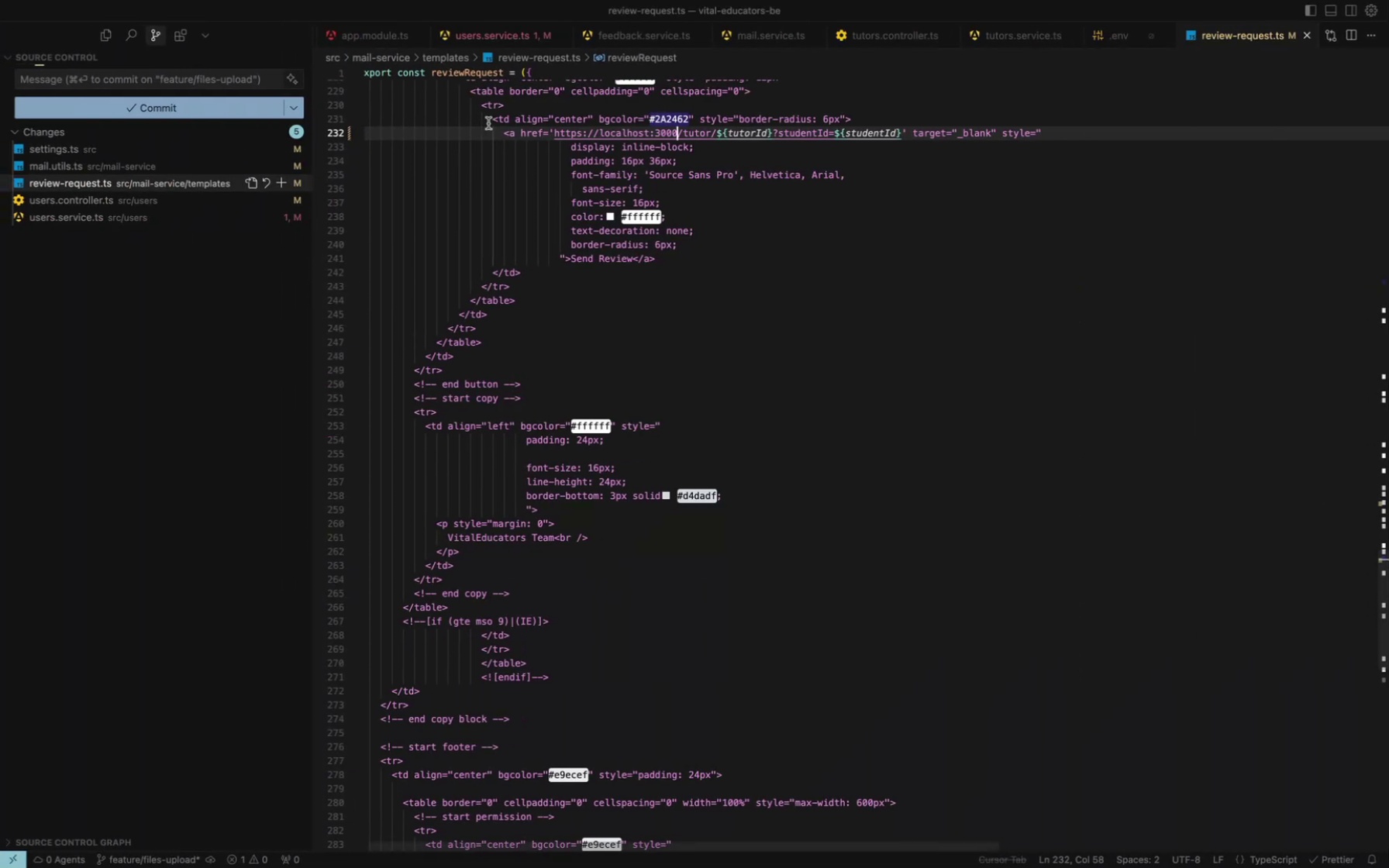 
wait(5.88)
 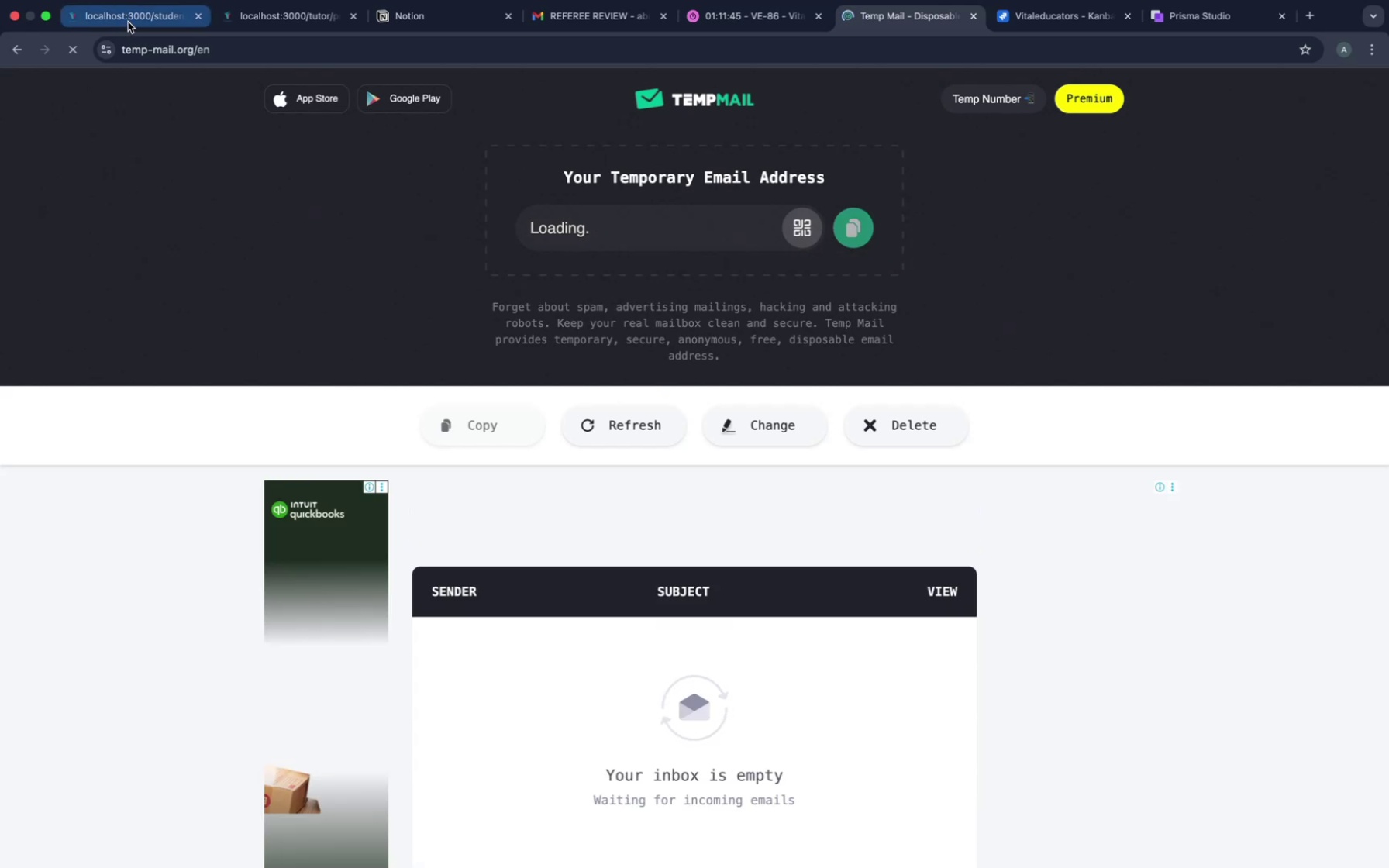 
left_click_drag(start_coordinate=[743, 46], to_coordinate=[1045, 50])
 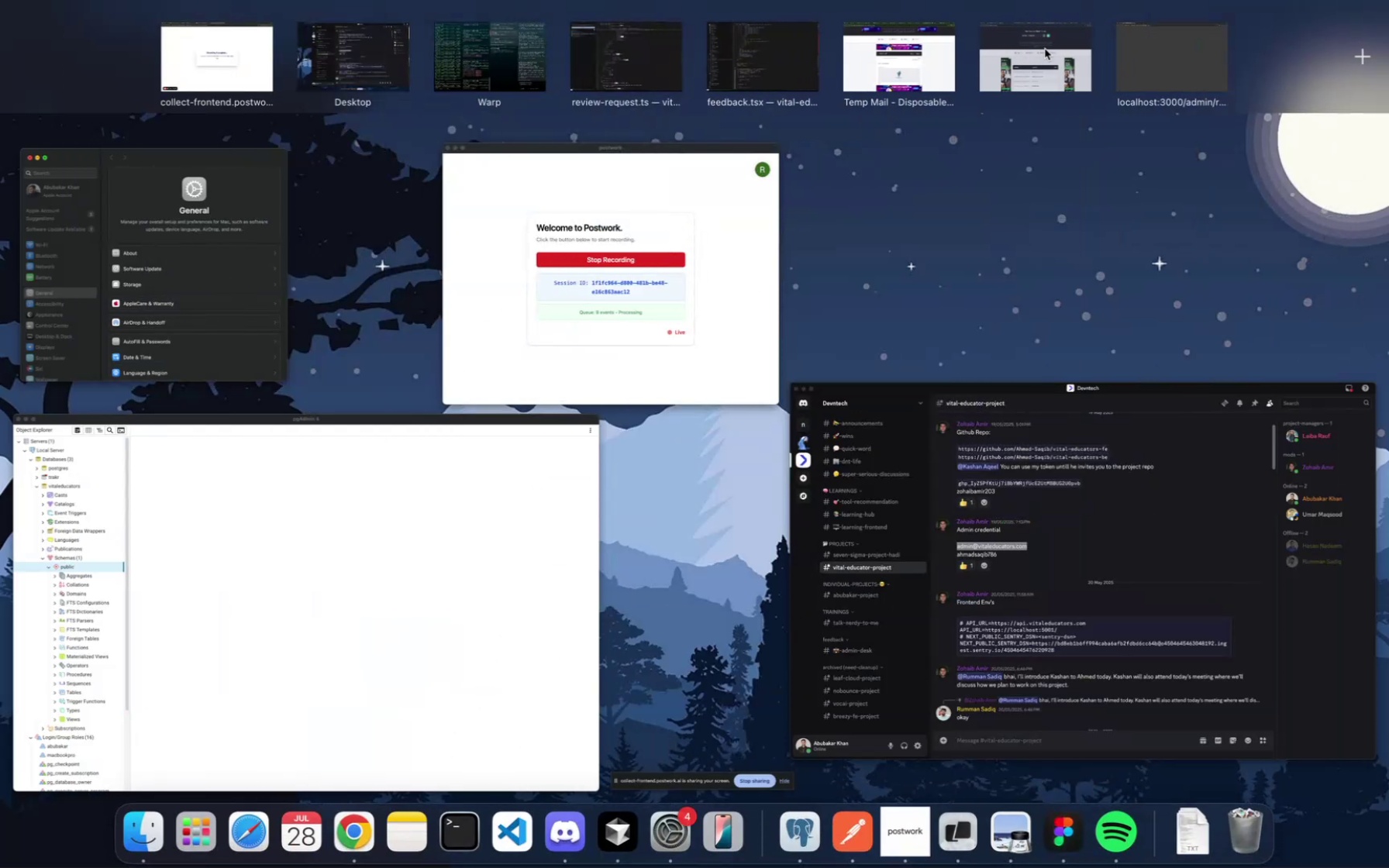 
left_click([1045, 49])
 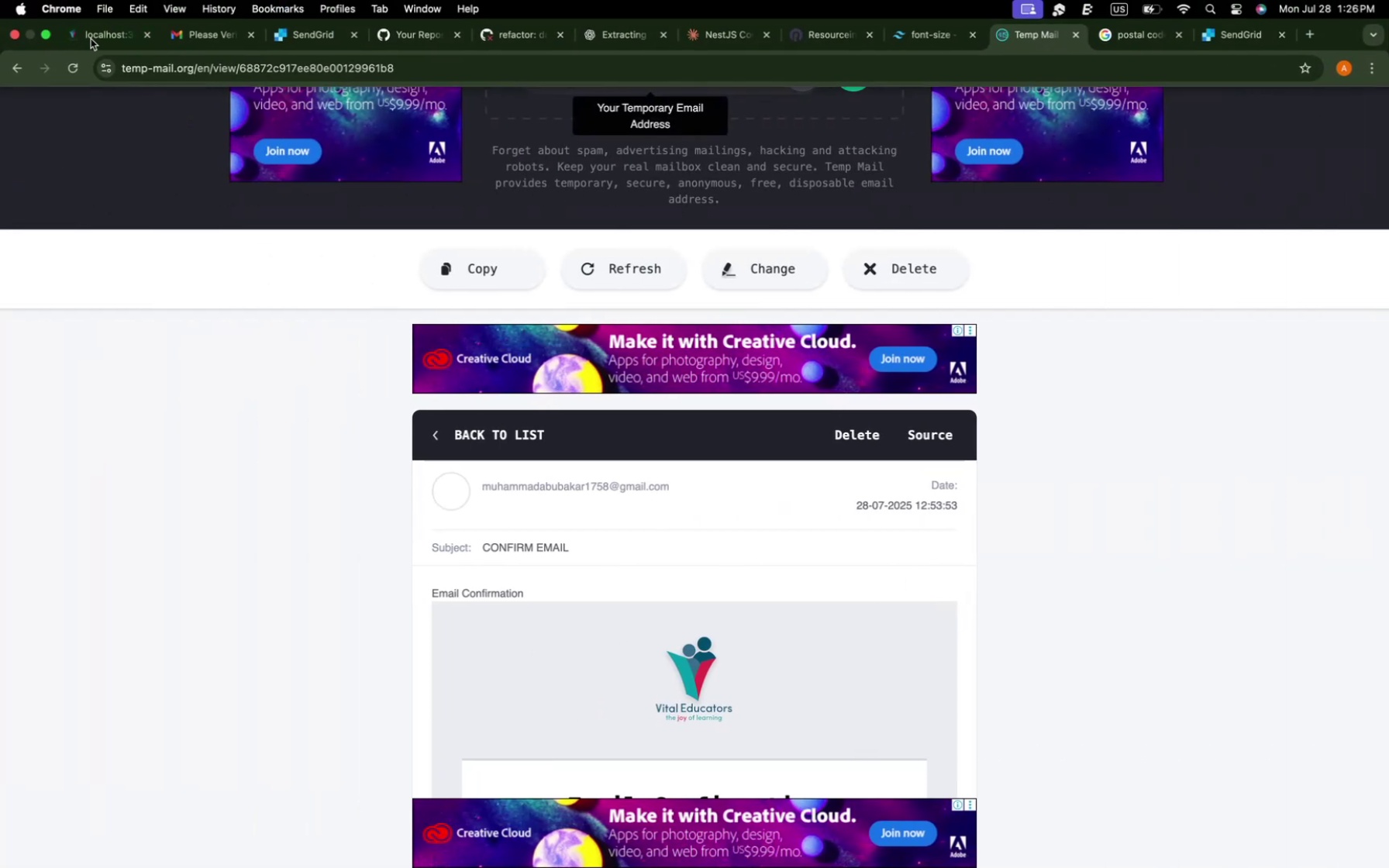 
left_click([106, 43])
 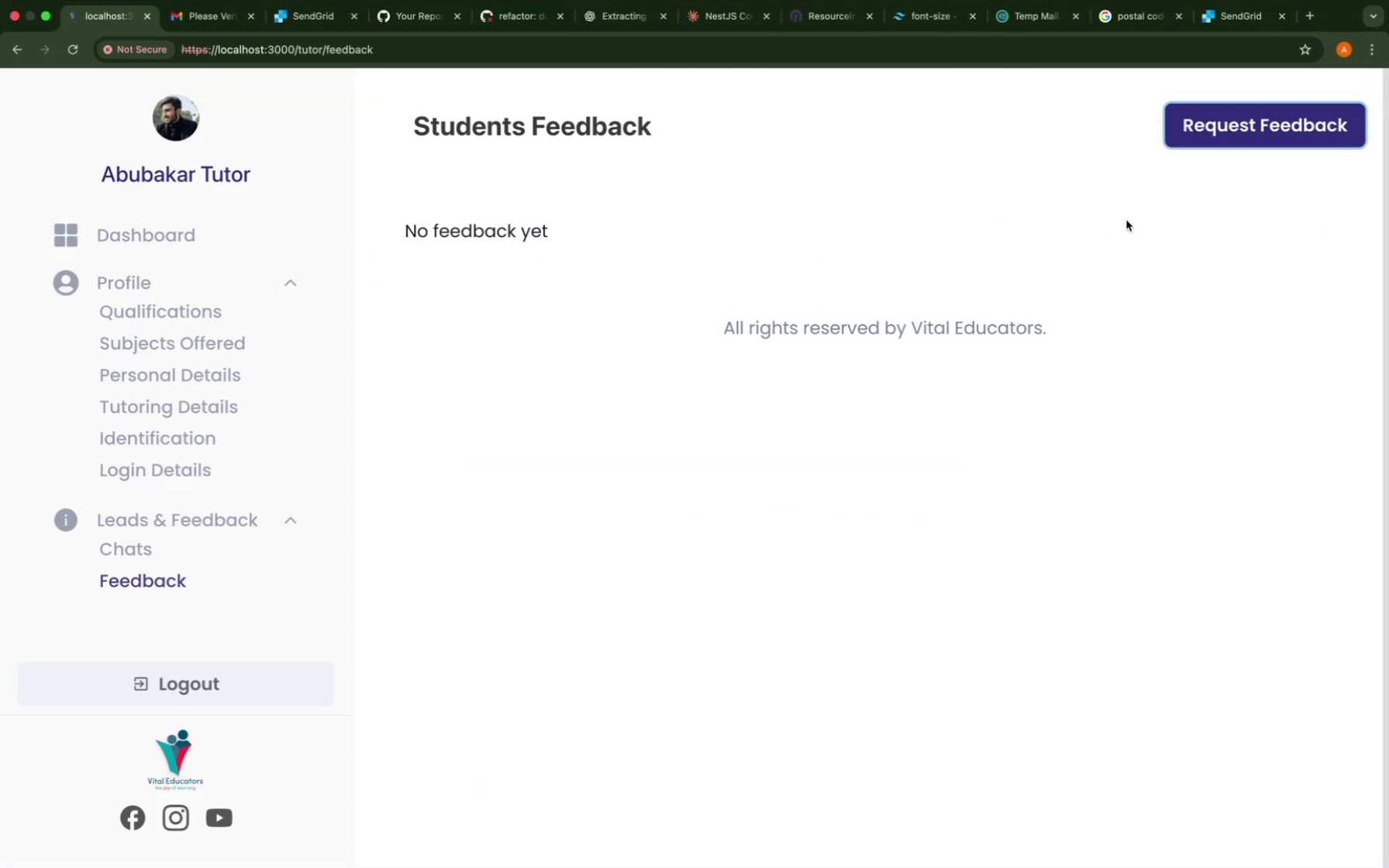 
left_click([1236, 146])
 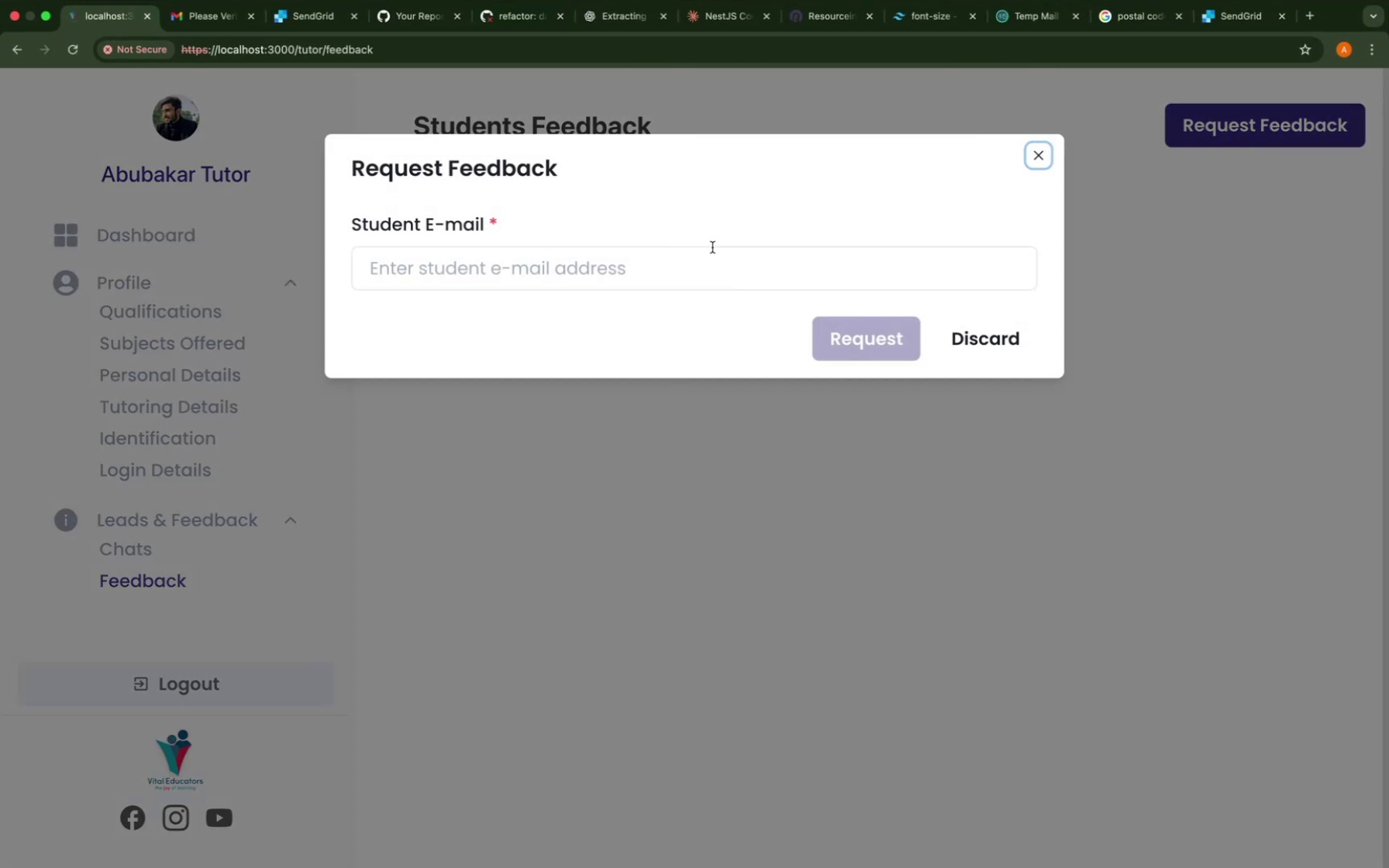 
left_click([712, 247])
 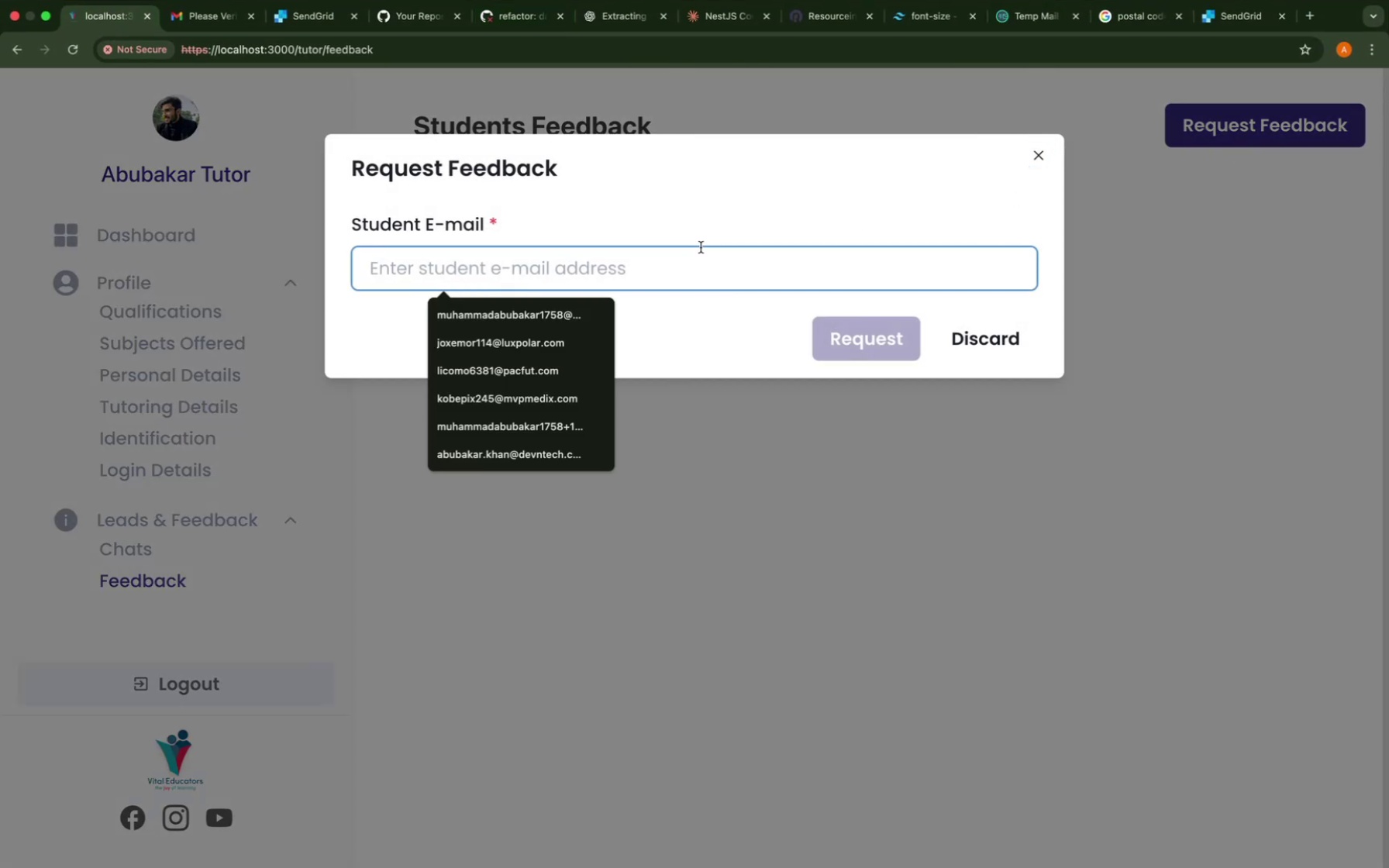 
key(Meta+CommandLeft)
 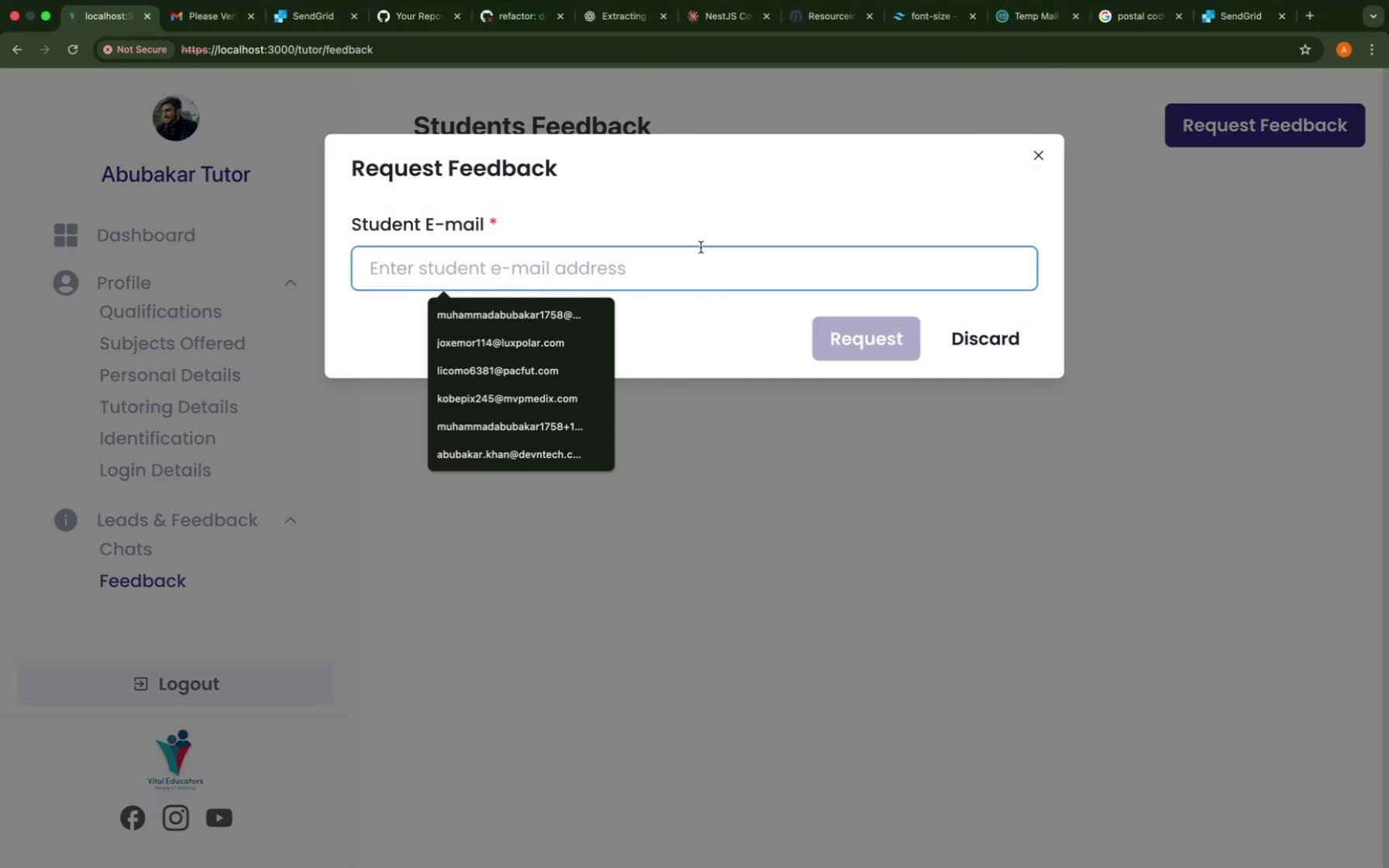 
key(Meta+V)
 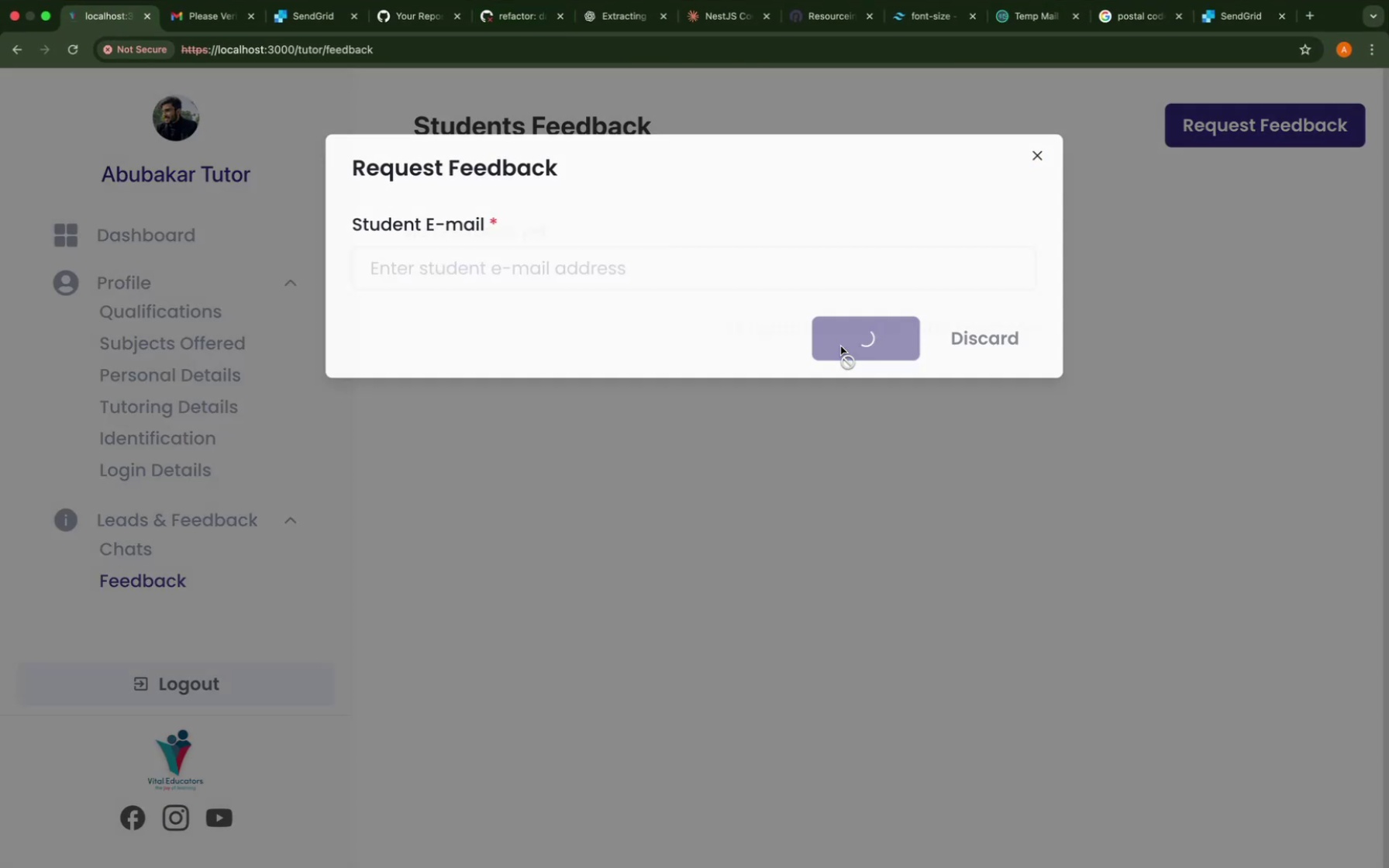 
mouse_move([758, 452])
 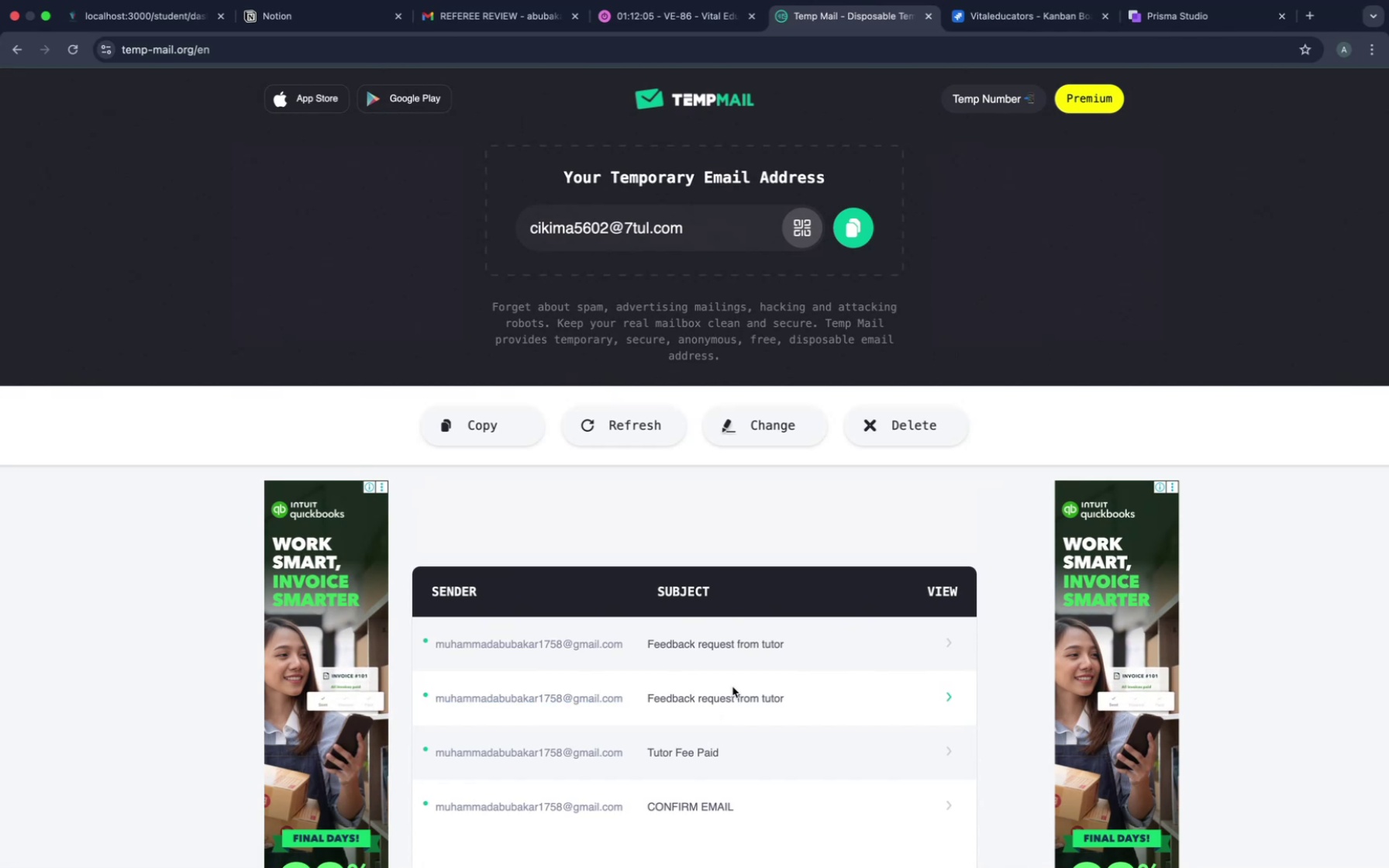 
key(Meta+CommandLeft)
 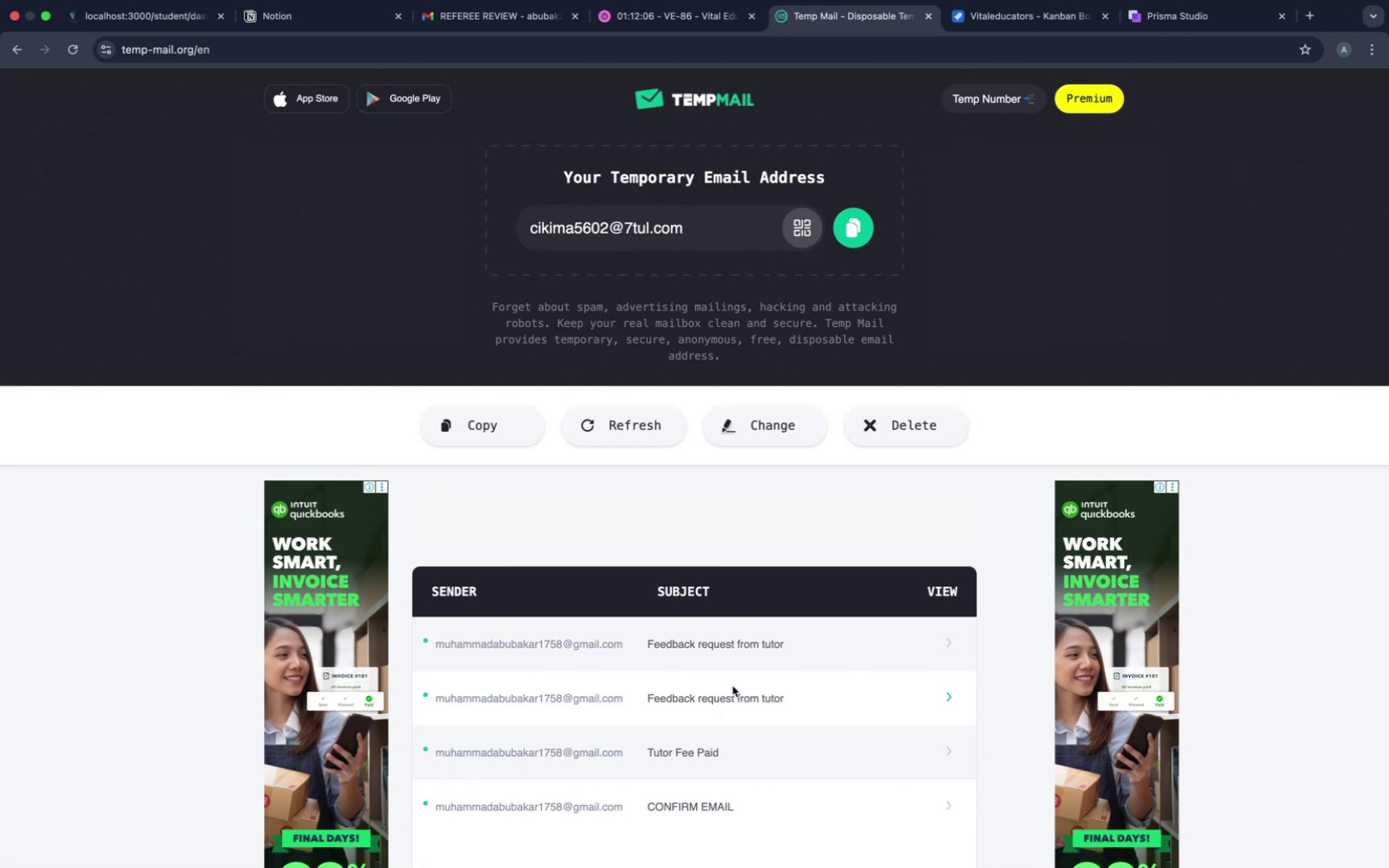 
key(Meta+R)
 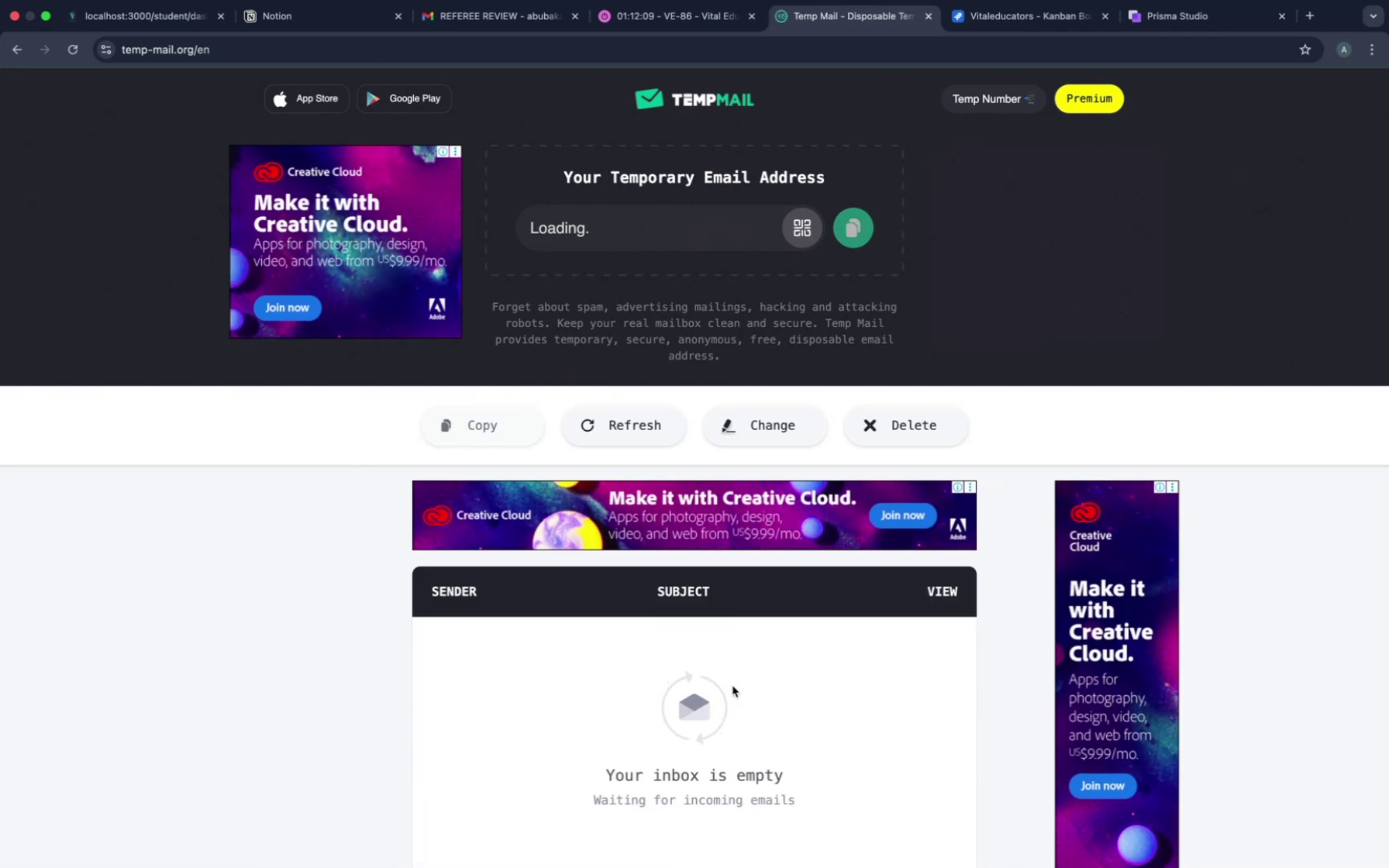 
scroll: coordinate [732, 686], scroll_direction: down, amount: 20.0
 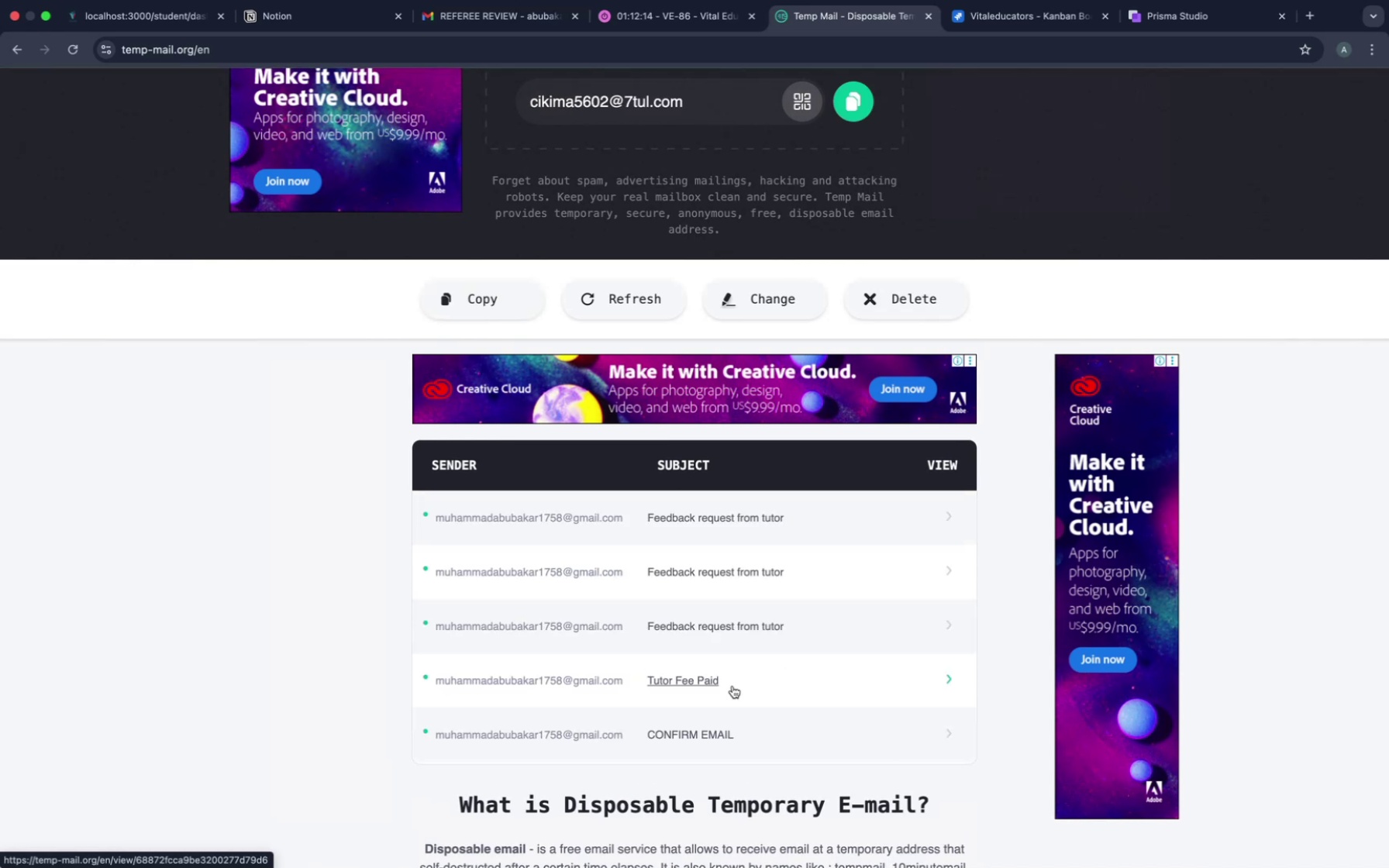 
left_click([761, 526])
 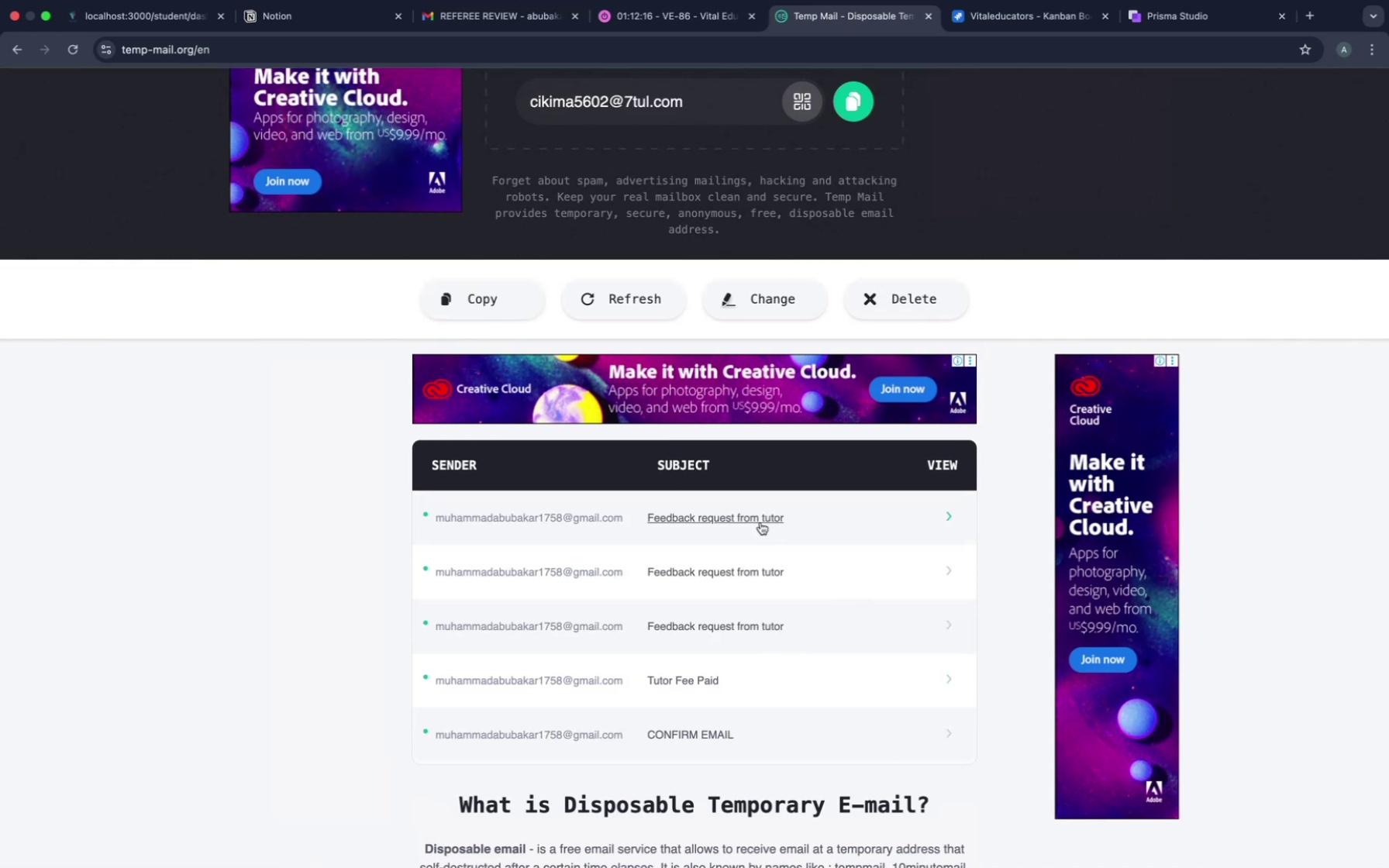 
left_click([760, 522])
 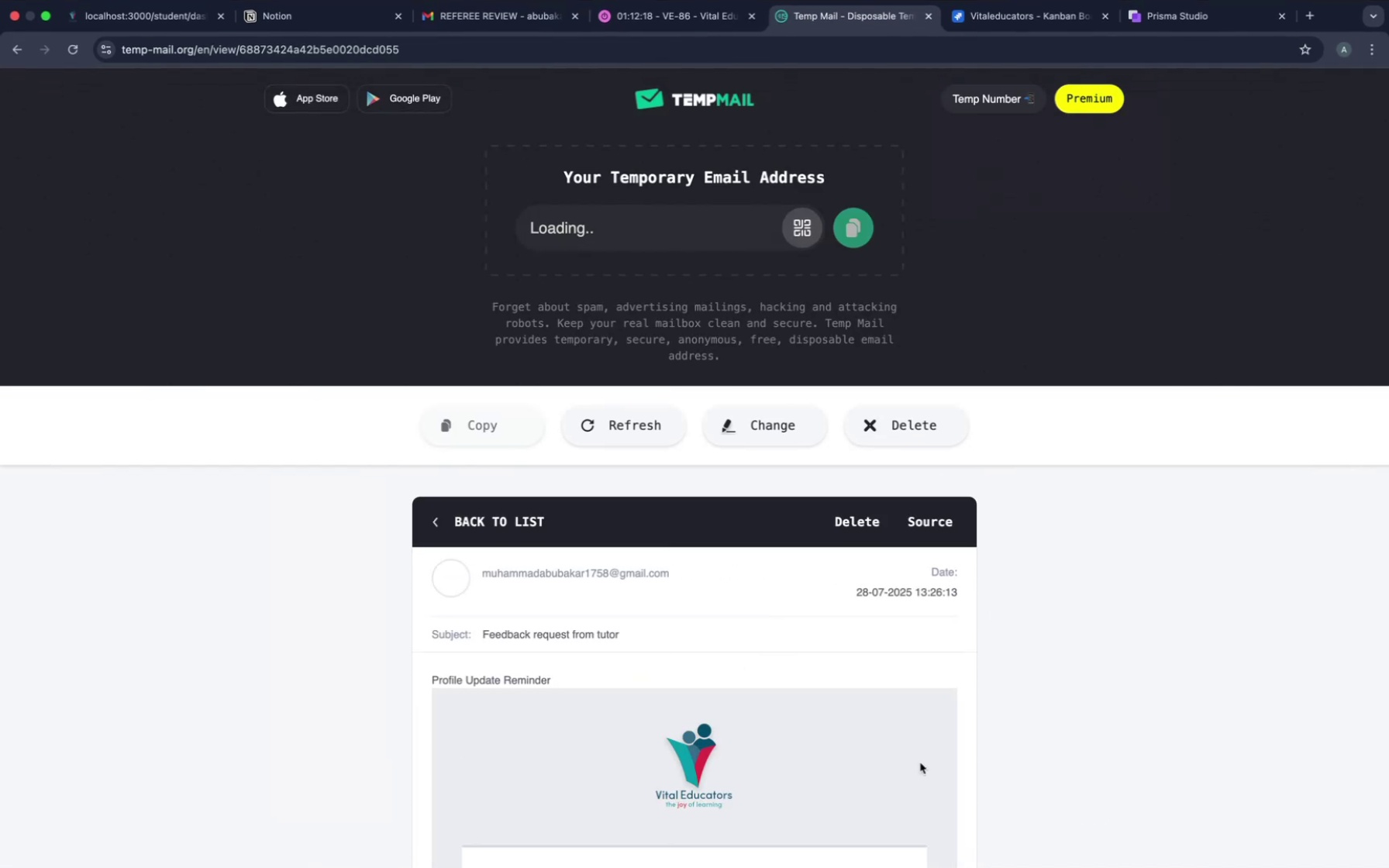 
scroll: coordinate [770, 716], scroll_direction: down, amount: 76.0
 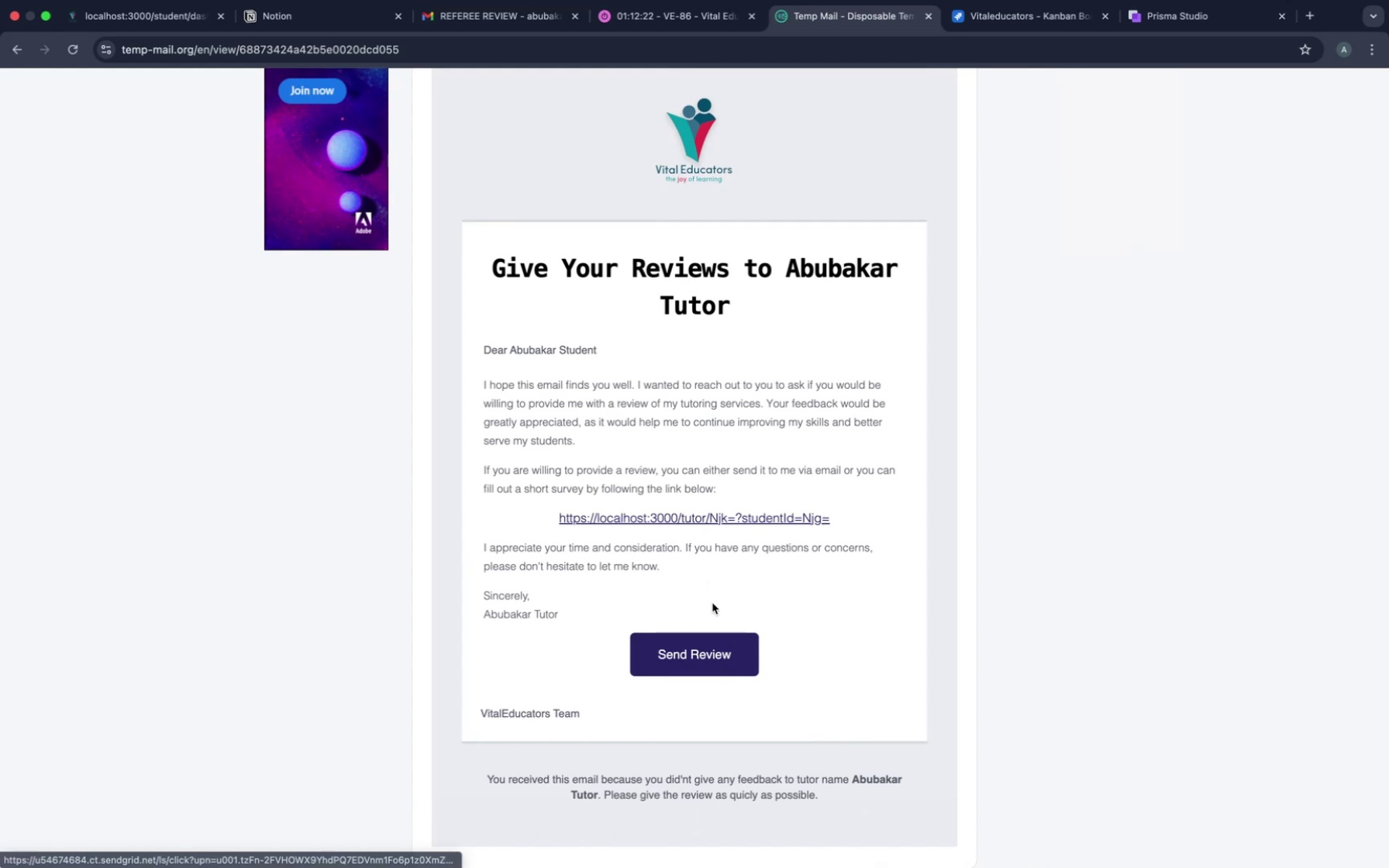 
left_click([693, 653])
 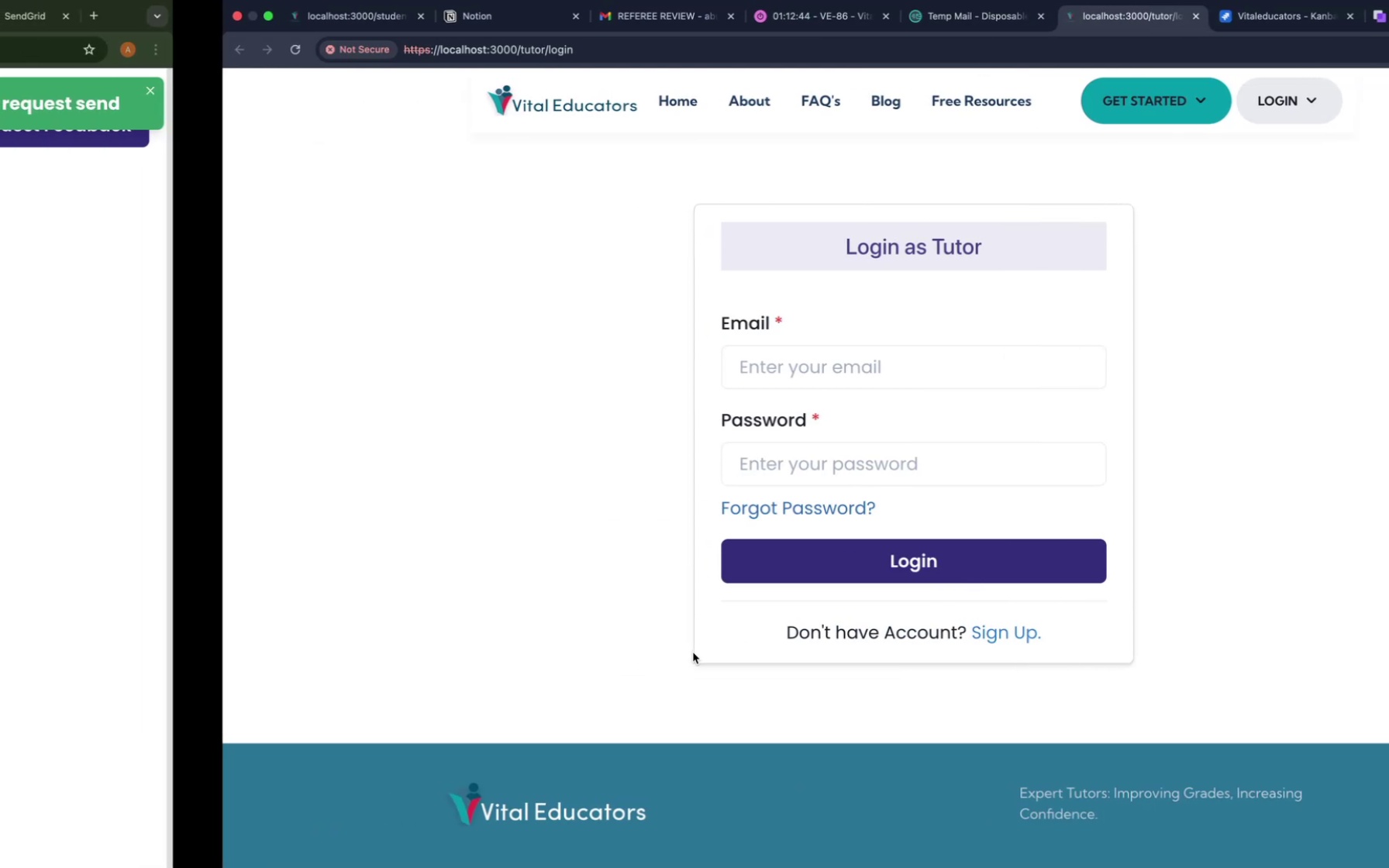 
wait(26.54)
 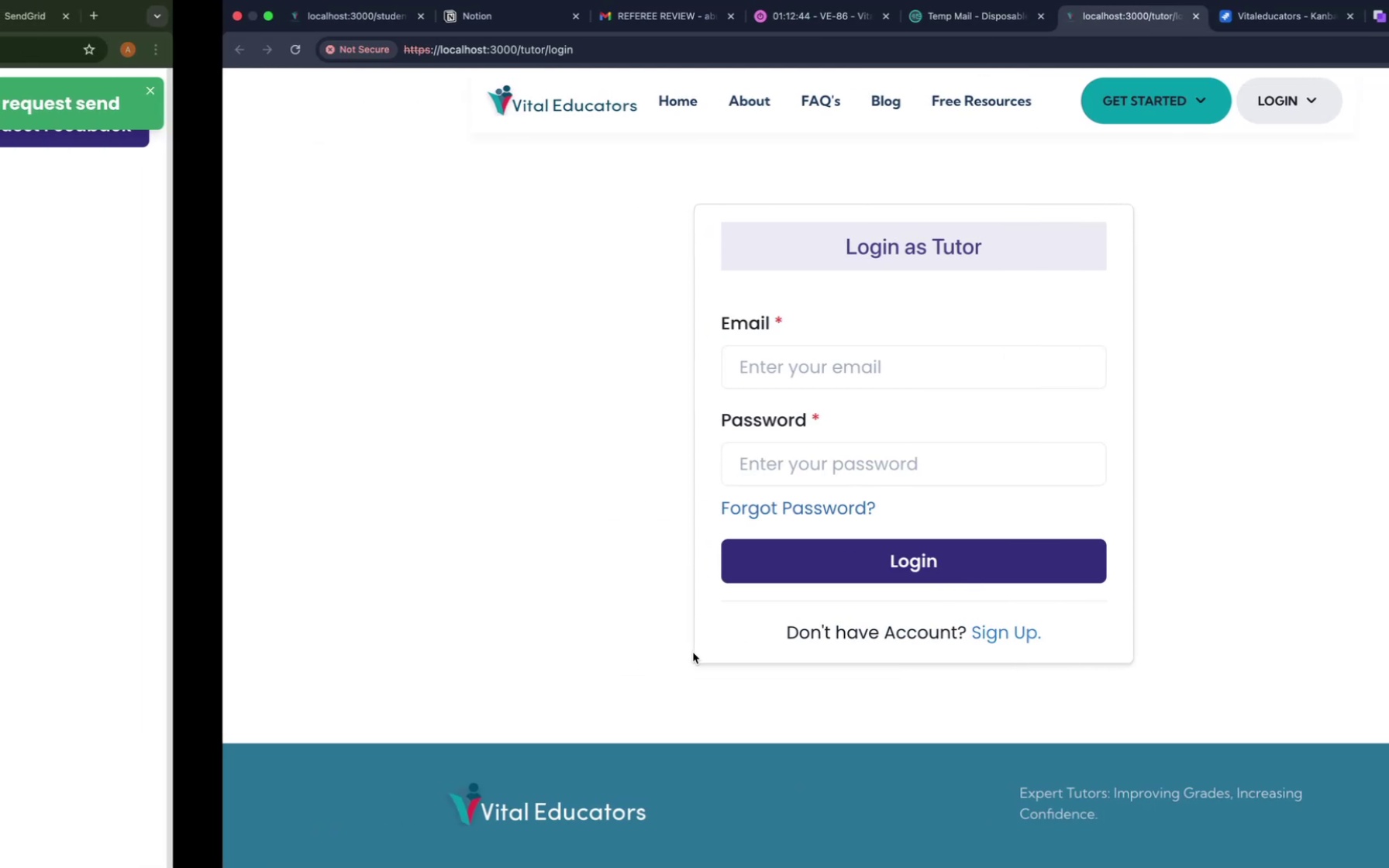 
left_click([967, 16])
 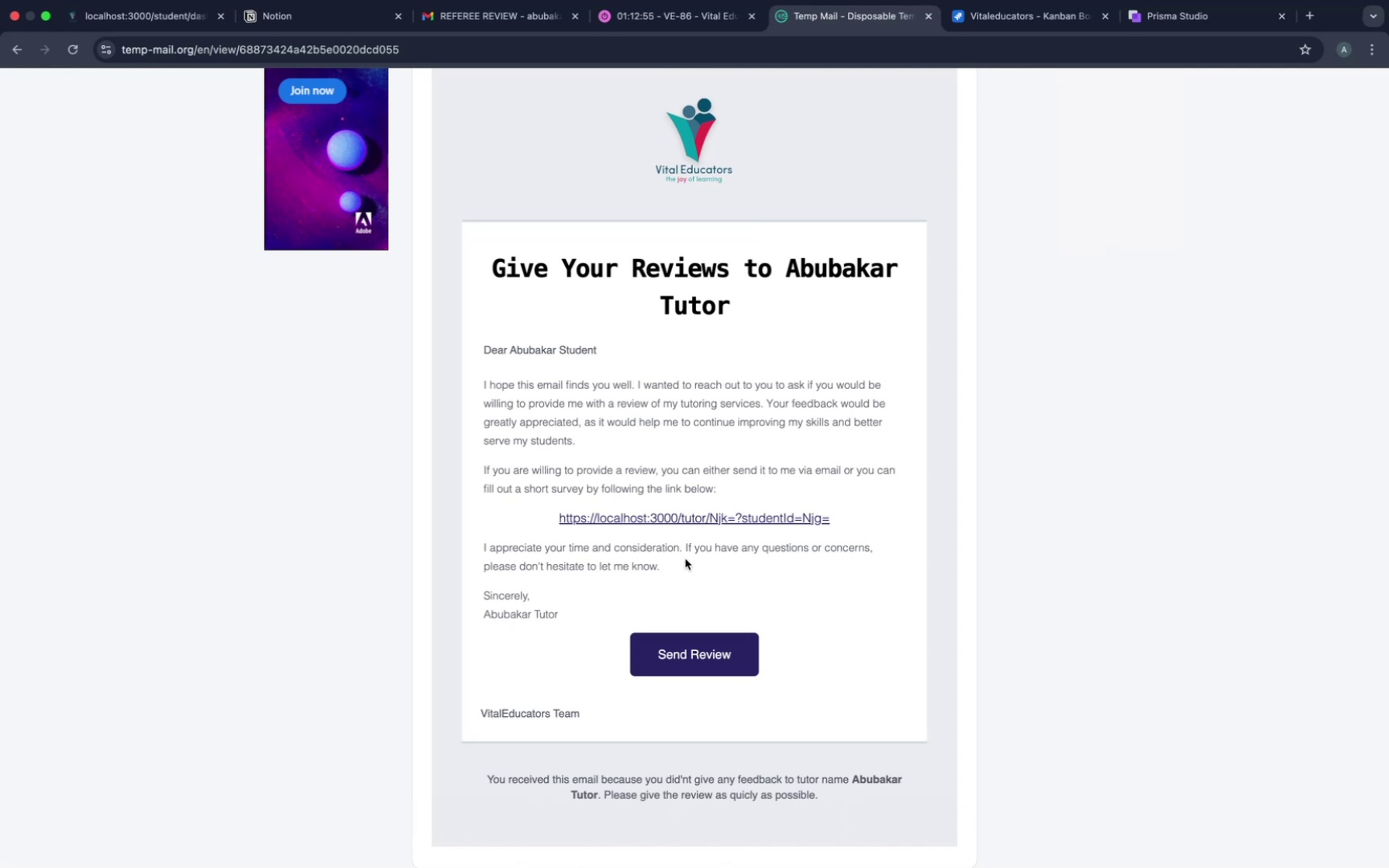 
wait(10.88)
 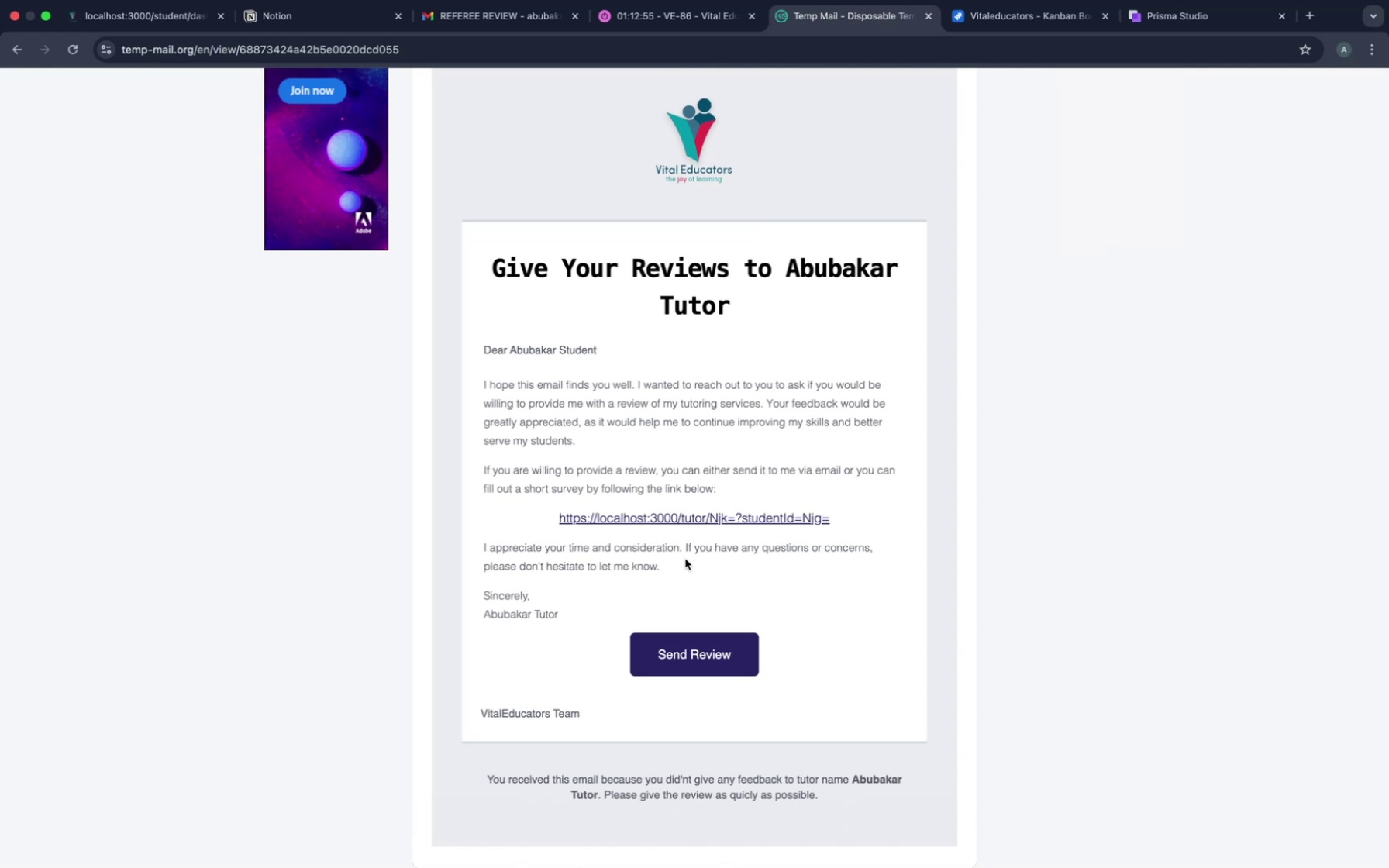 
left_click([298, 64])
 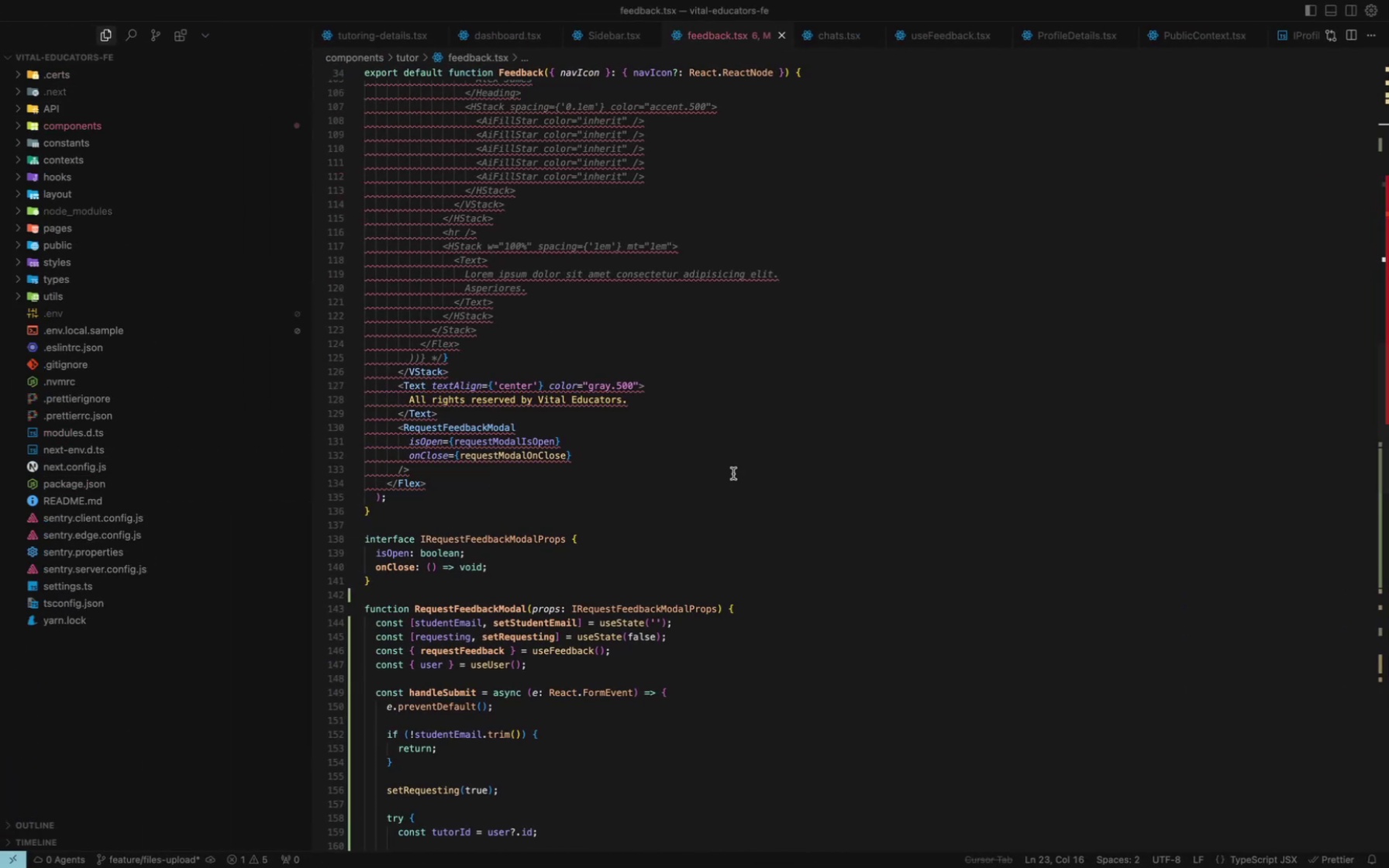 
scroll: coordinate [737, 479], scroll_direction: down, amount: 46.0
 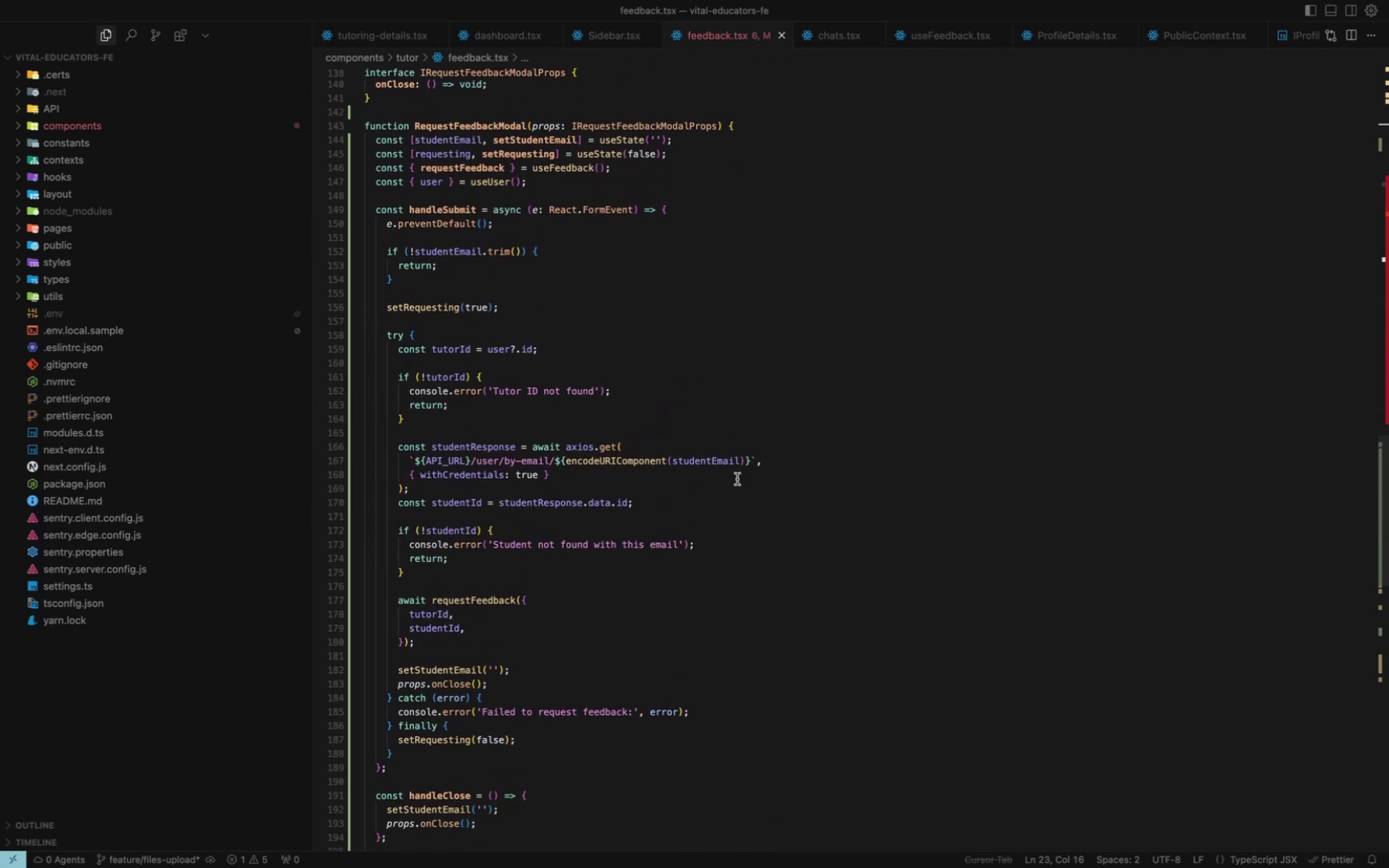 
wait(5.38)
 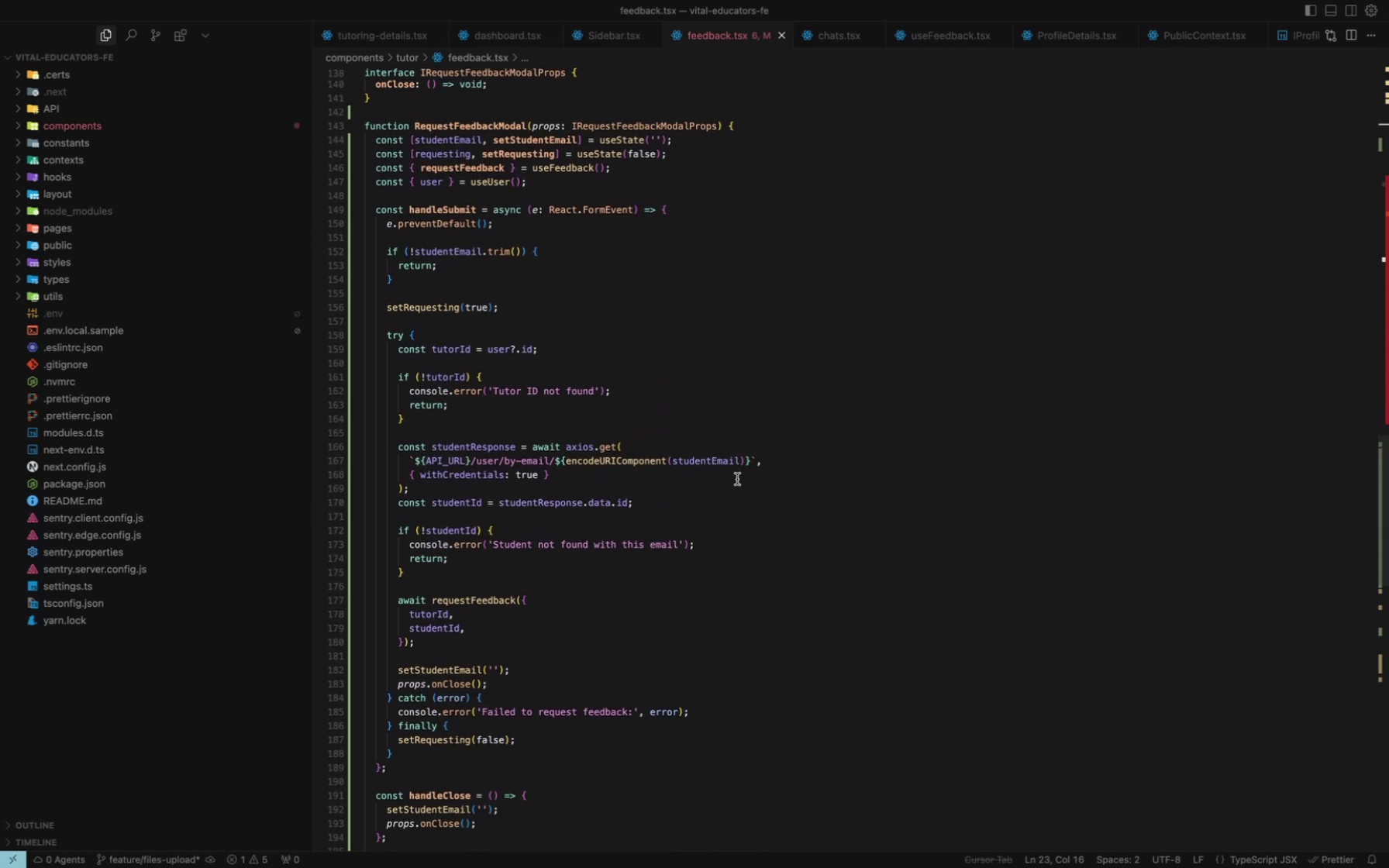 
scroll: coordinate [737, 479], scroll_direction: down, amount: 22.0
 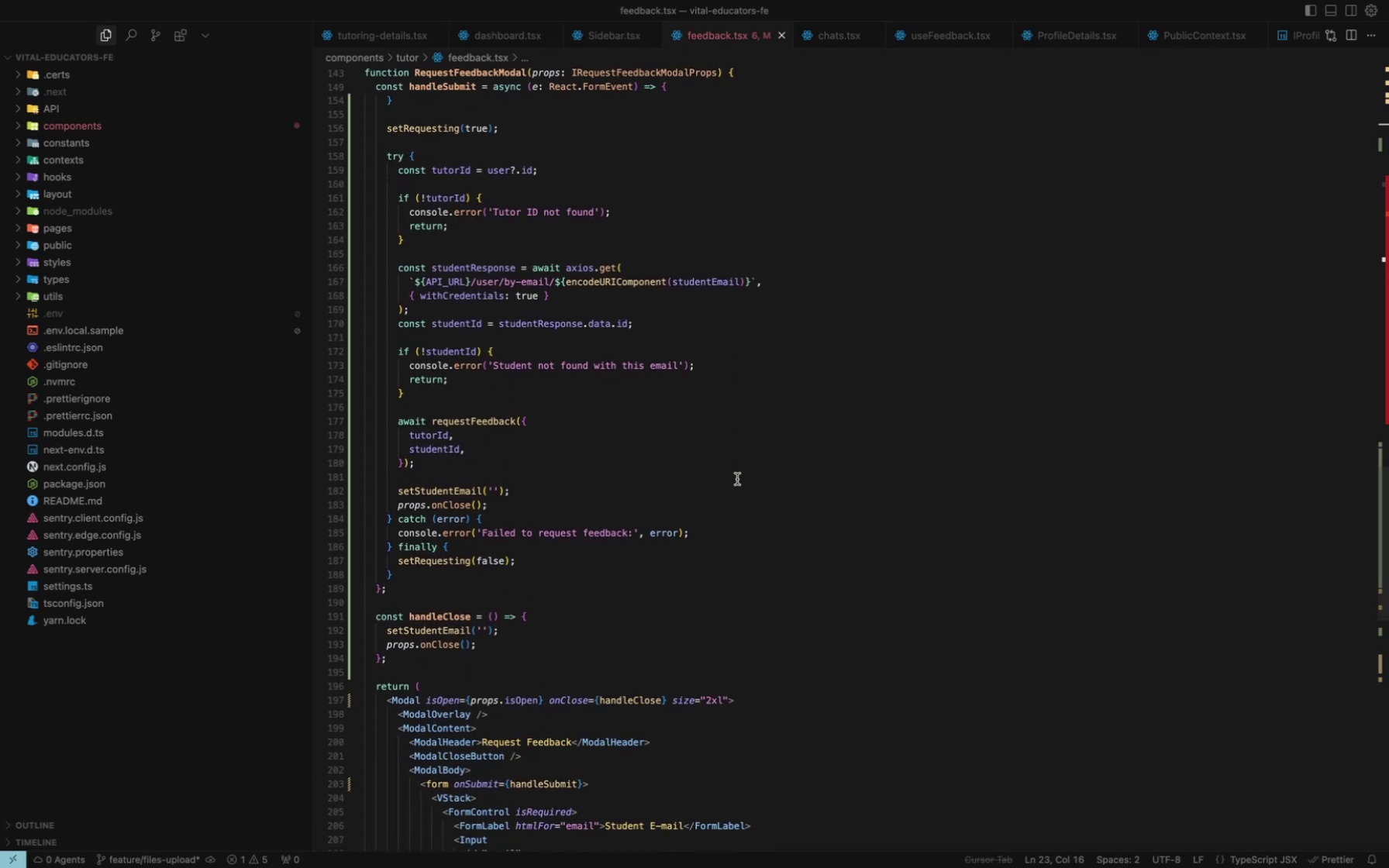 
scroll: coordinate [172, 186], scroll_direction: up, amount: 28.0
 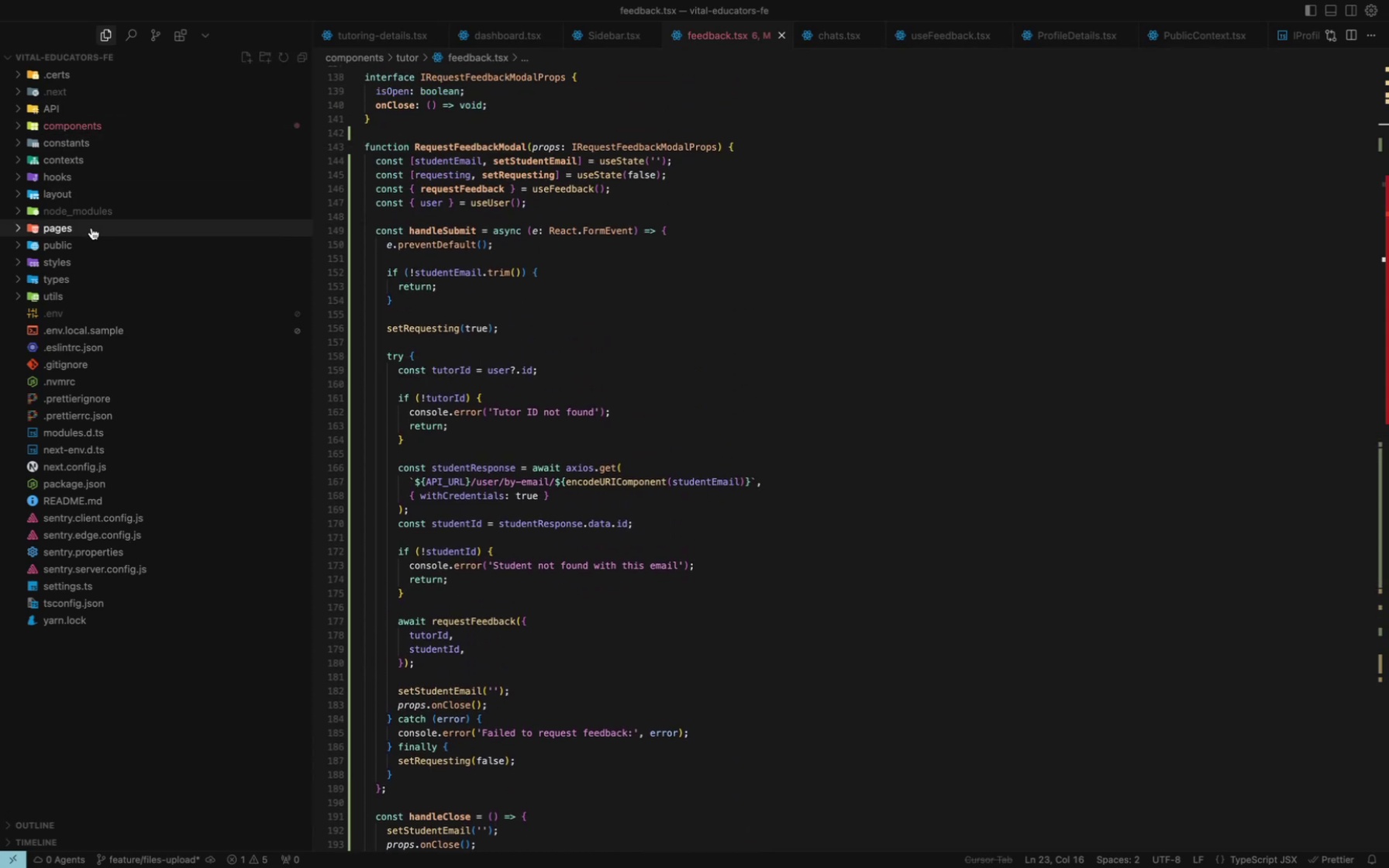 
wait(6.09)
 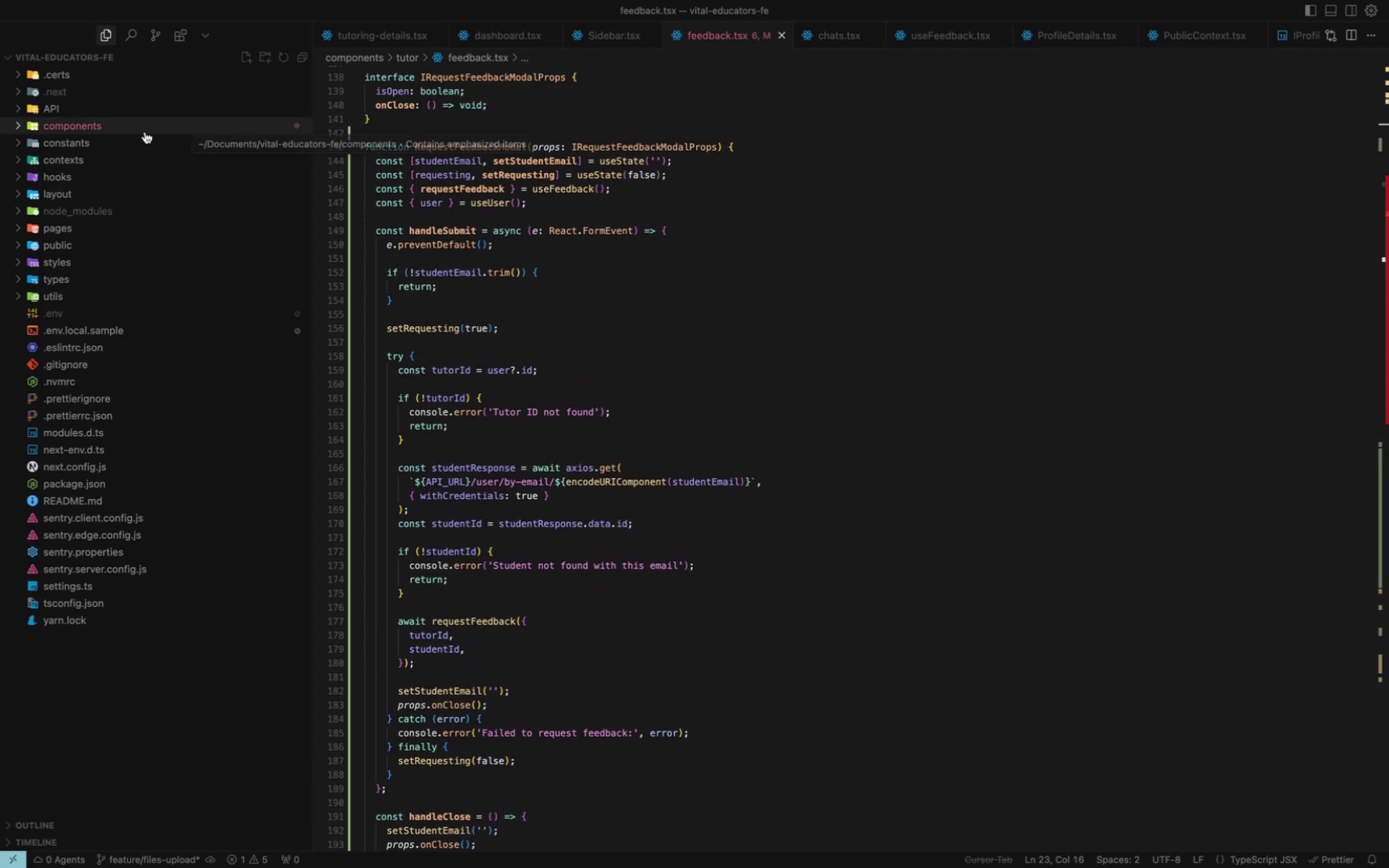 
left_click([88, 232])
 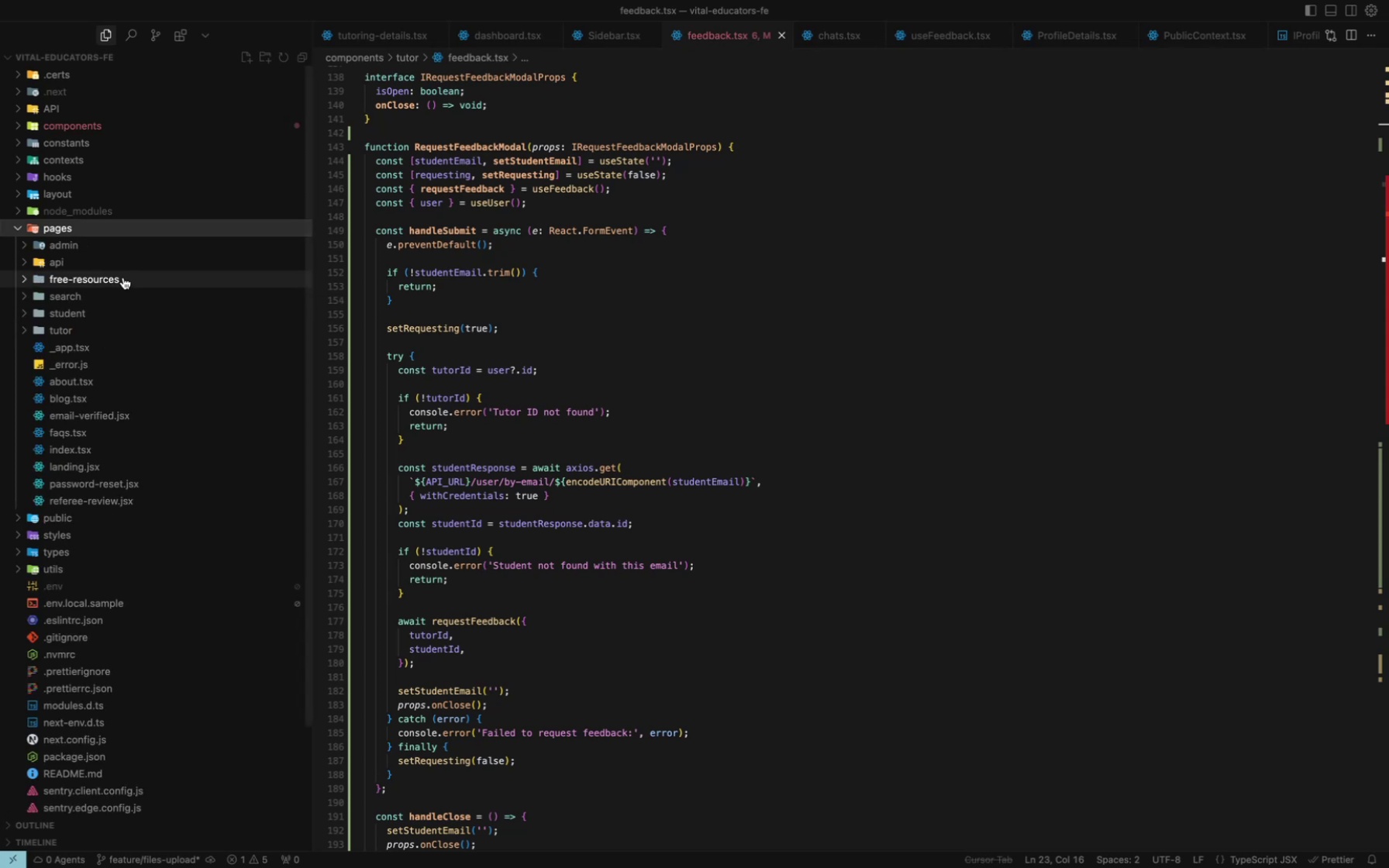 
mouse_move([133, 467])
 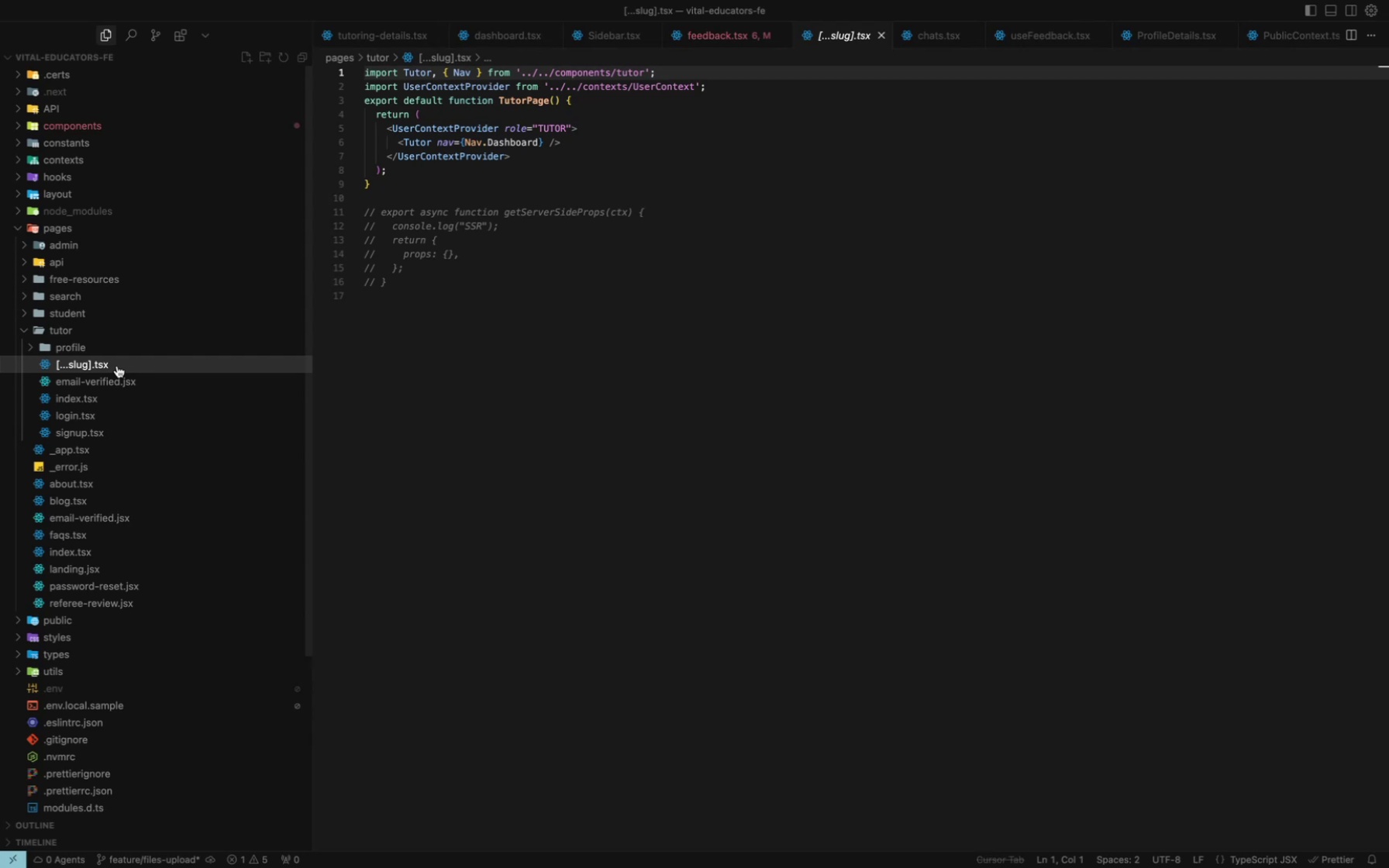 
wait(21.19)
 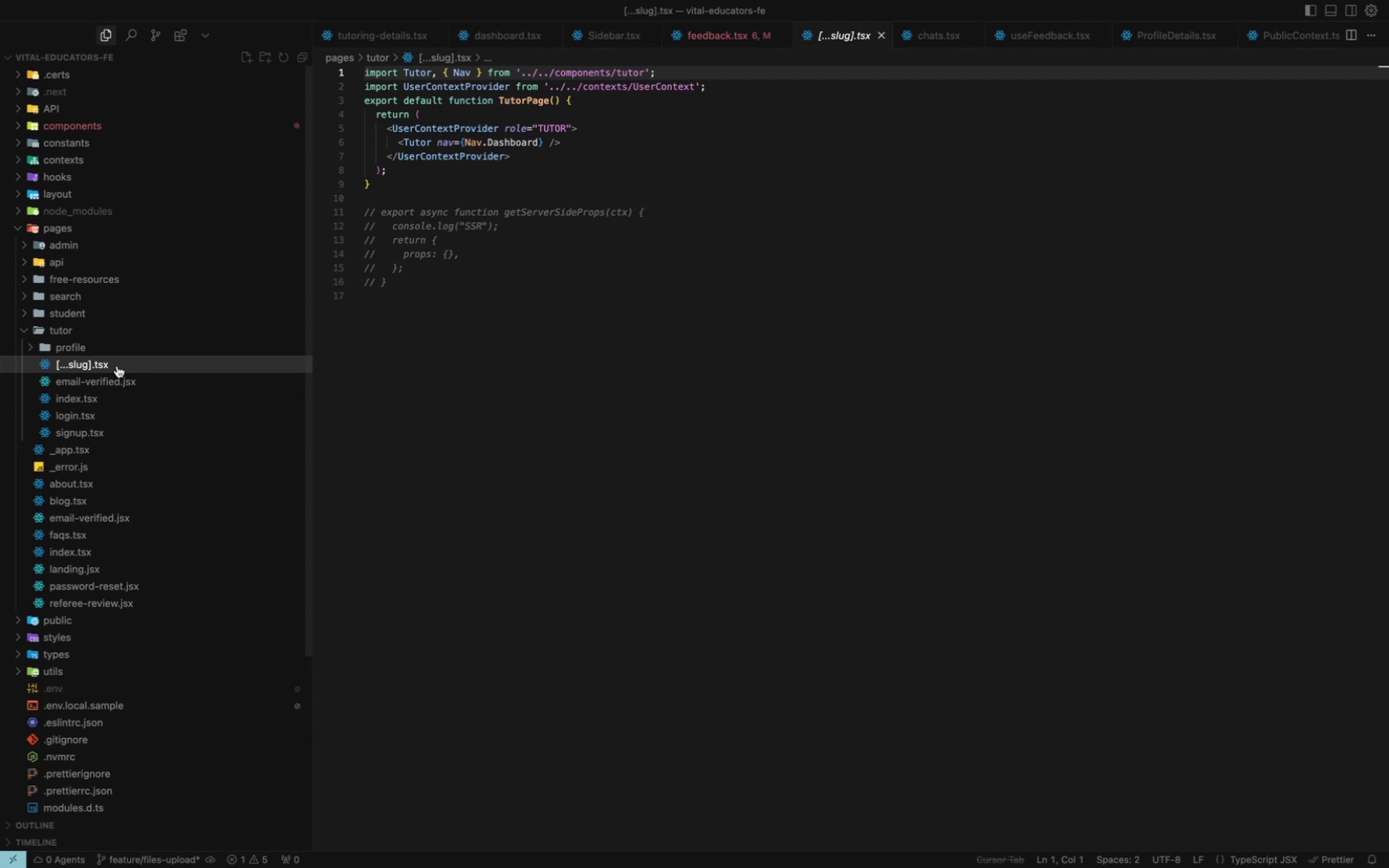 
mouse_move([831, 24])
 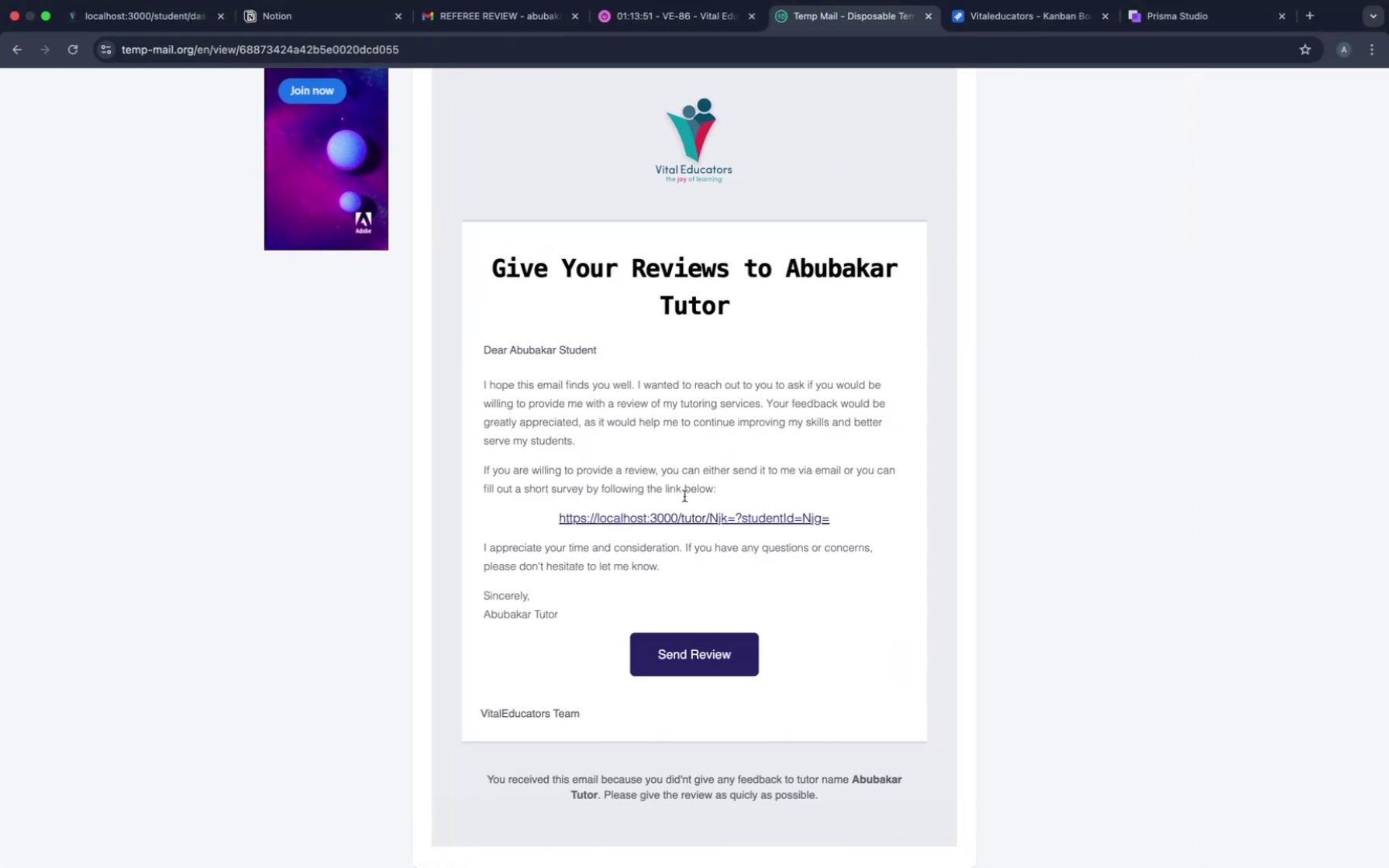 
left_click_drag(start_coordinate=[552, 518], to_coordinate=[860, 517])
 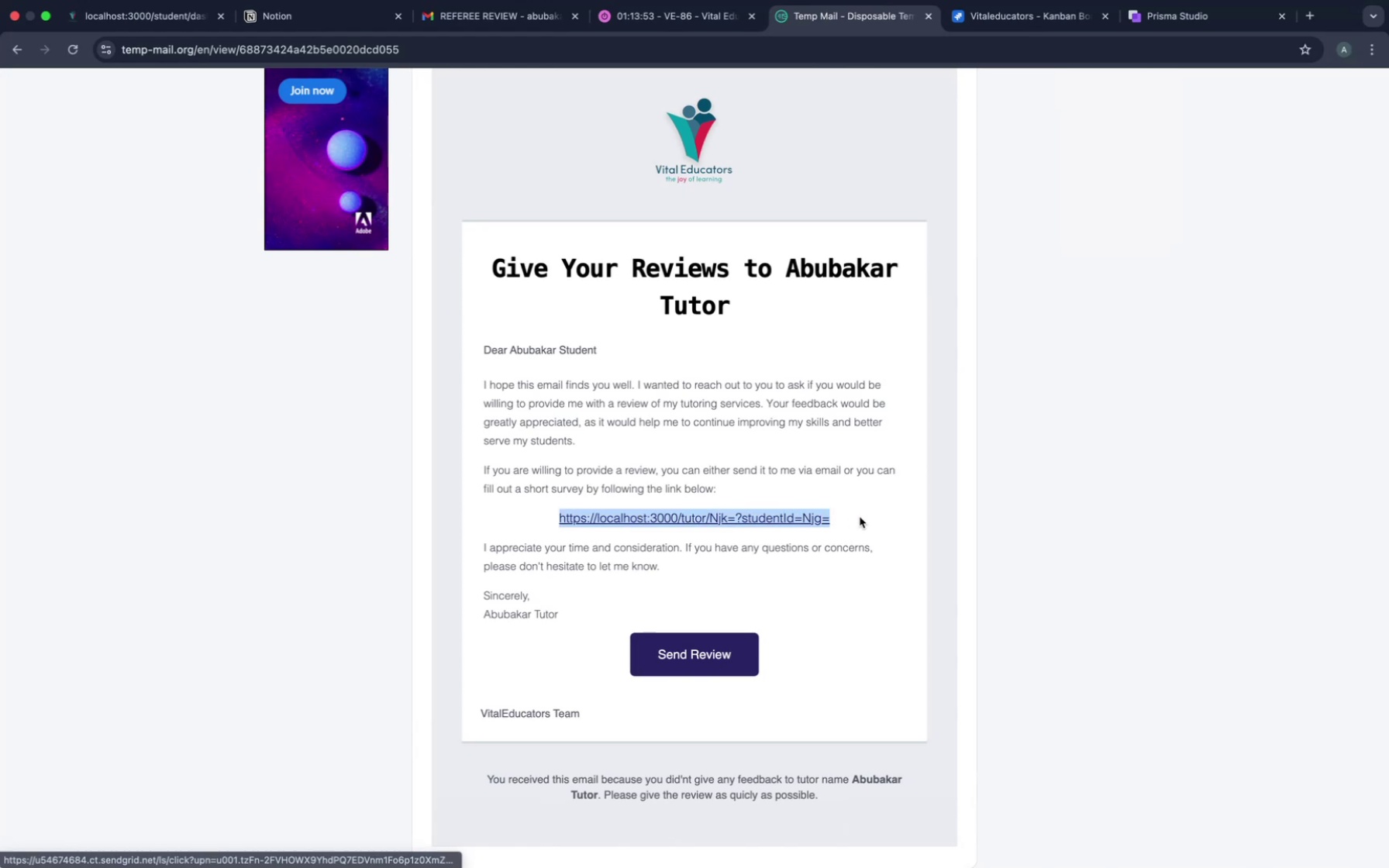 
key(Meta+CommandLeft)
 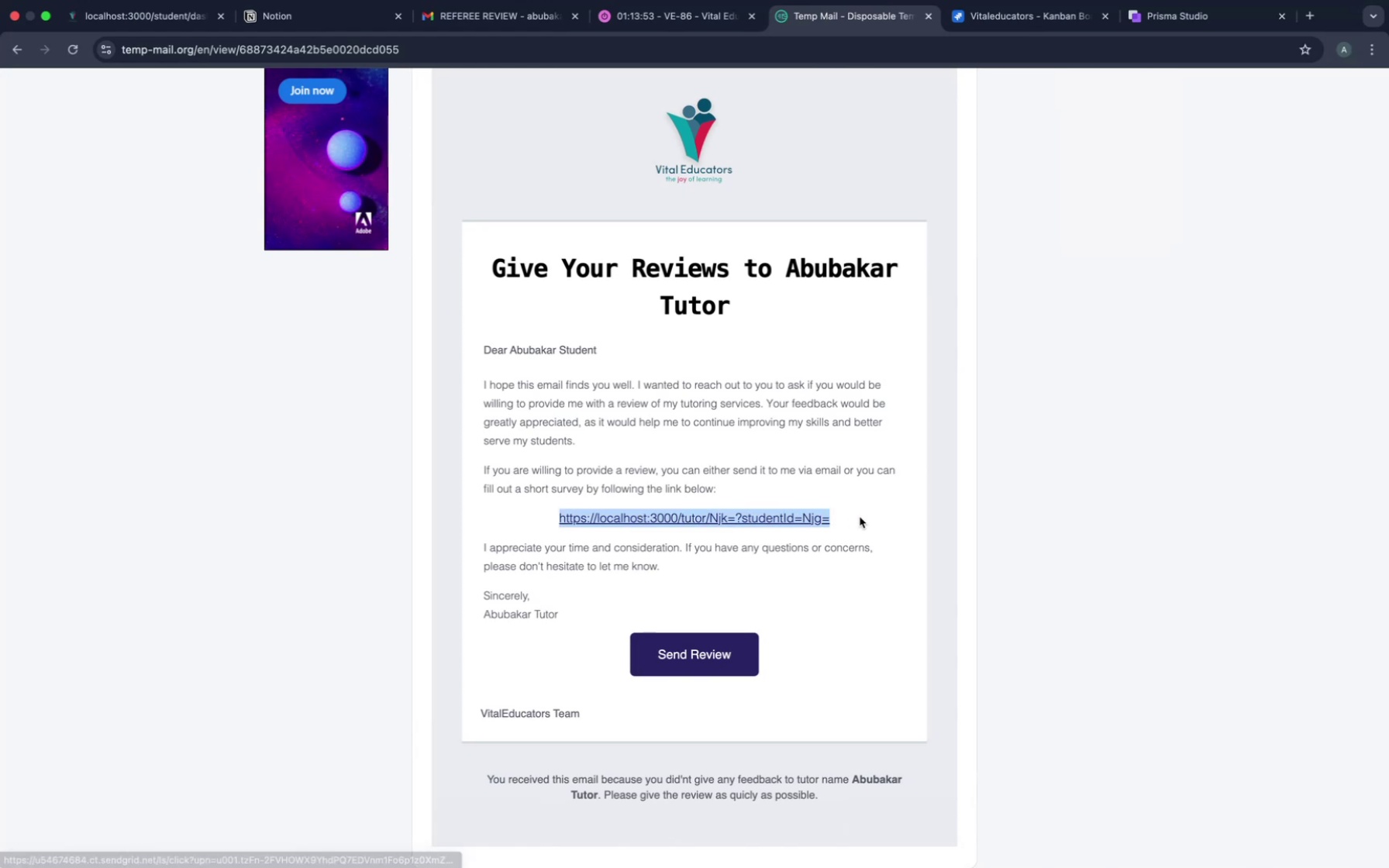 
key(Meta+C)
 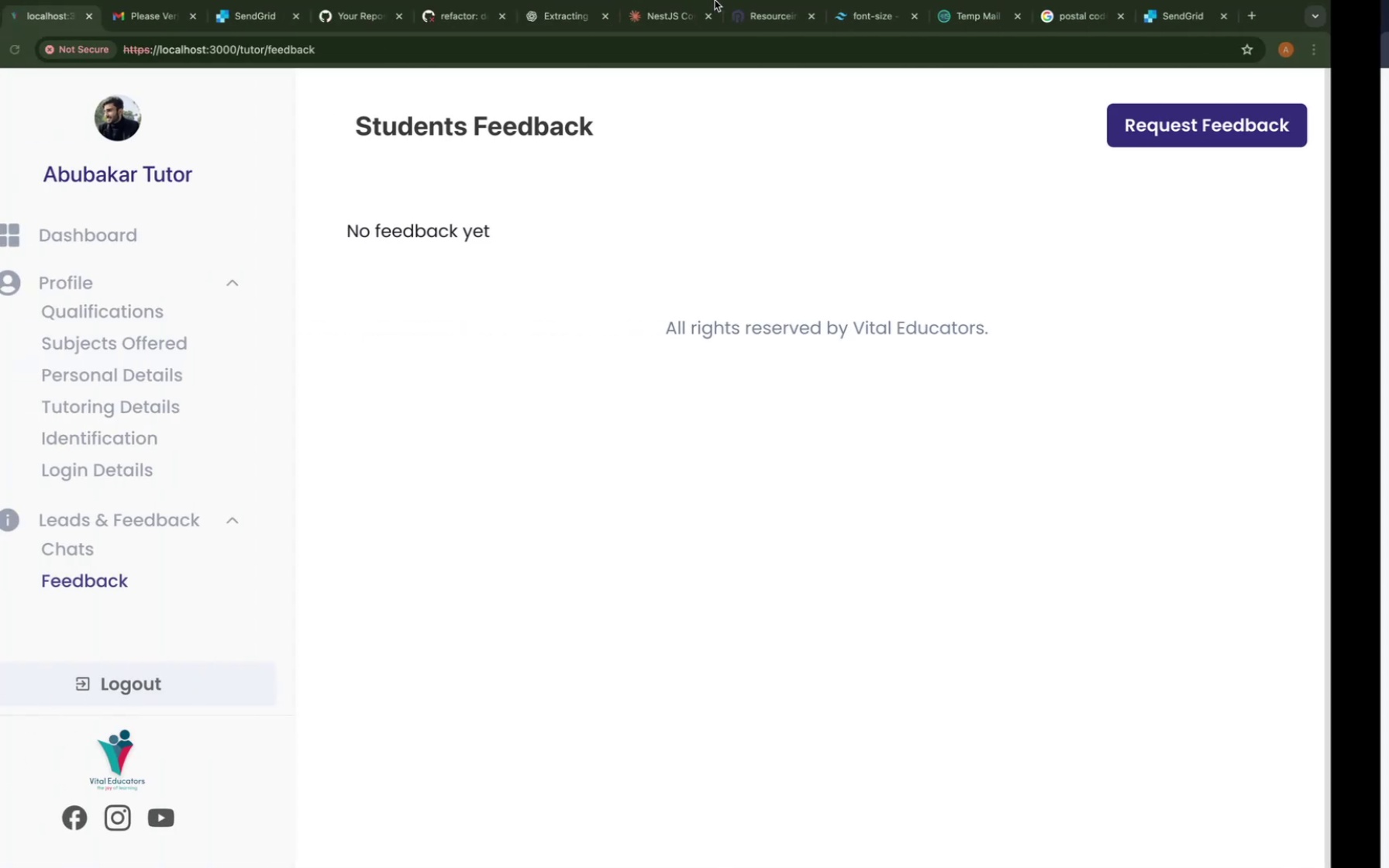 
left_click([710, 25])
 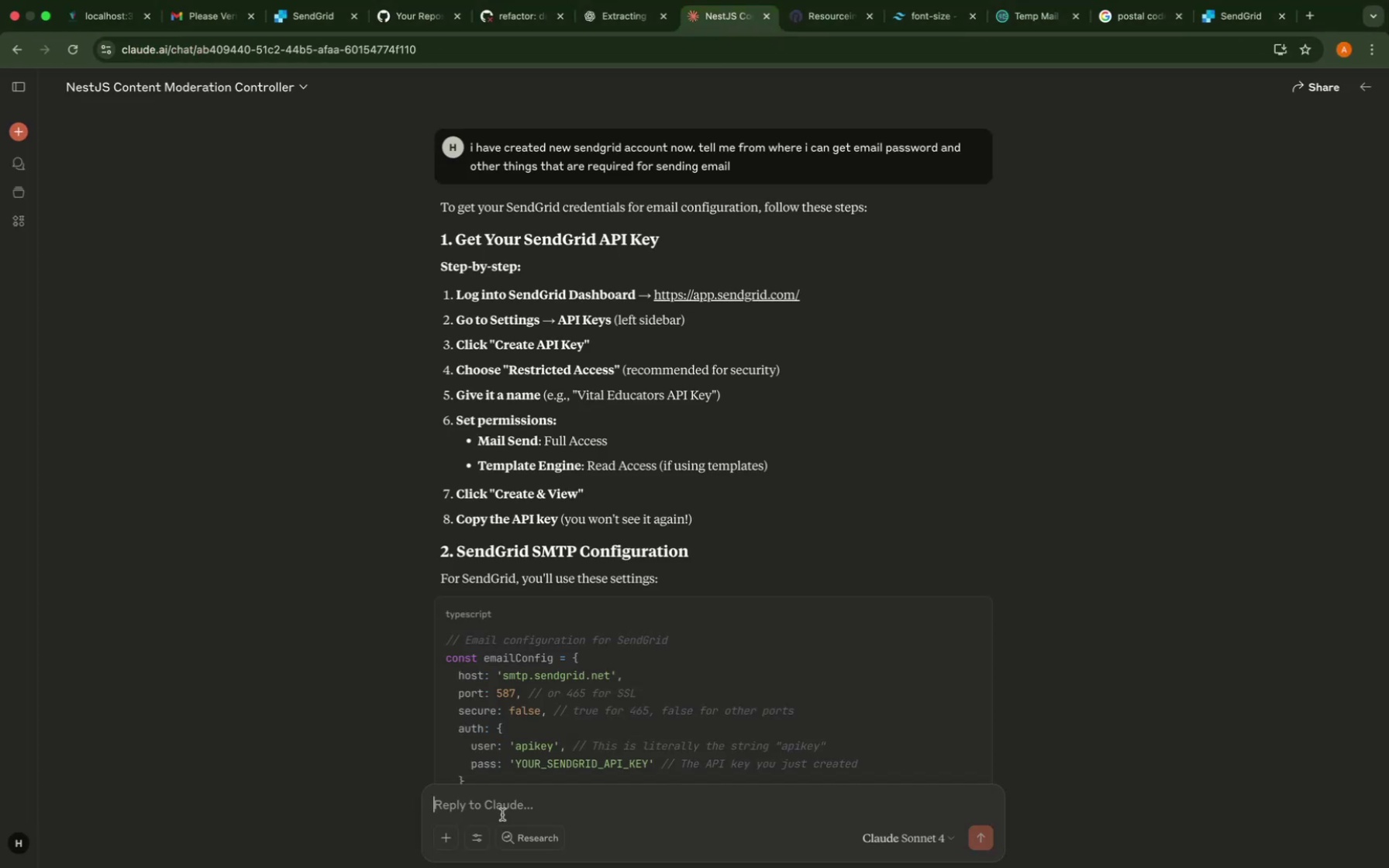 
left_click([502, 814])
 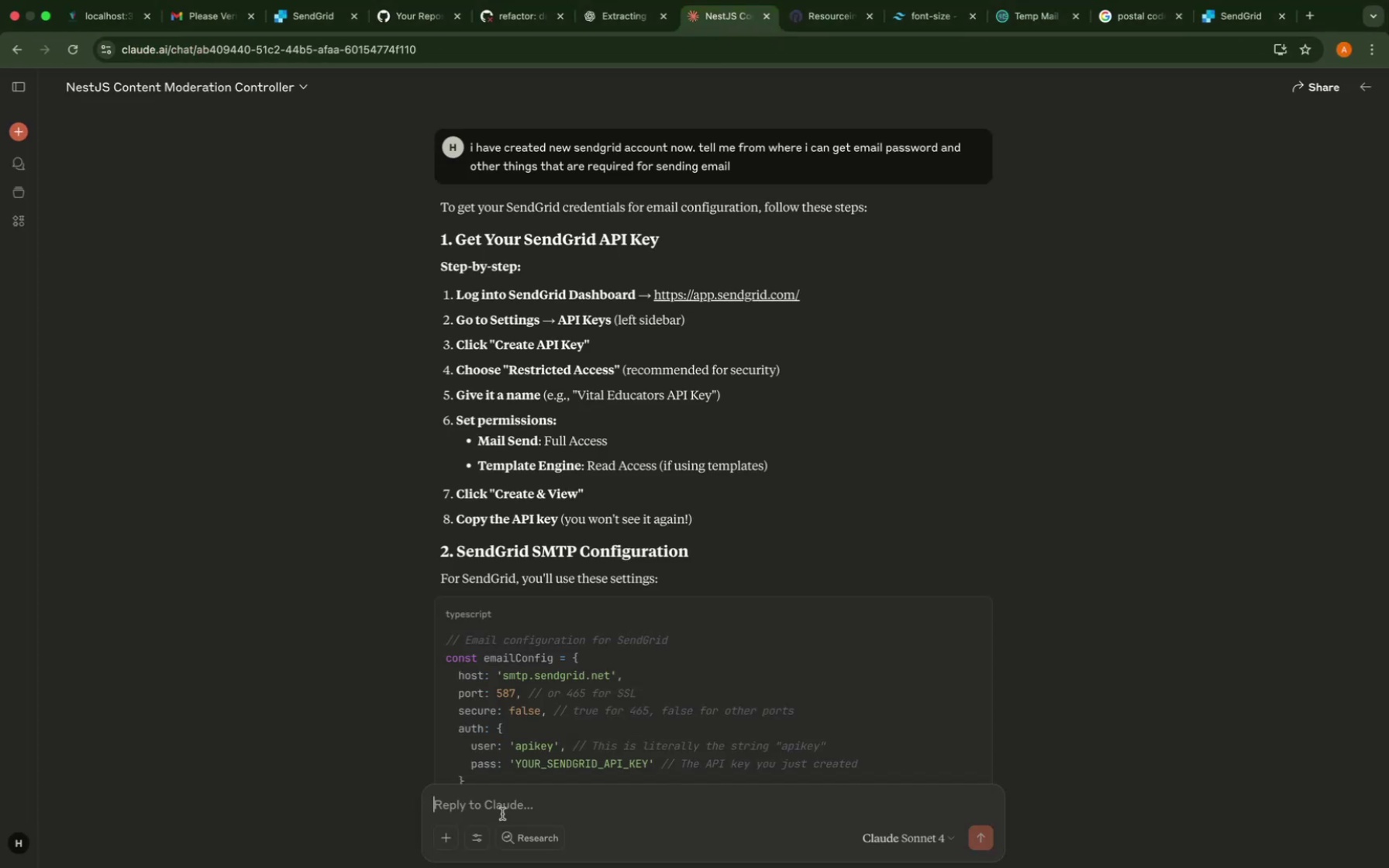 
key(Meta+CommandLeft)
 